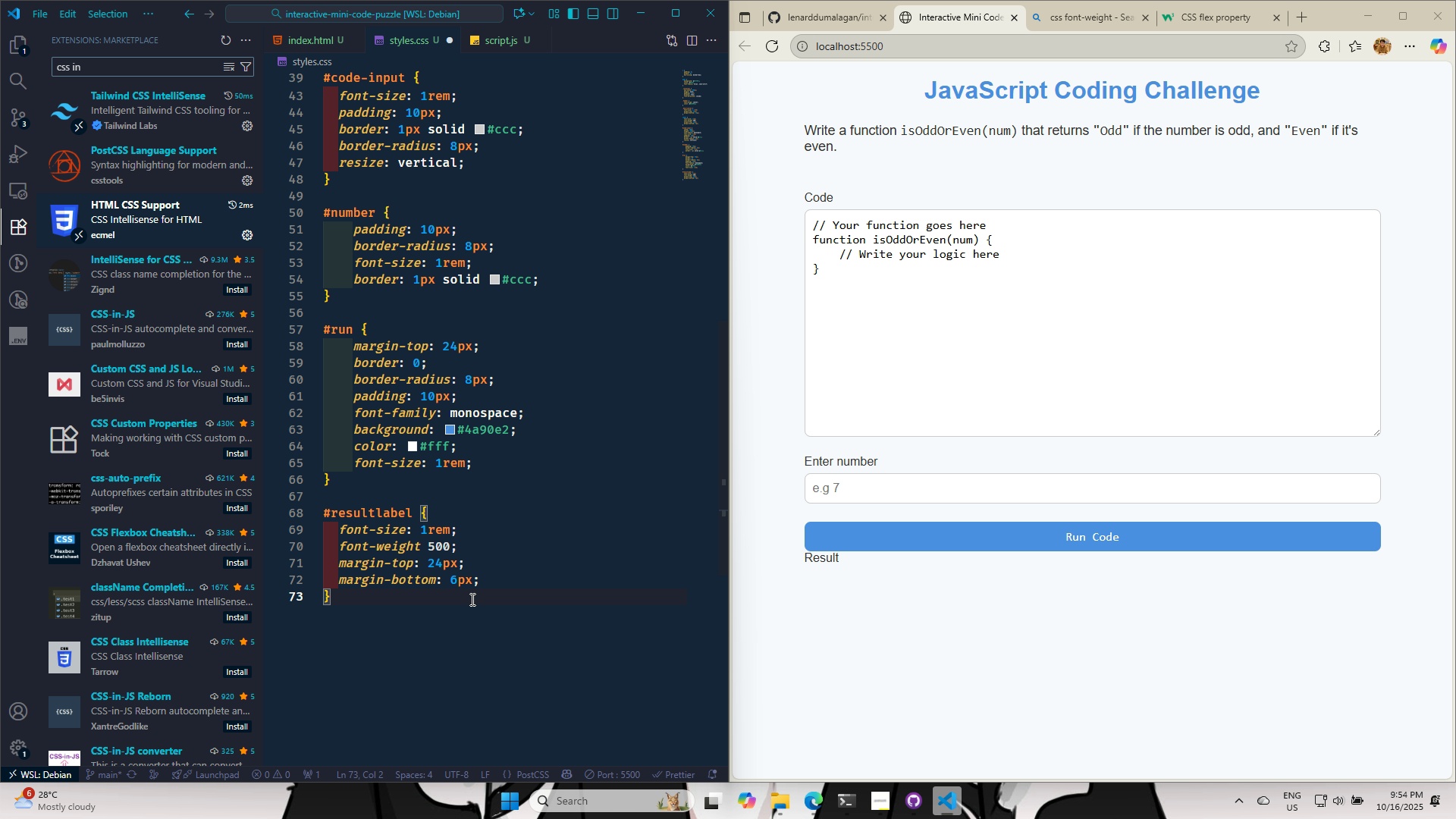 
key(ArrowUp)
 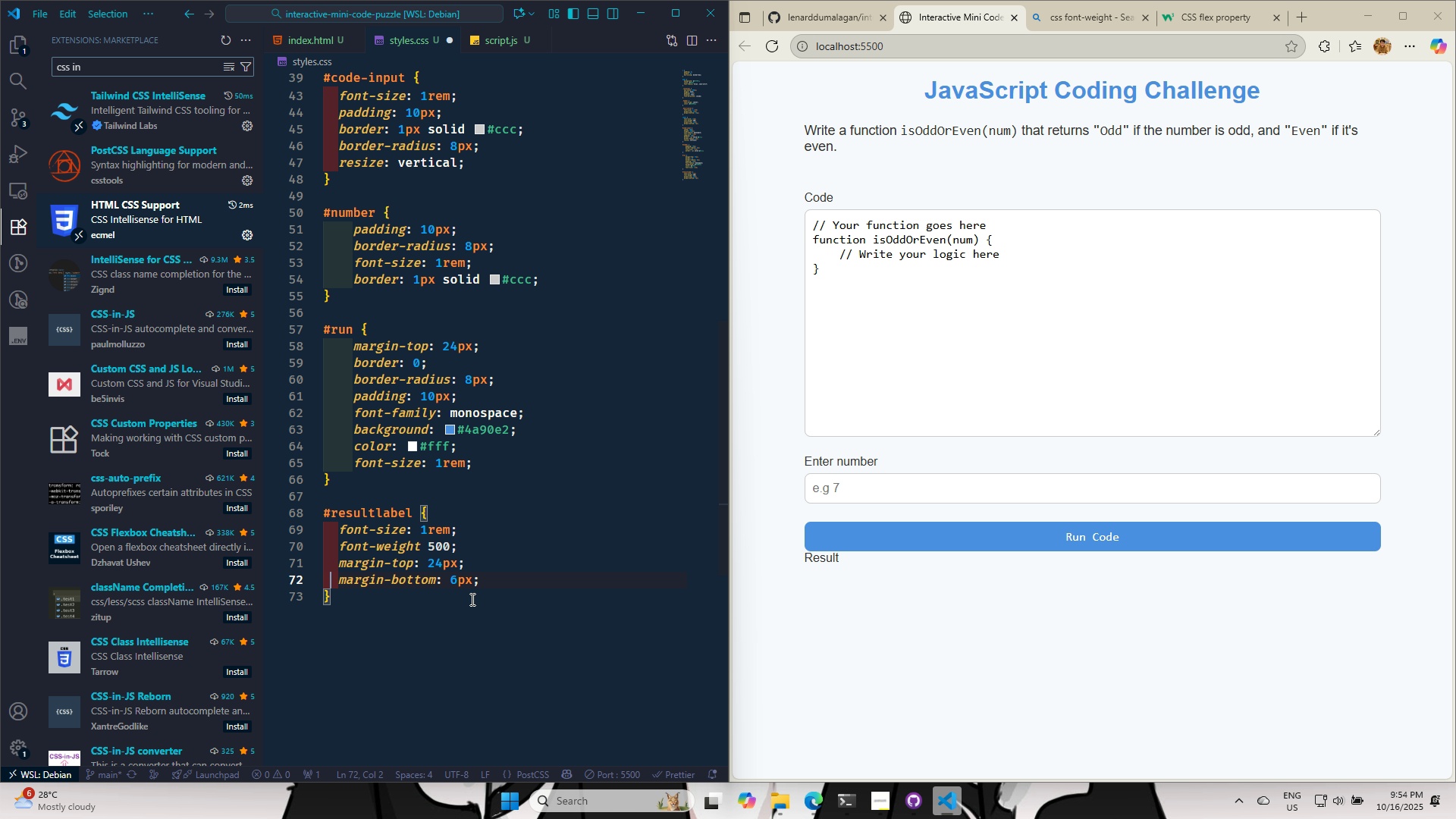 
key(ArrowUp)
 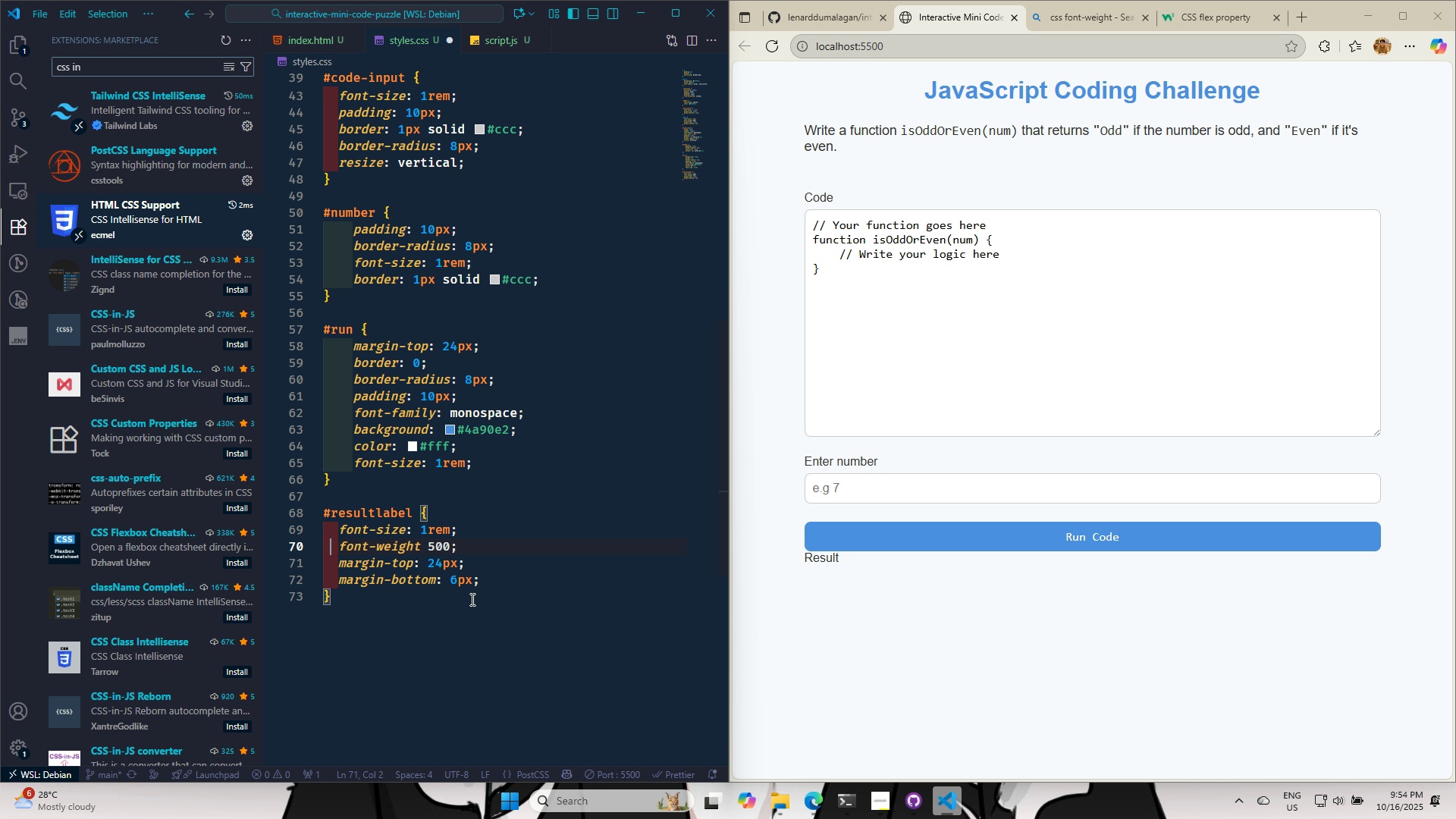 
key(ArrowUp)
 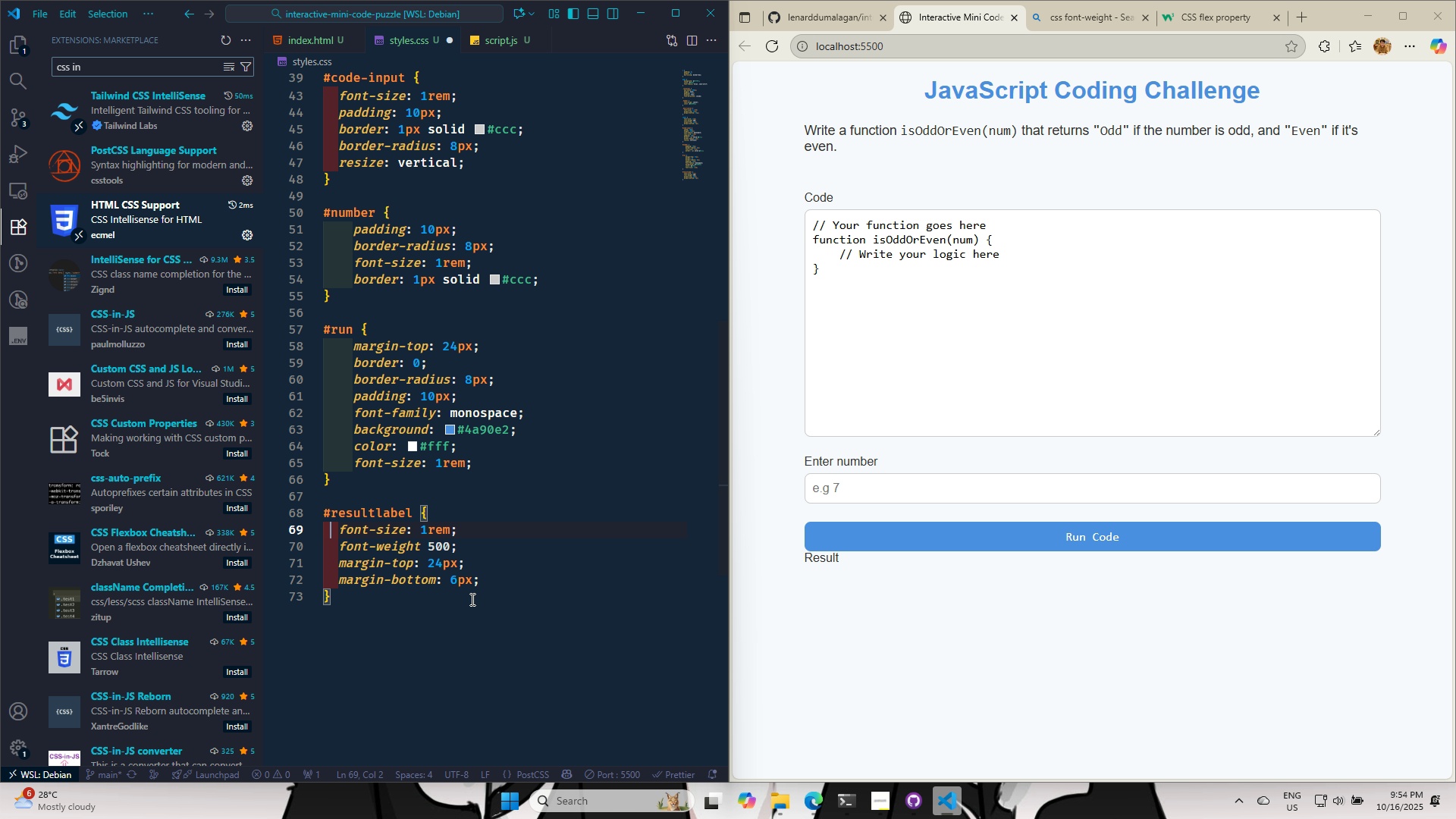 
key(ArrowUp)
 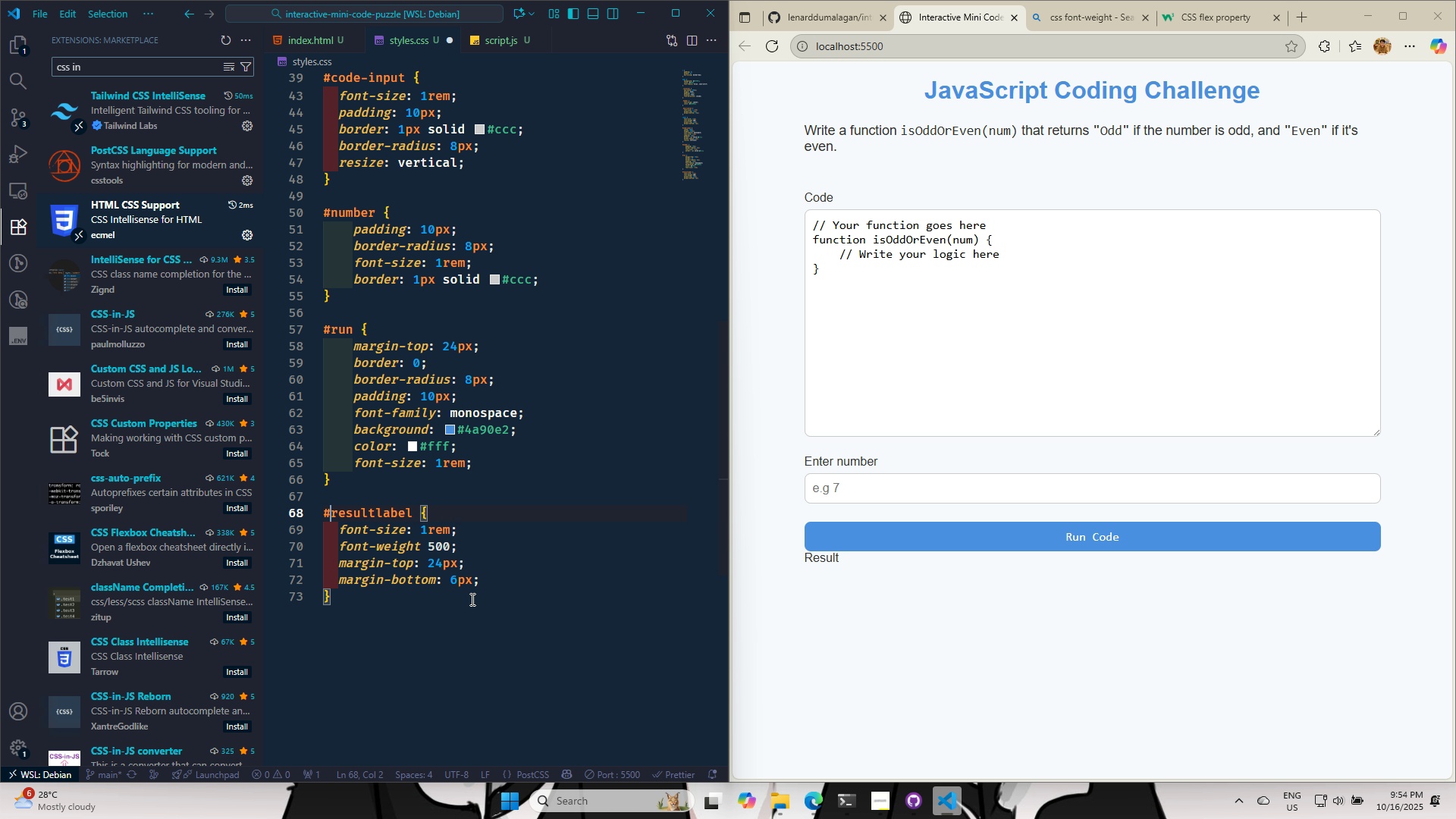 
key(ArrowUp)
 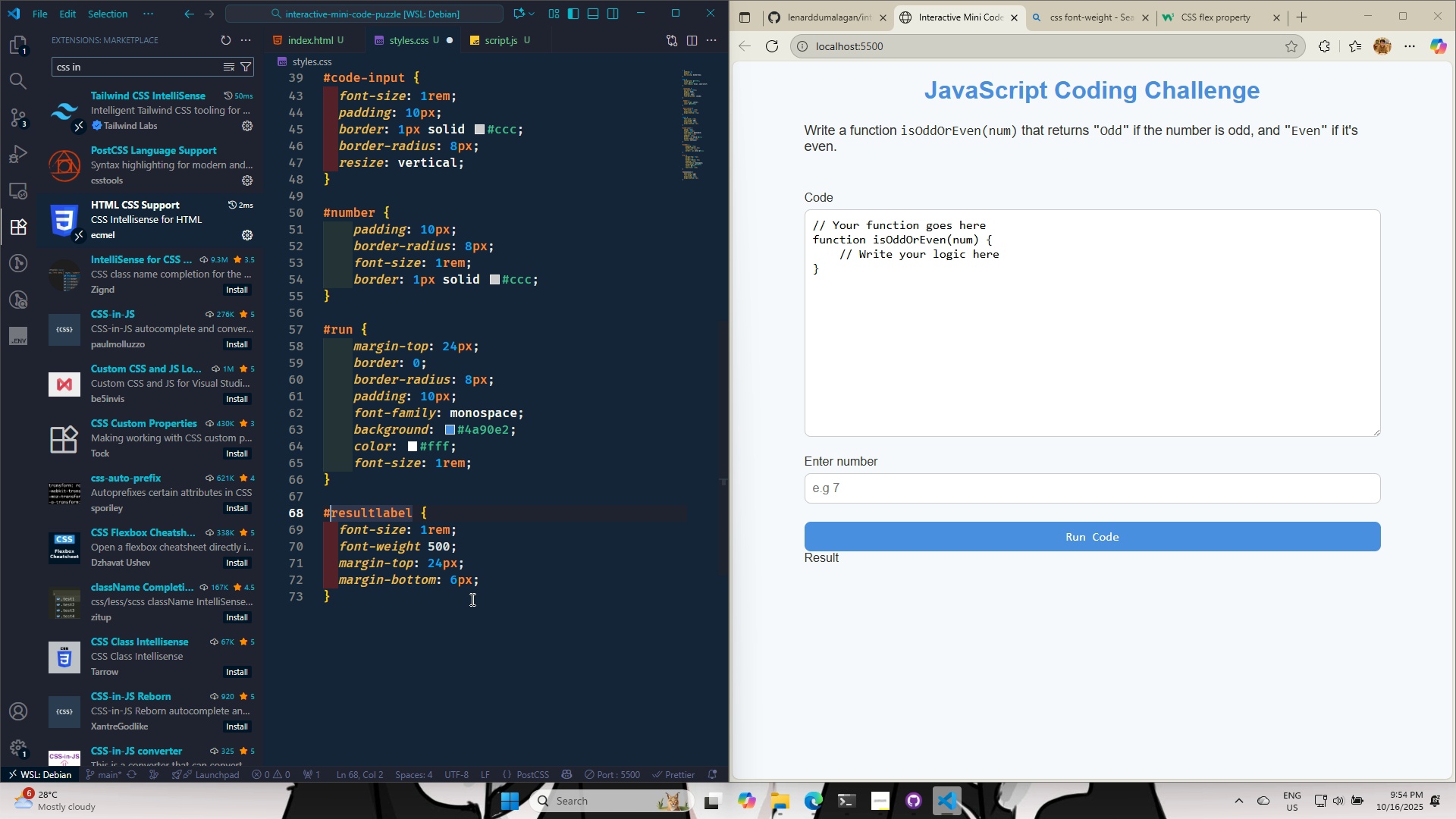 
key(ArrowRight)
 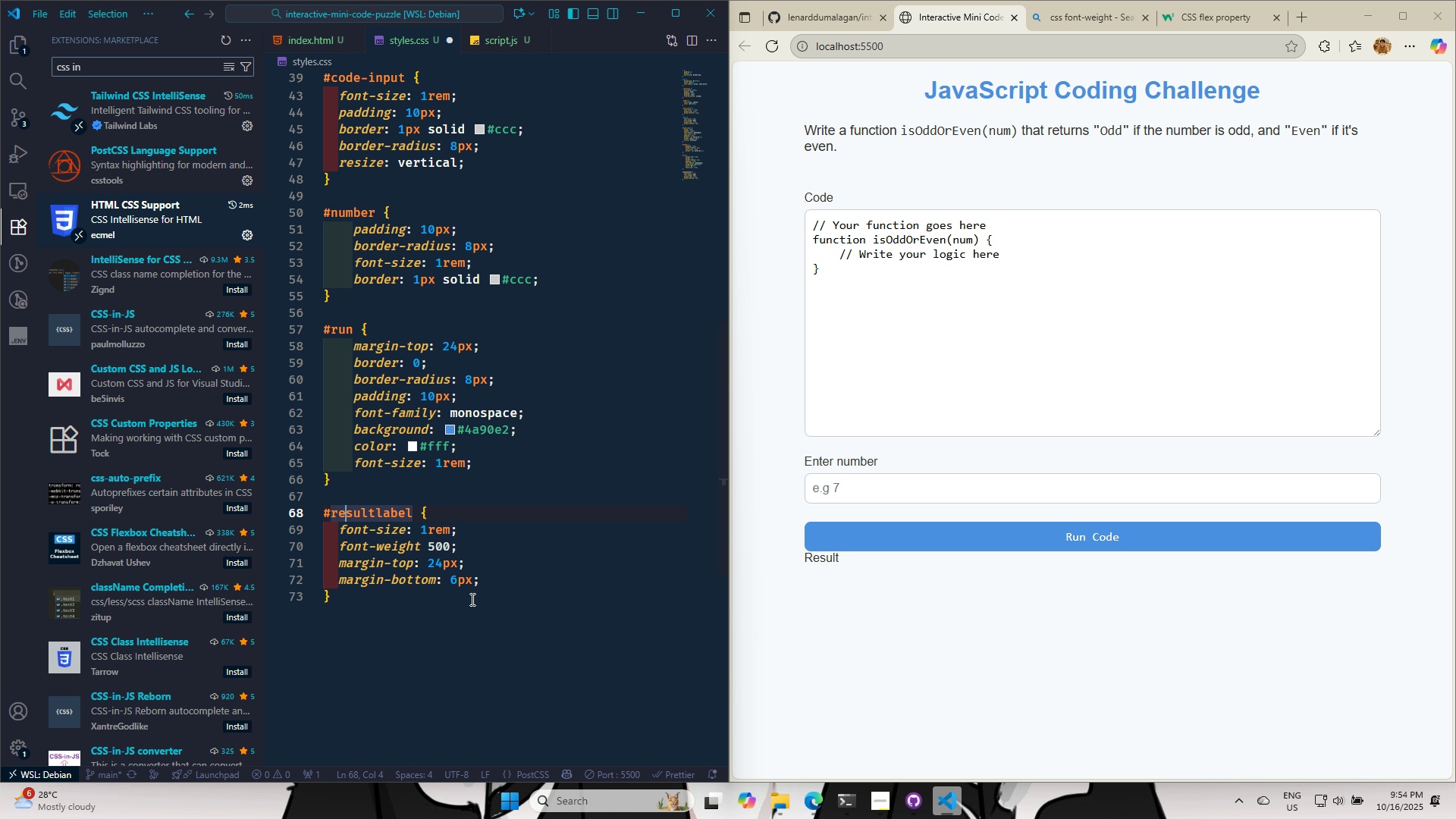 
key(ArrowRight)
 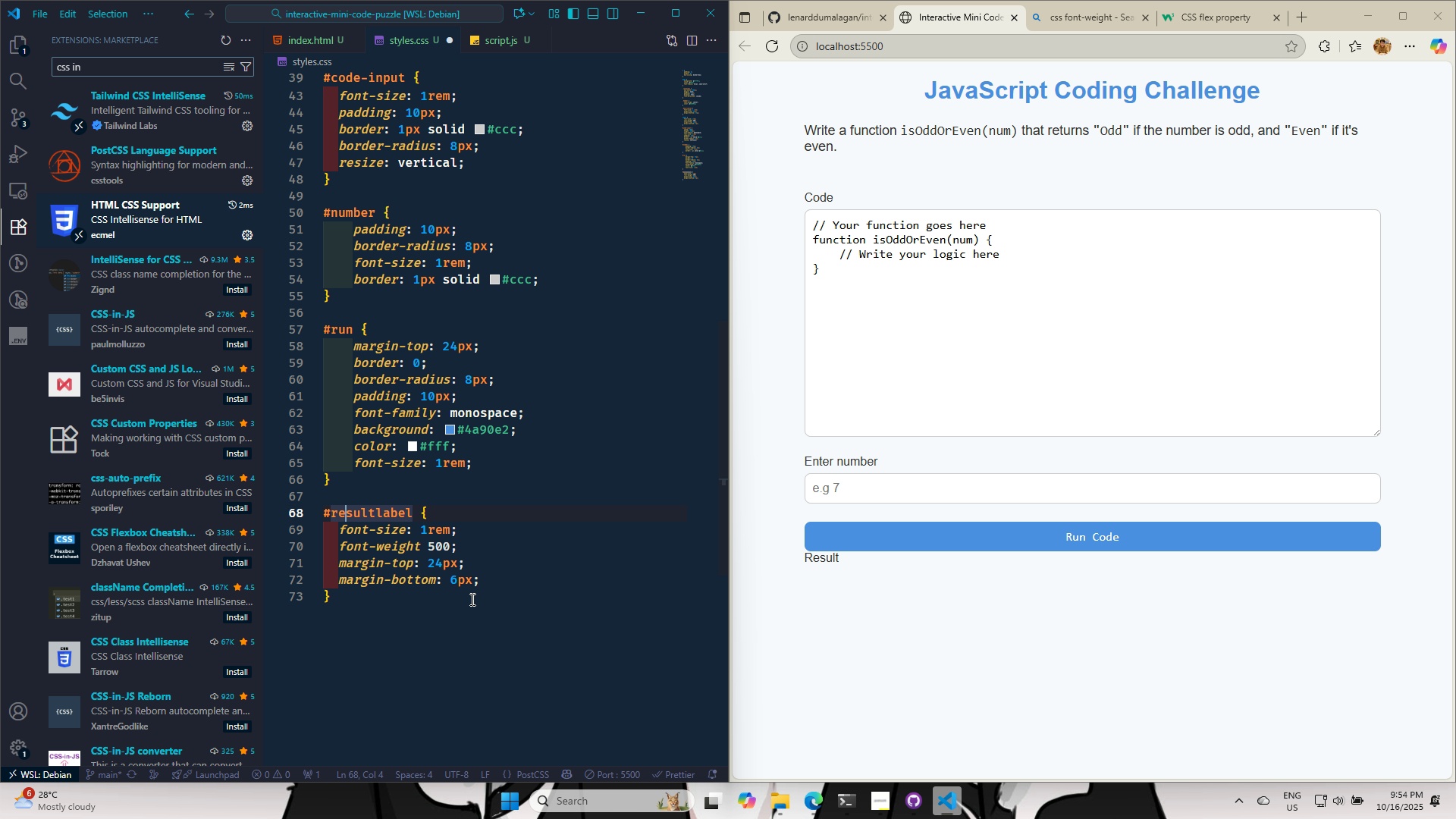 
key(ArrowRight)
 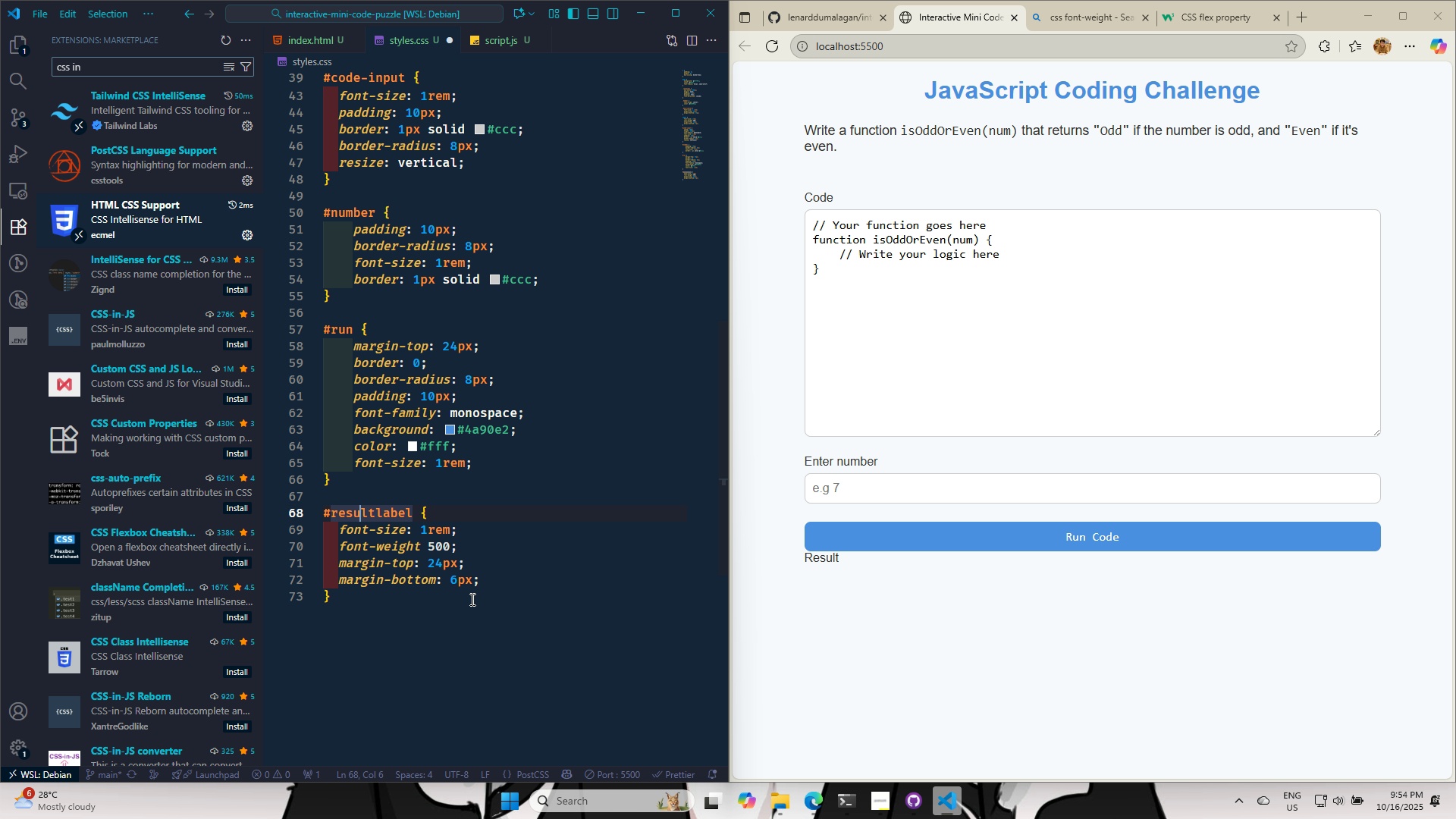 
key(ArrowRight)
 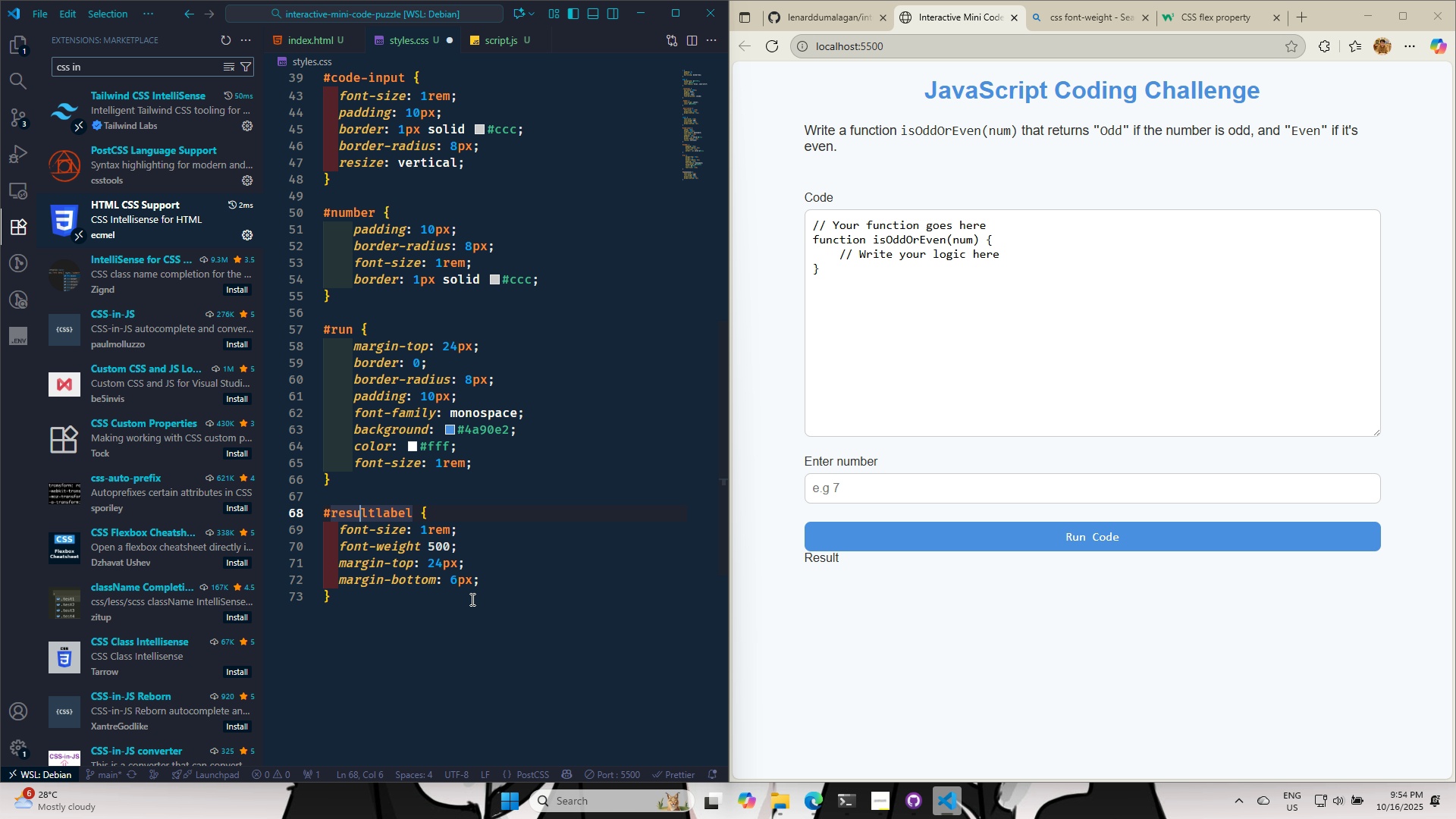 
key(ArrowRight)
 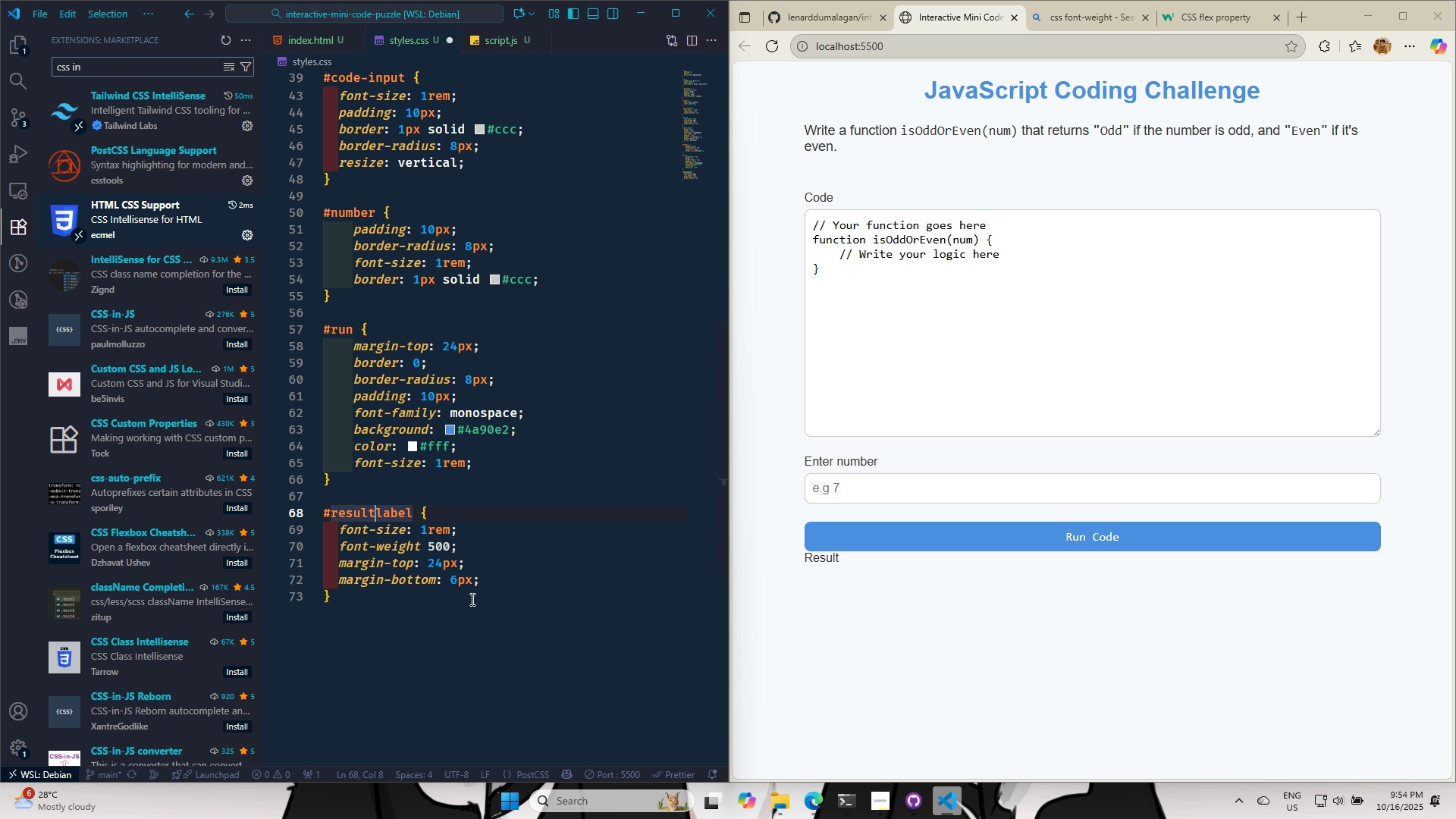 
key(ArrowRight)
 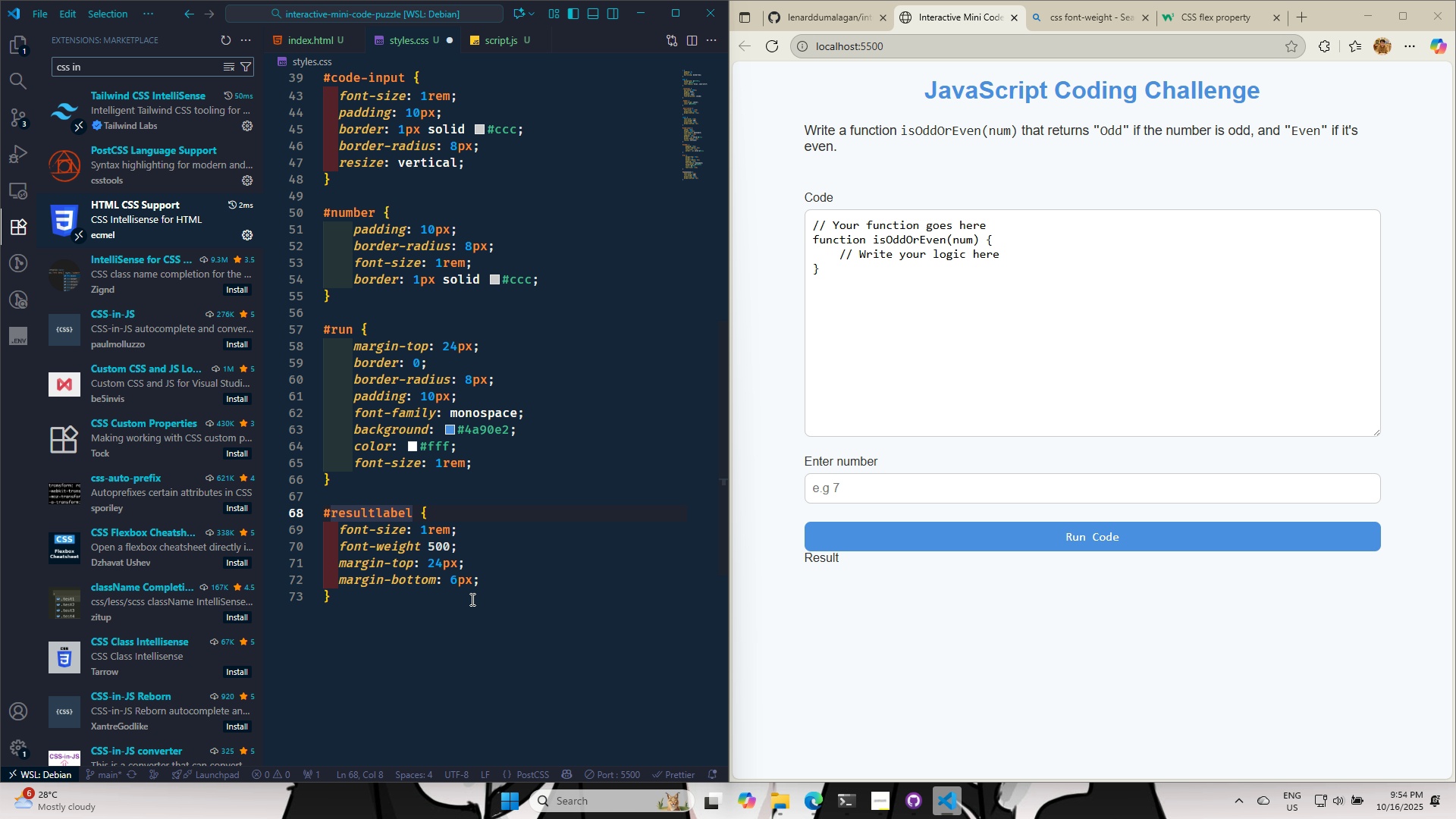 
key(Minus)
 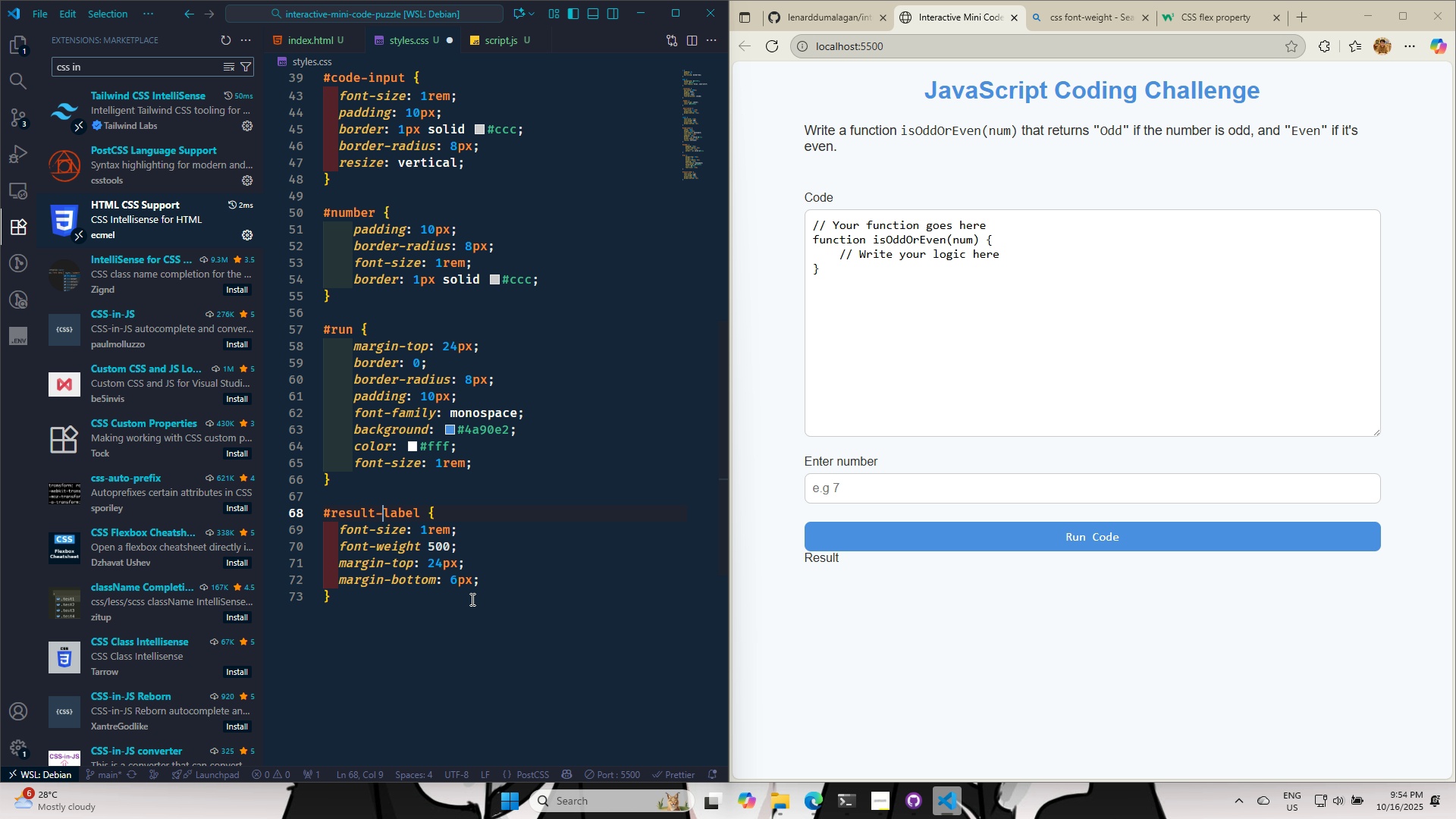 
key(Control+S)
 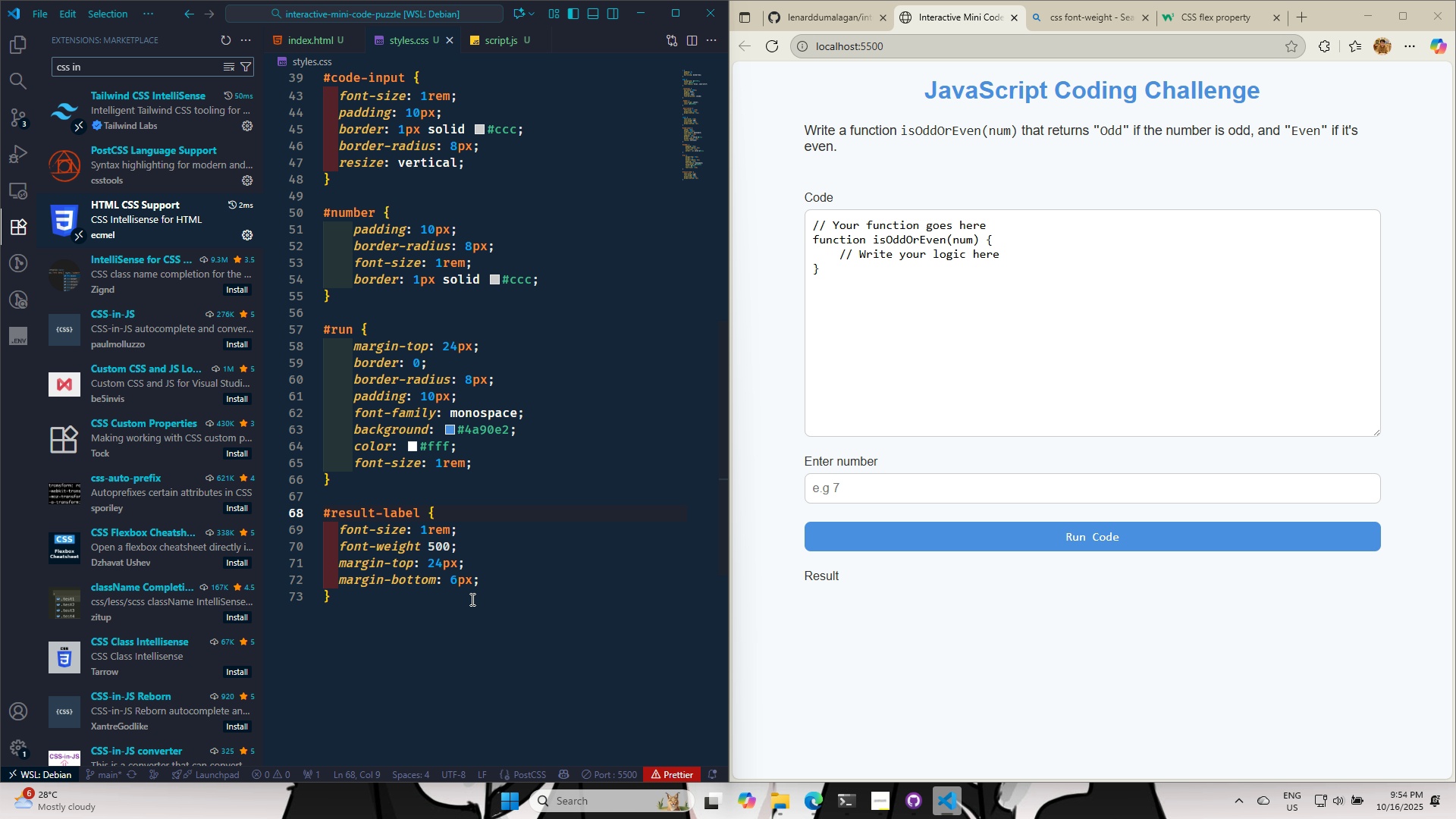 
key(Control+S)
 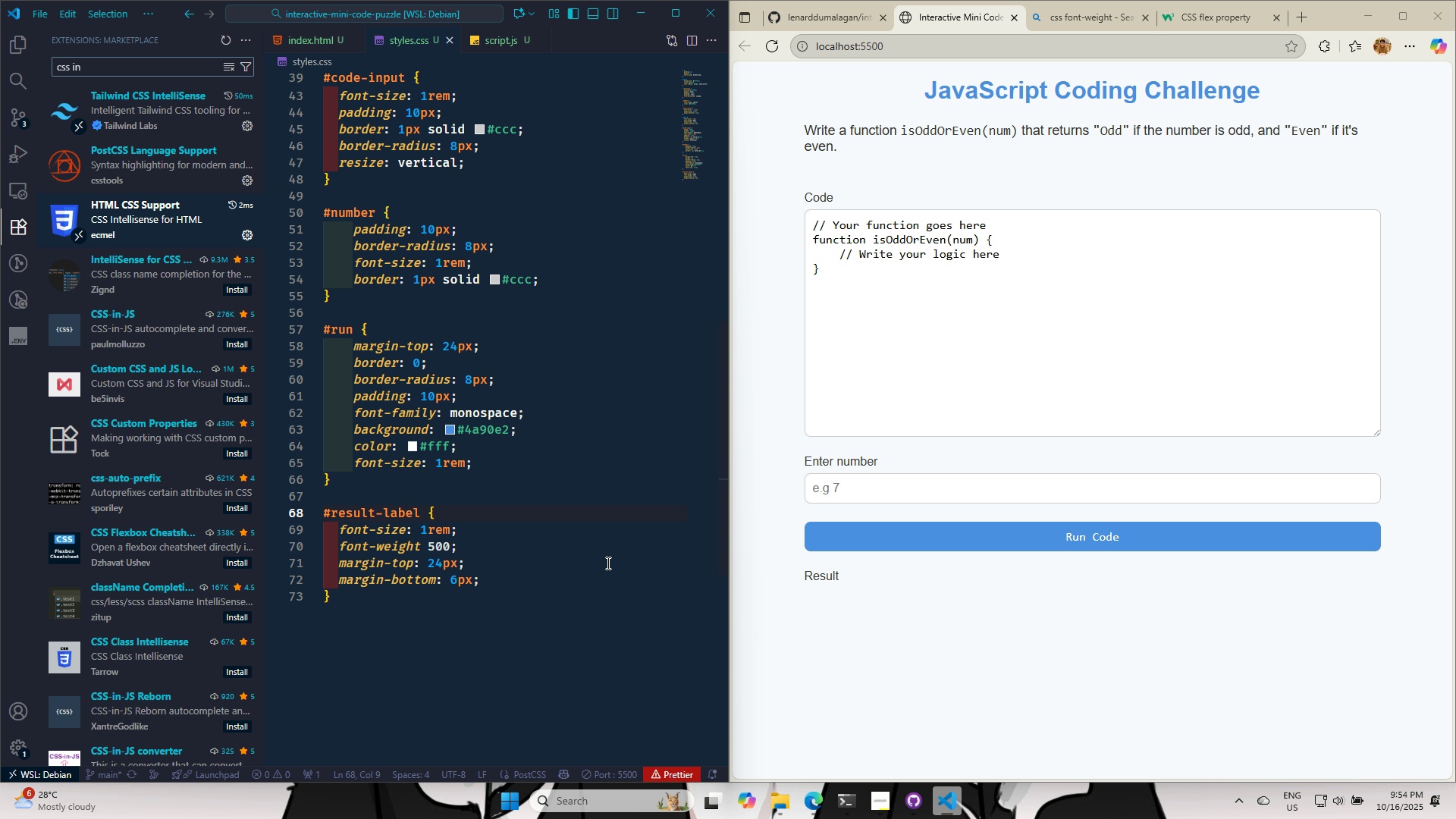 
wait(5.29)
 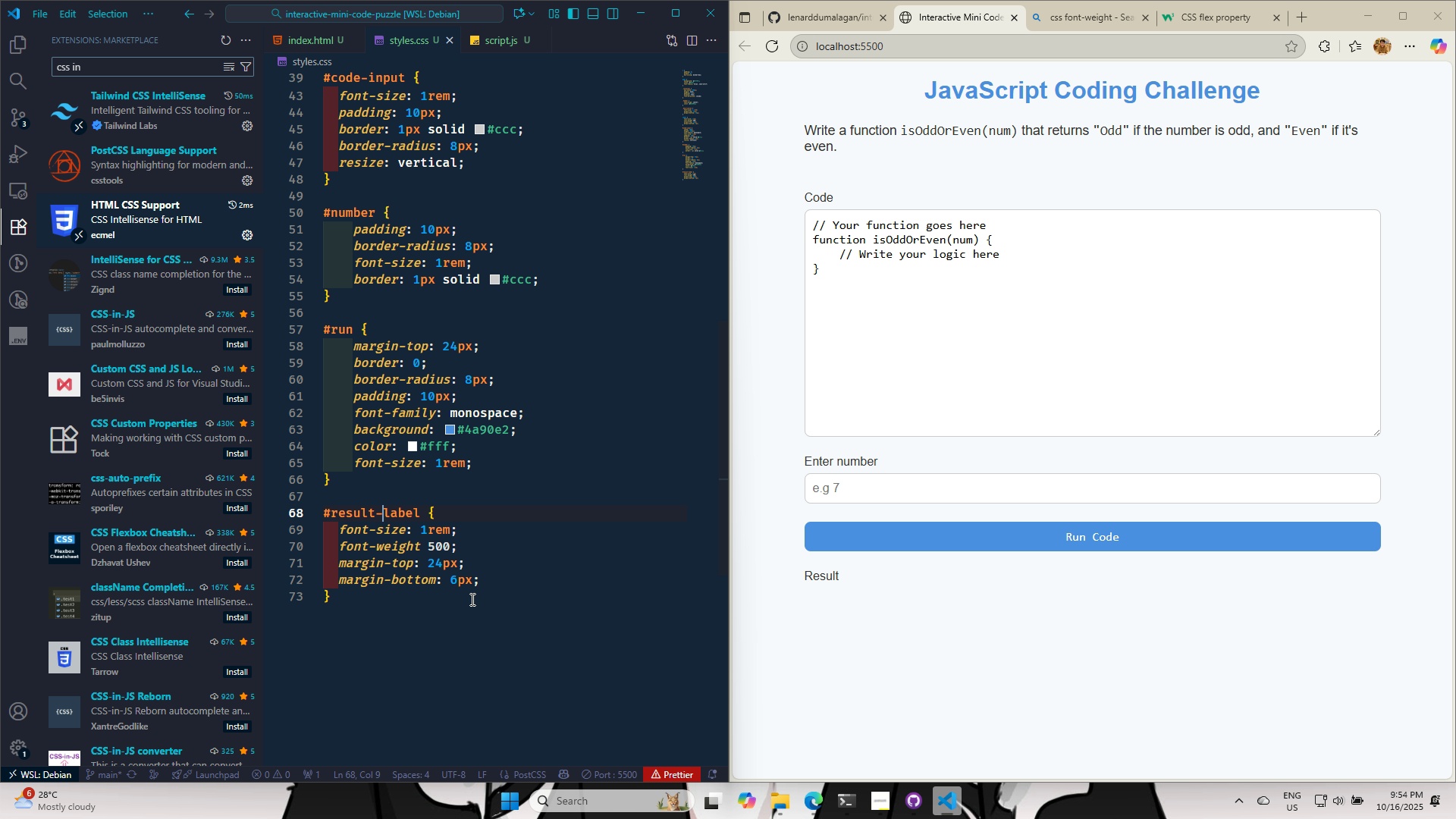 
scroll: coordinate [920, 583], scroll_direction: up, amount: 3.0
 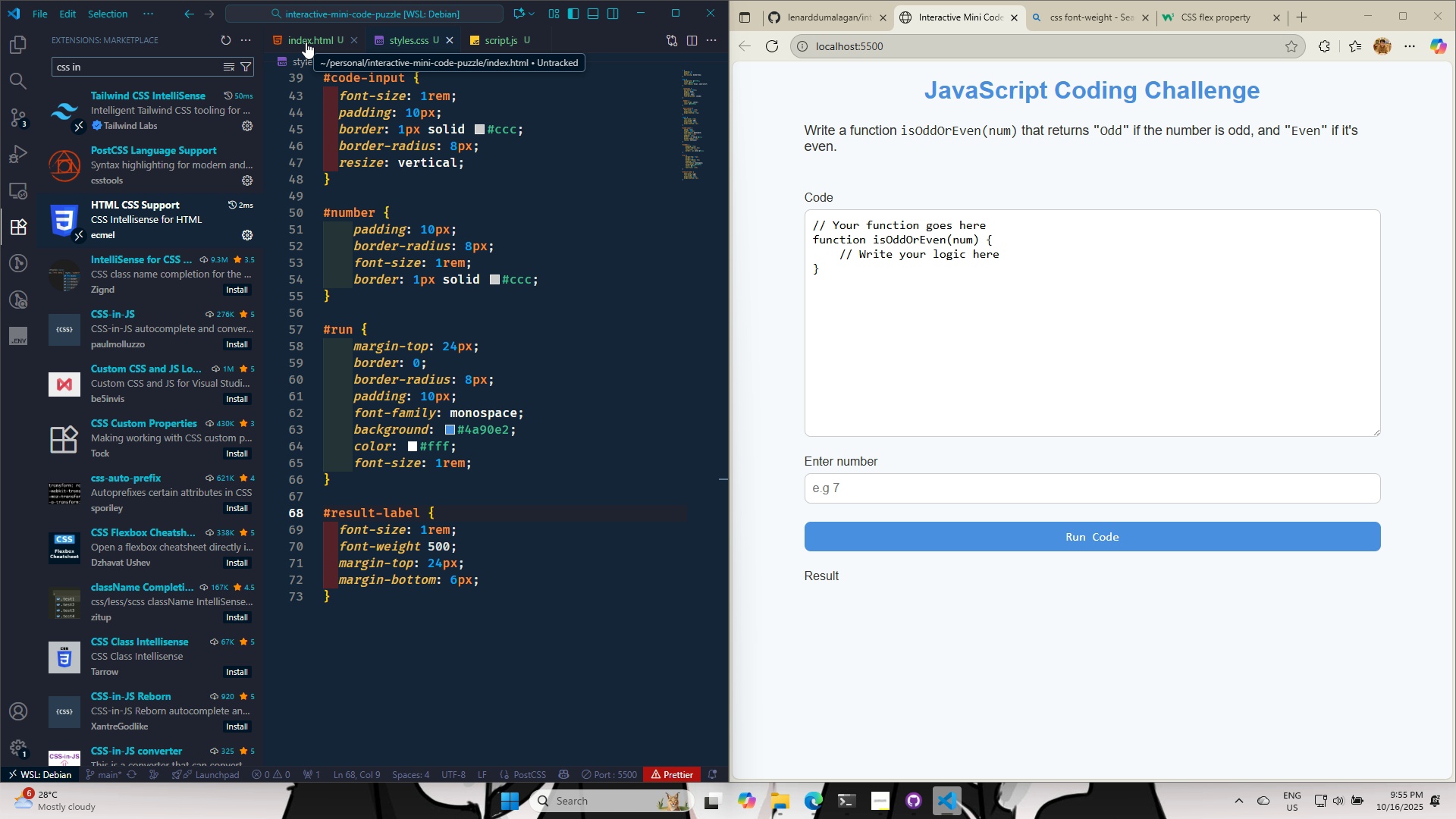 
left_click([306, 42])
 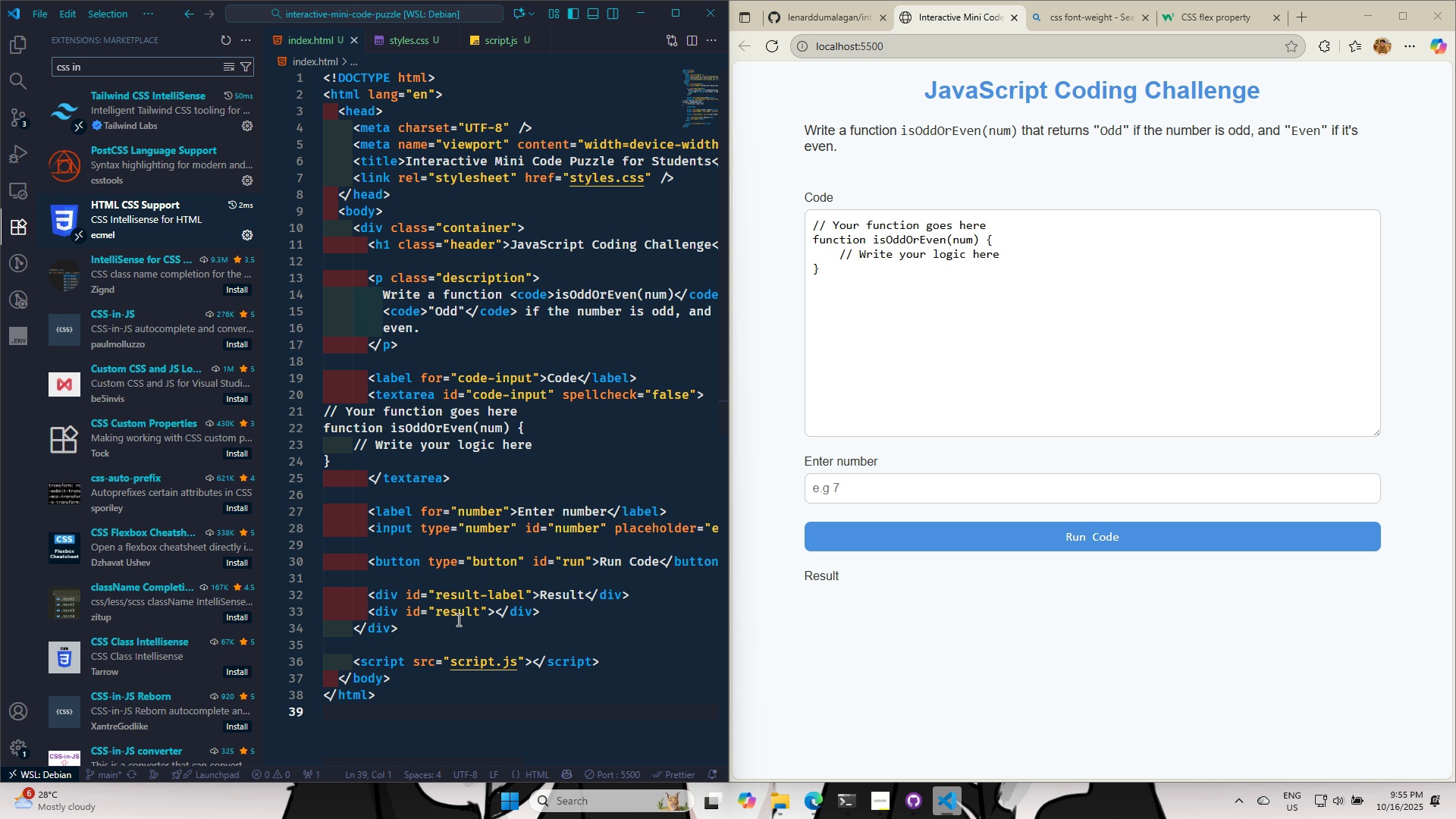 
double_click([457, 619])
 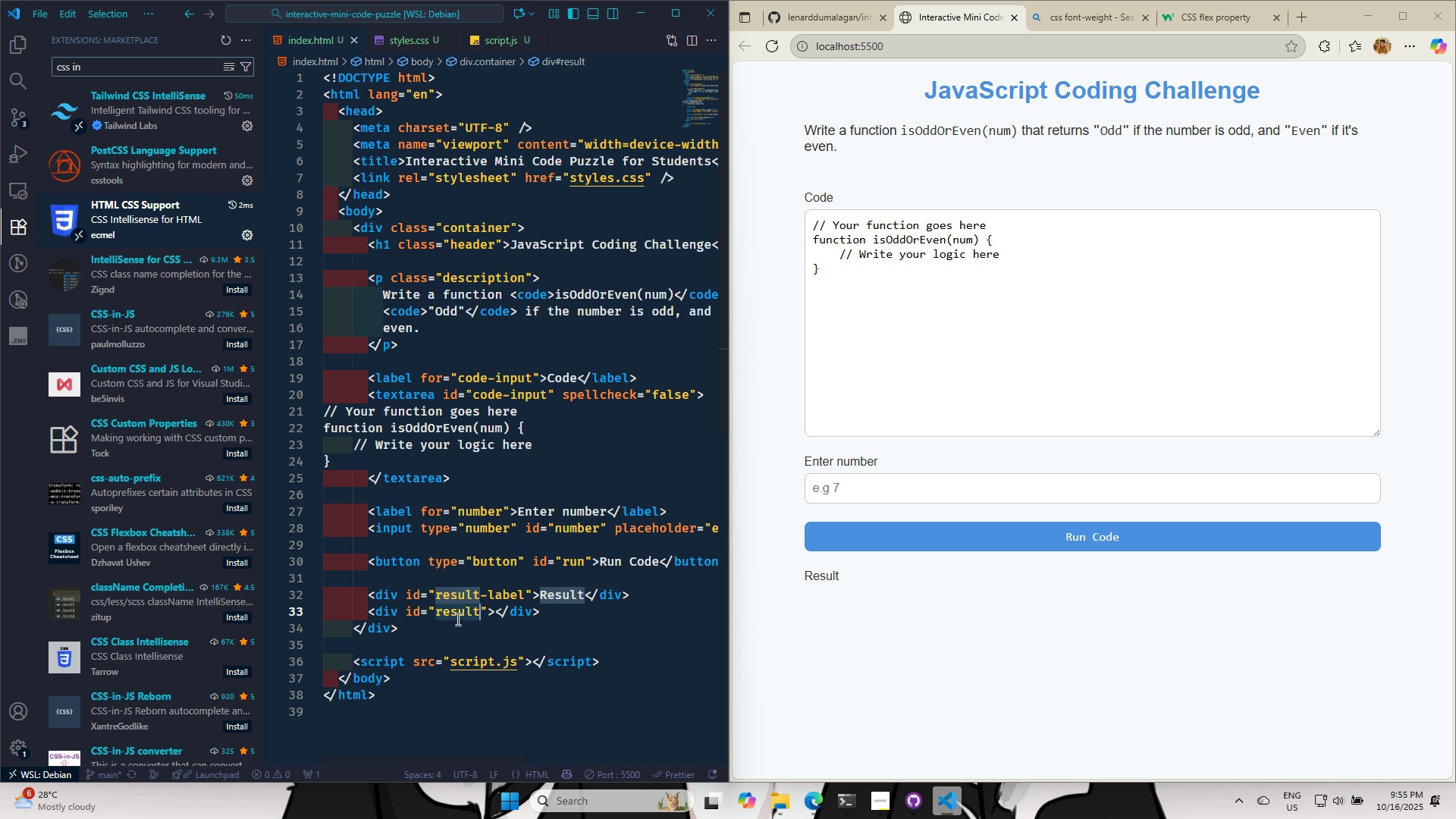 
key(Control+C)
 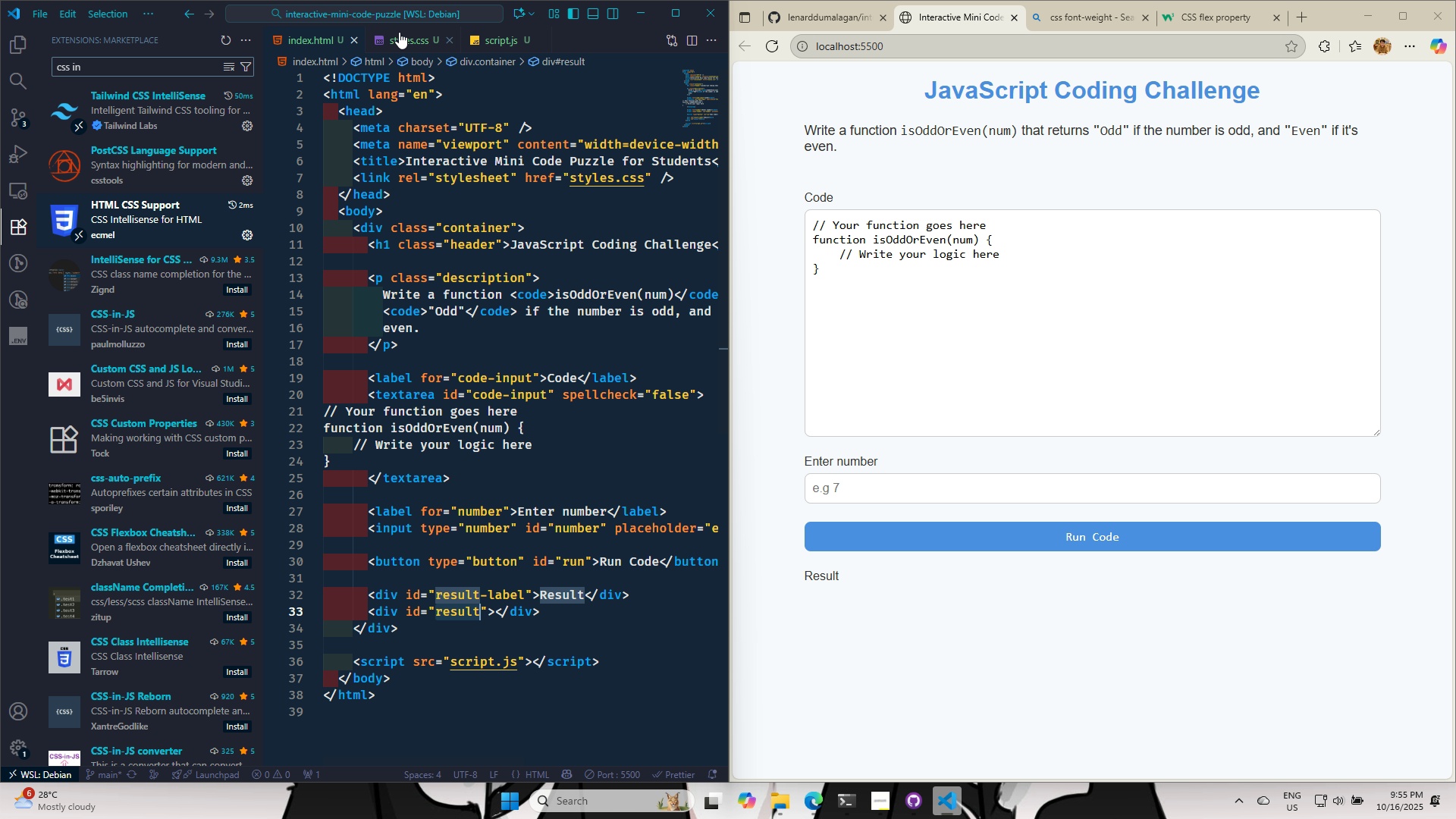 
left_click([399, 32])
 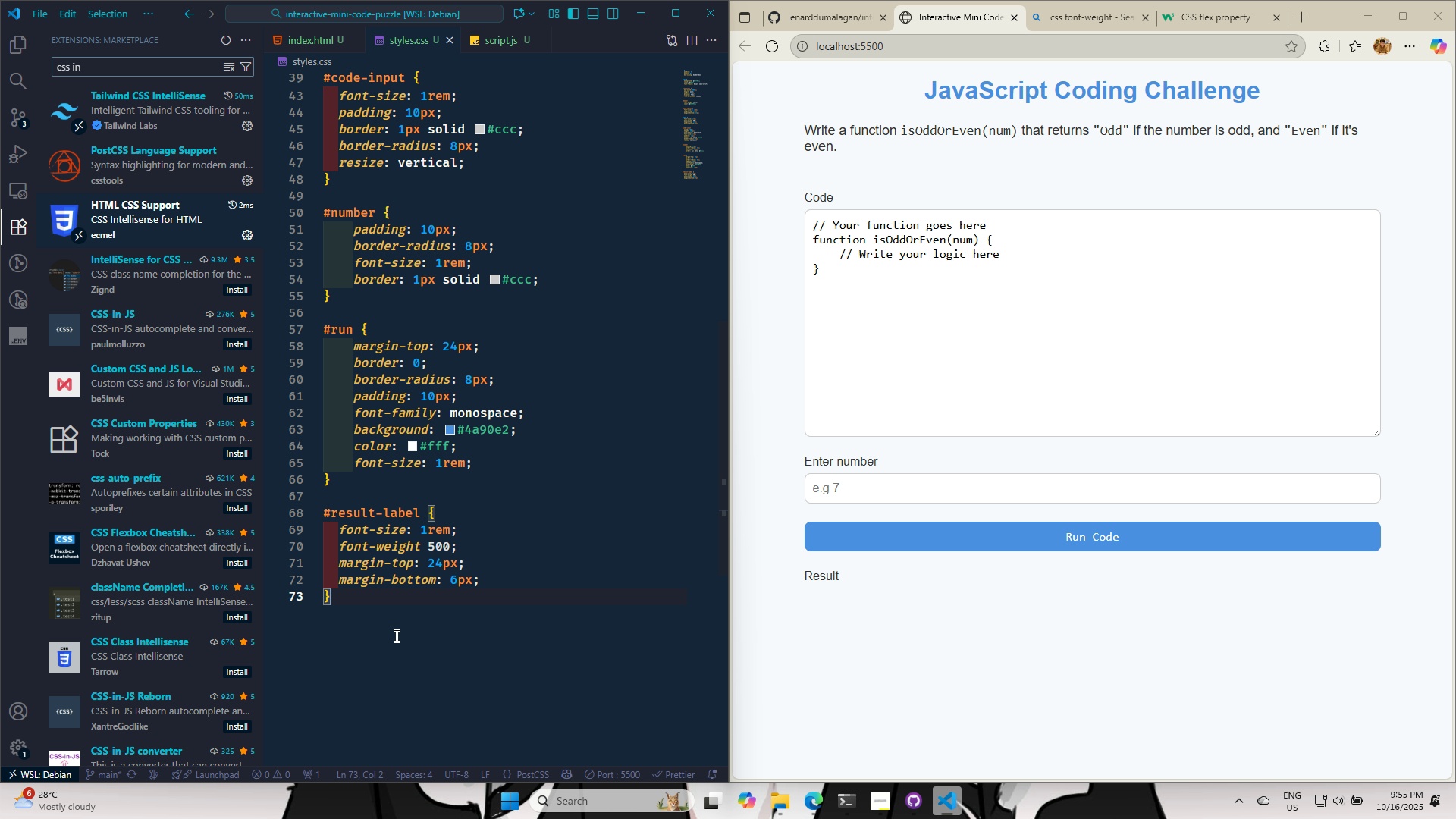 
key(Control+Enter)
 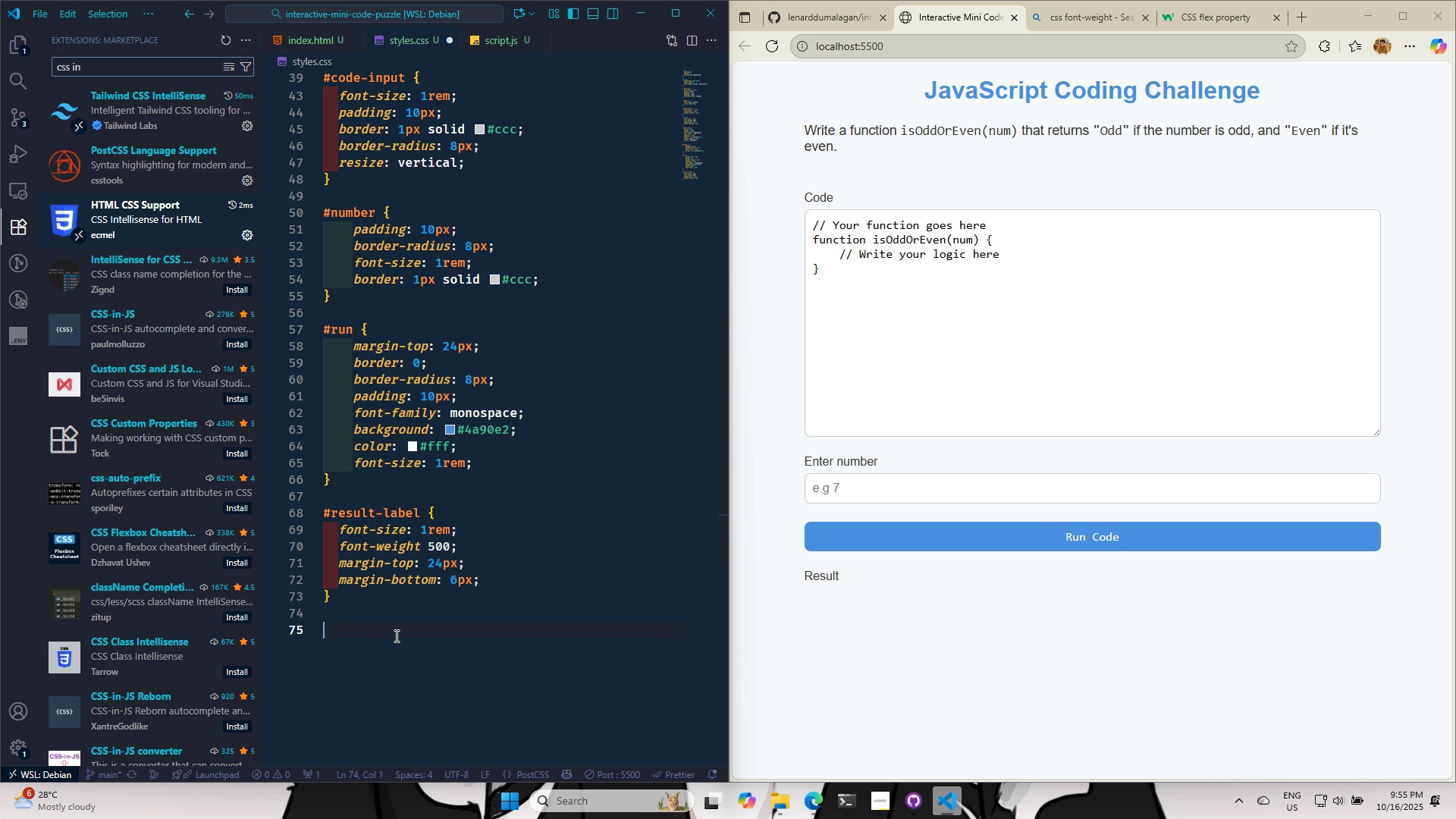 
key(Enter)
 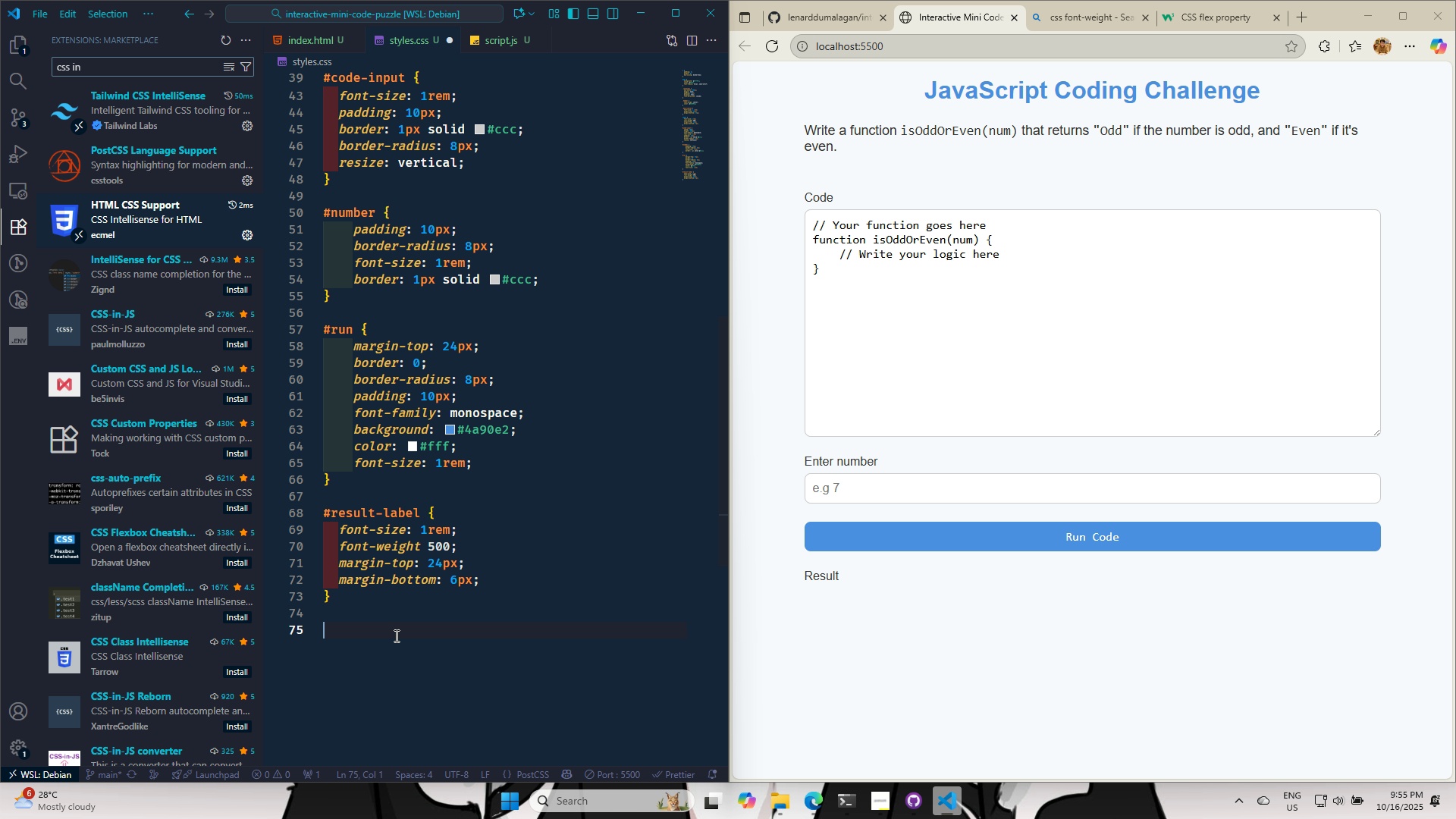 
key(Shift+3)
 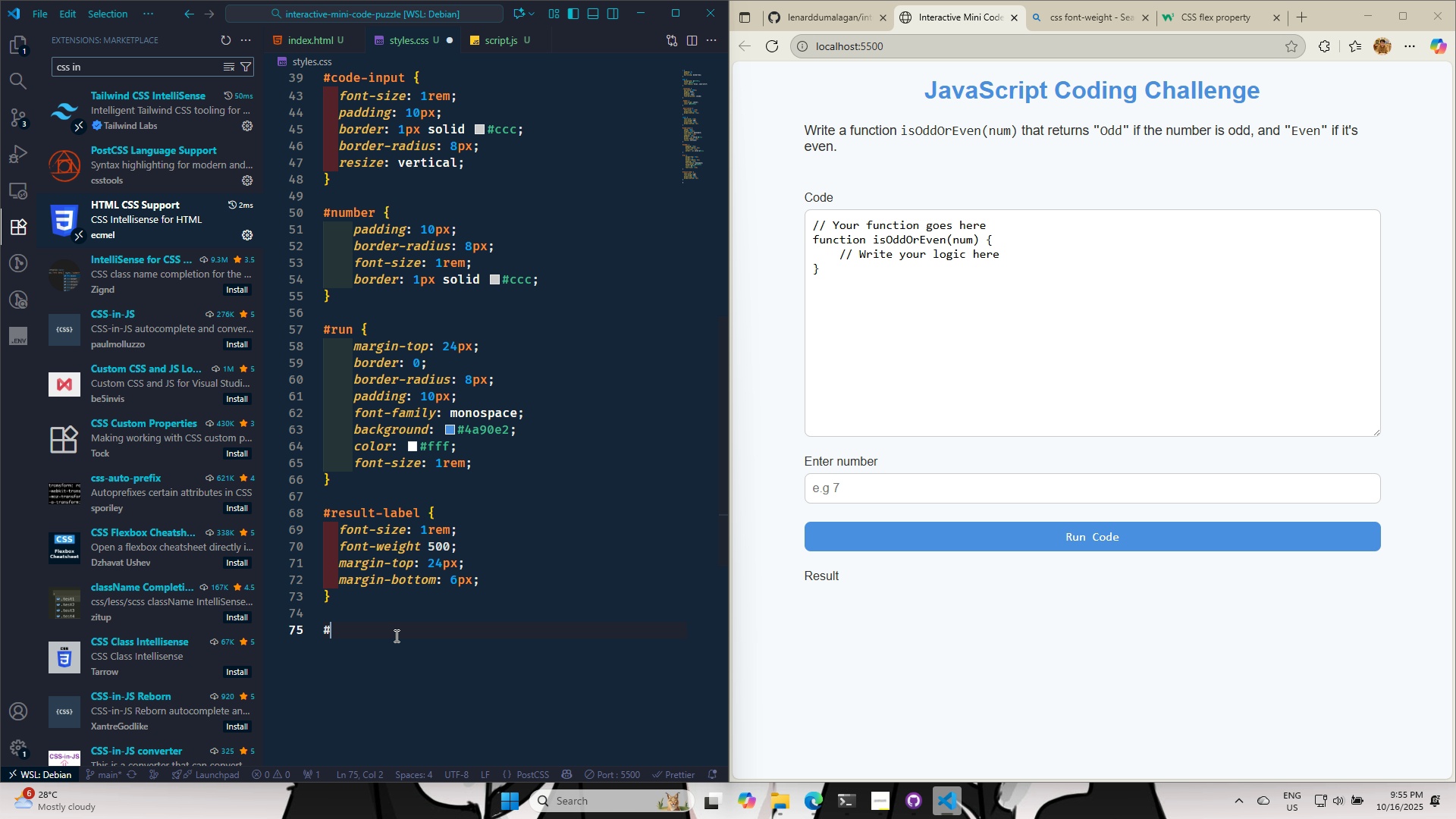 
key(Control+ControlLeft)
 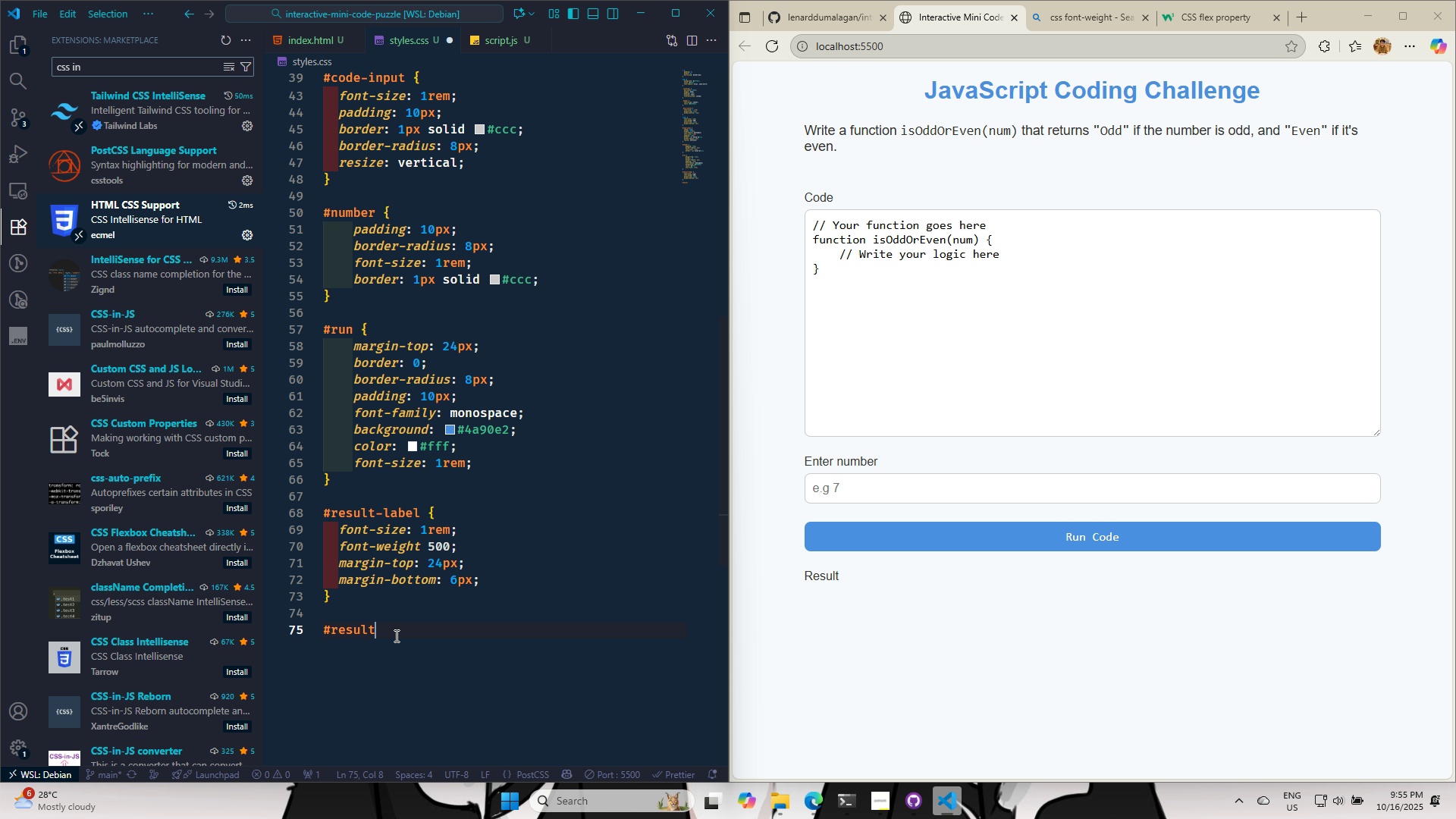 
key(Control+V)
 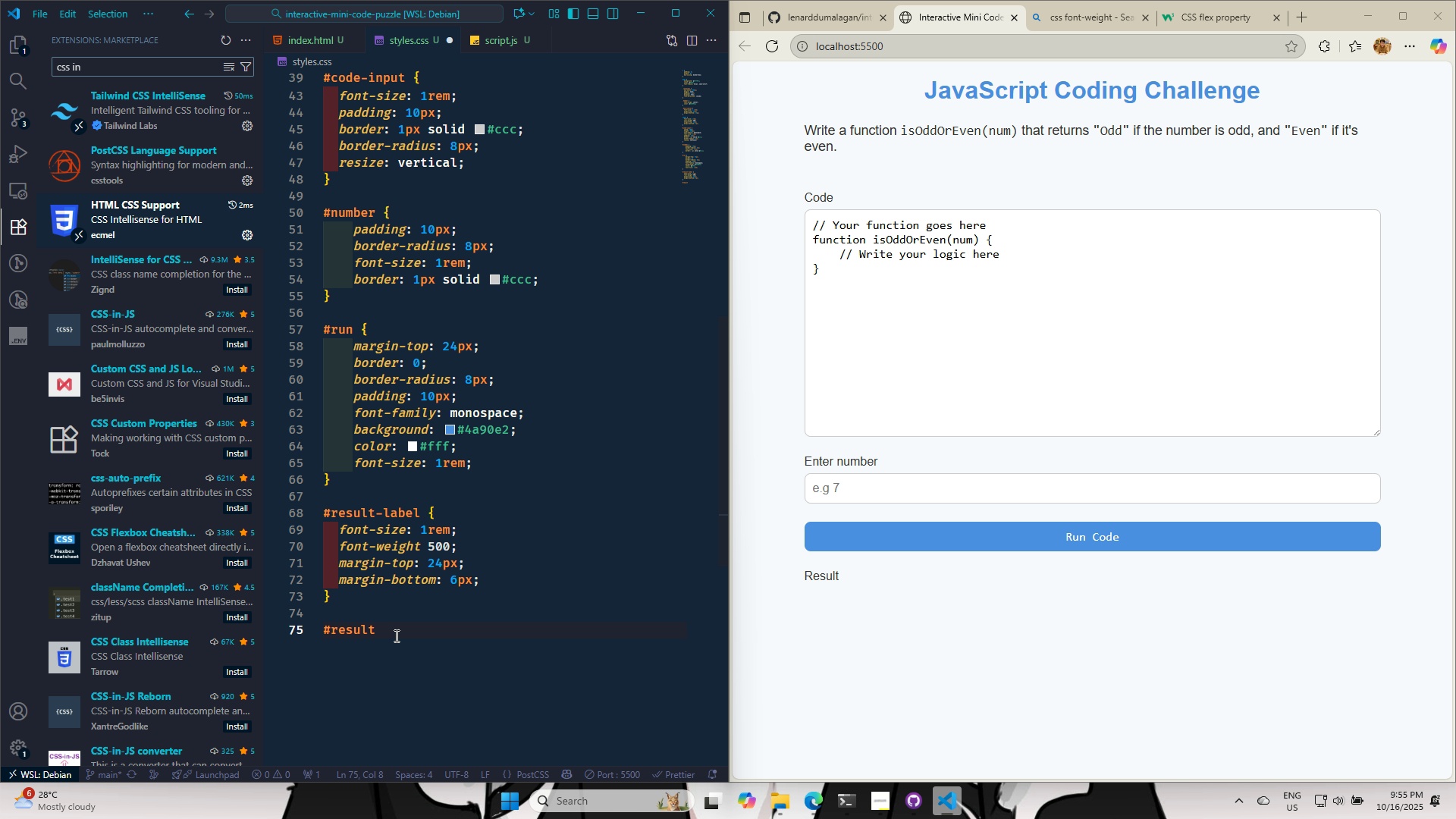 
key(Space)
 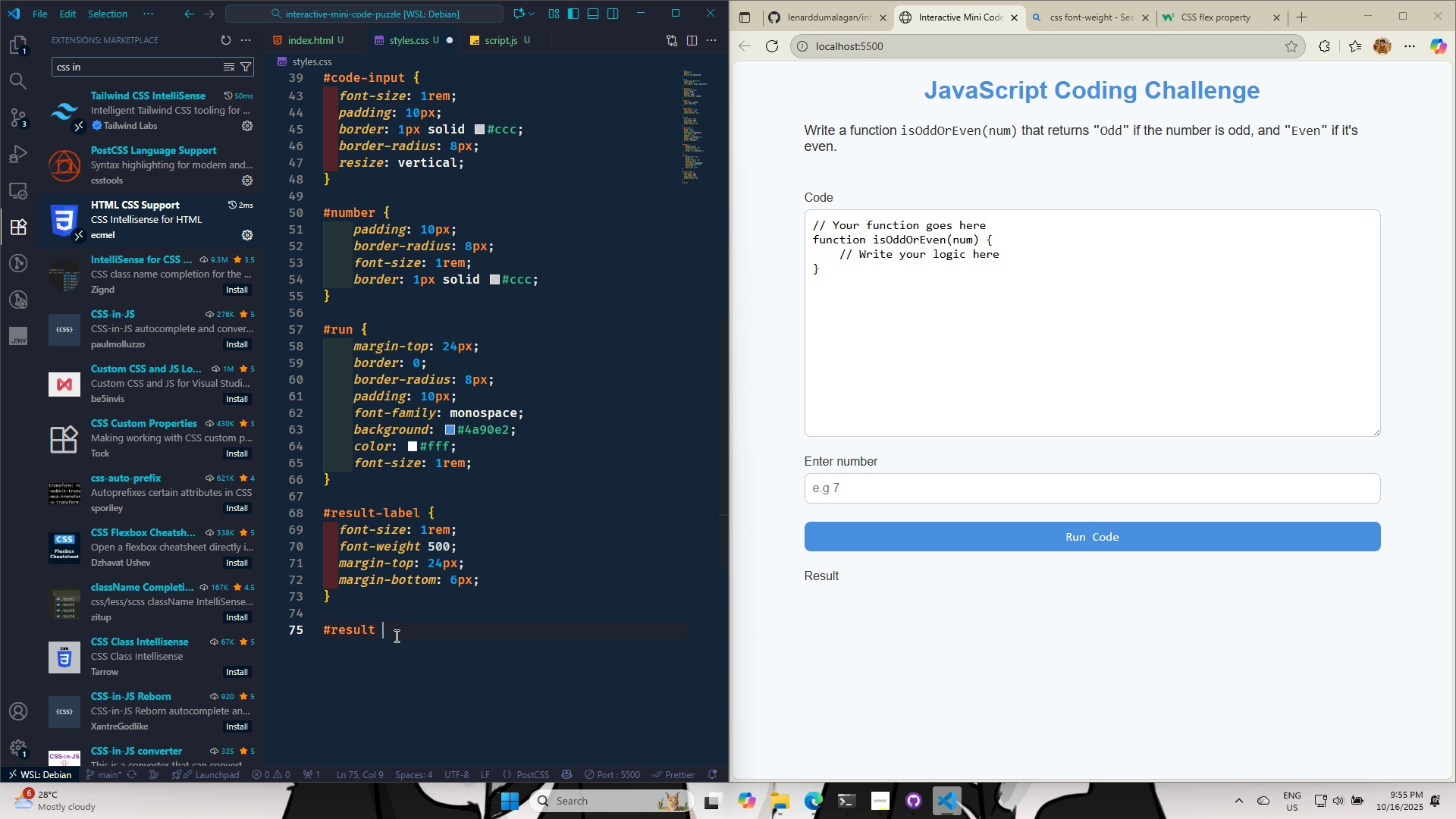 
key(Shift+BracketLeft)
 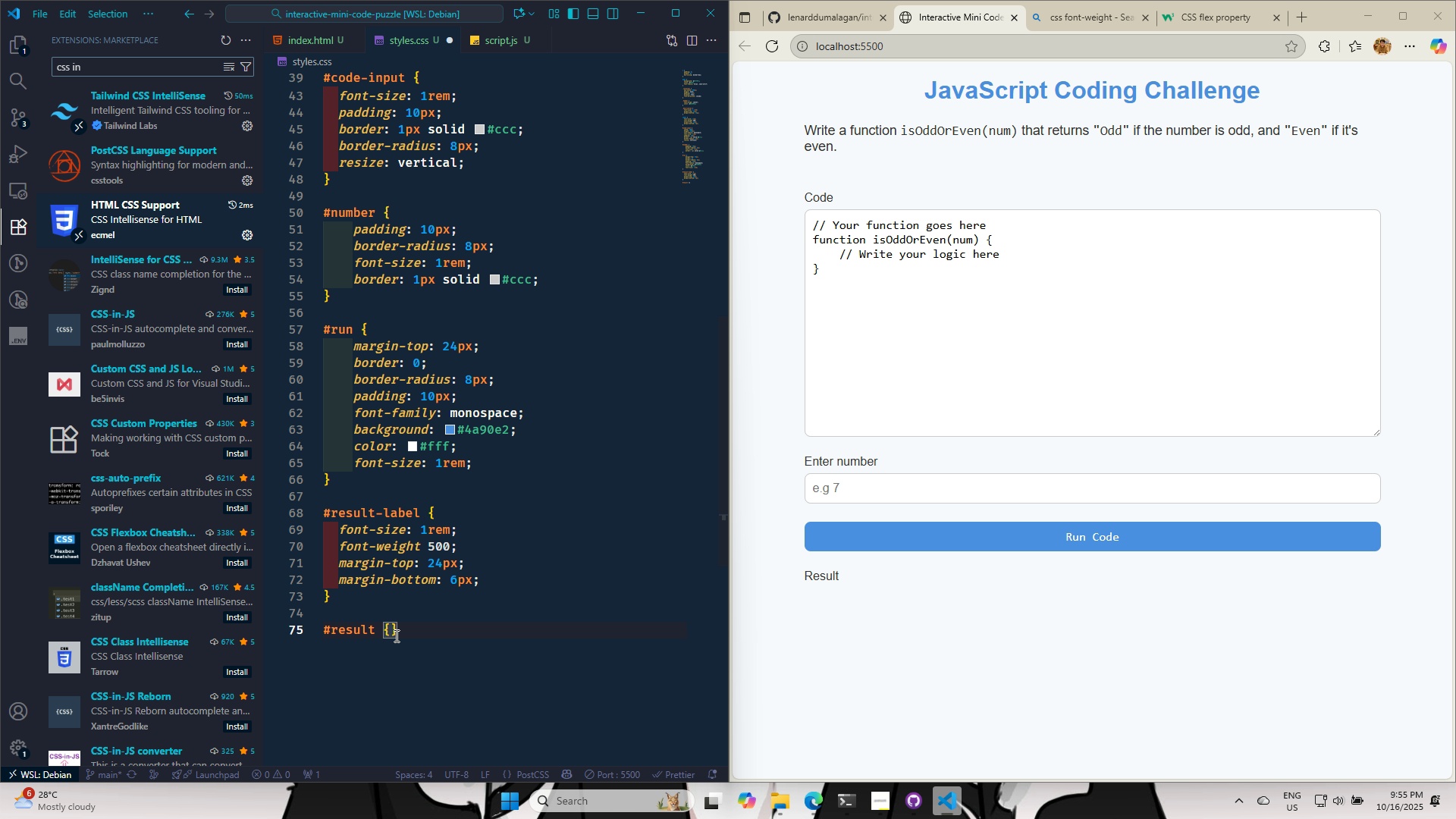 
key(Enter)
 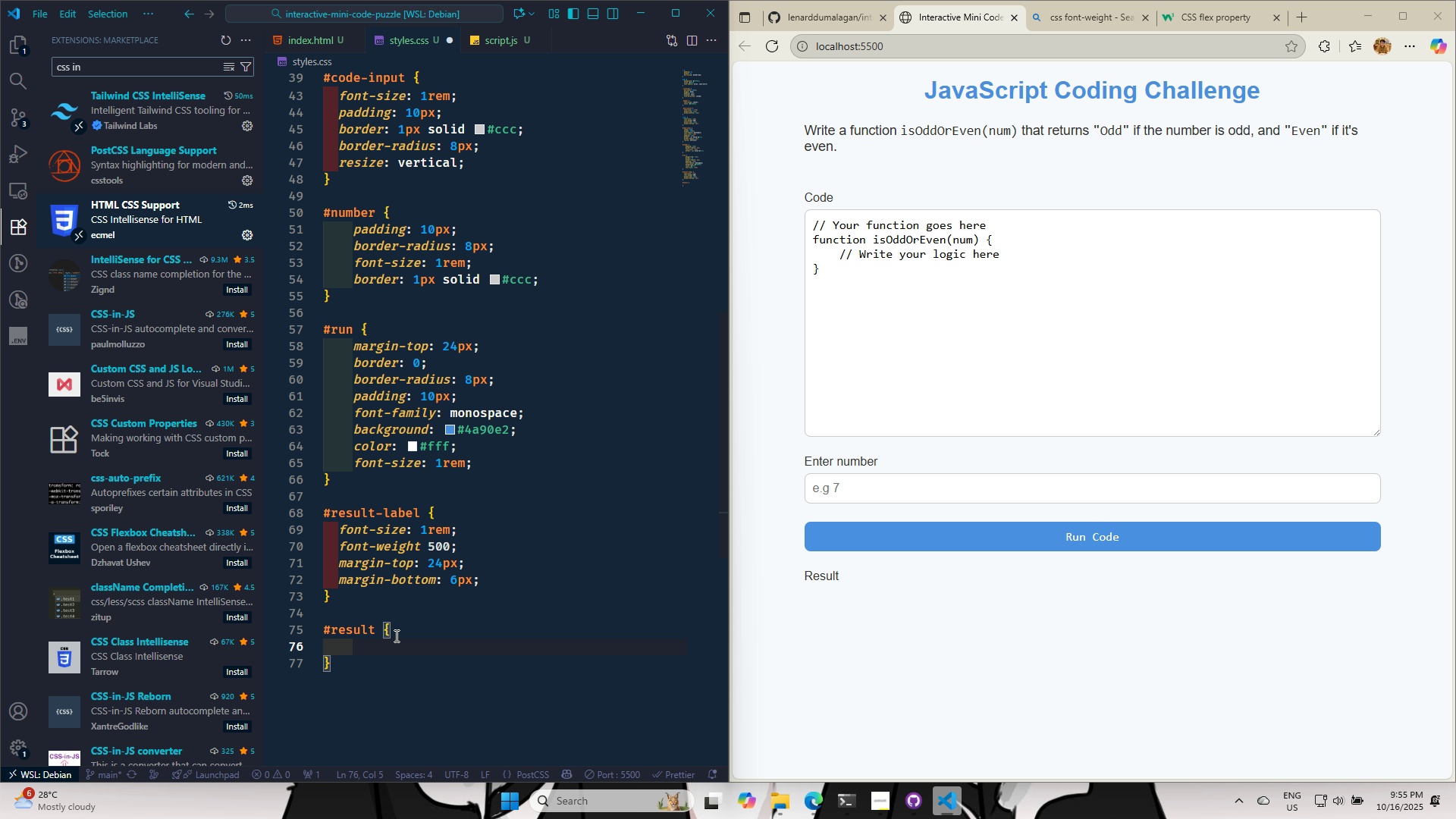 
type(backrou)
 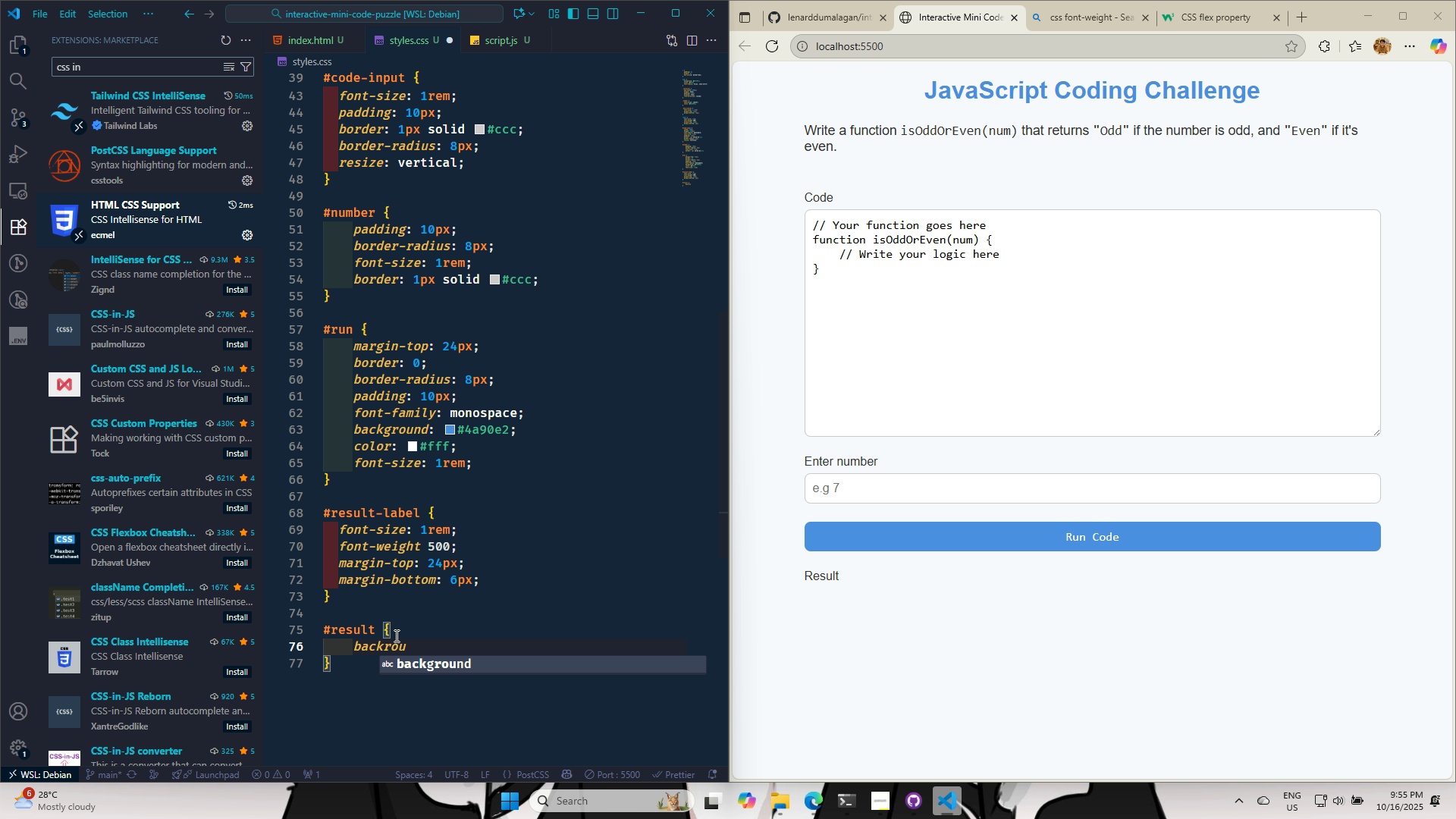 
key(Enter)
 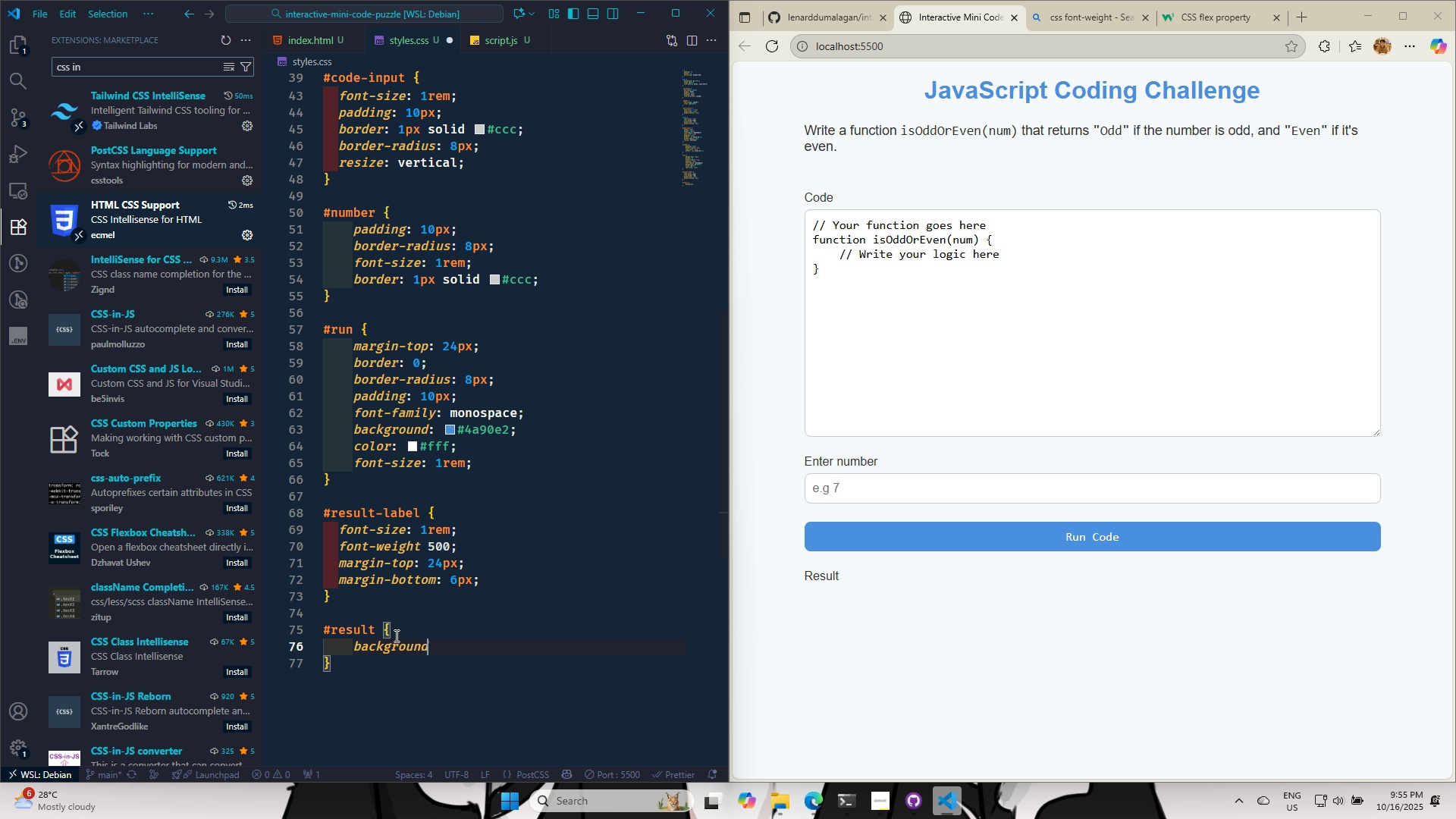 
type(: #fff;)
 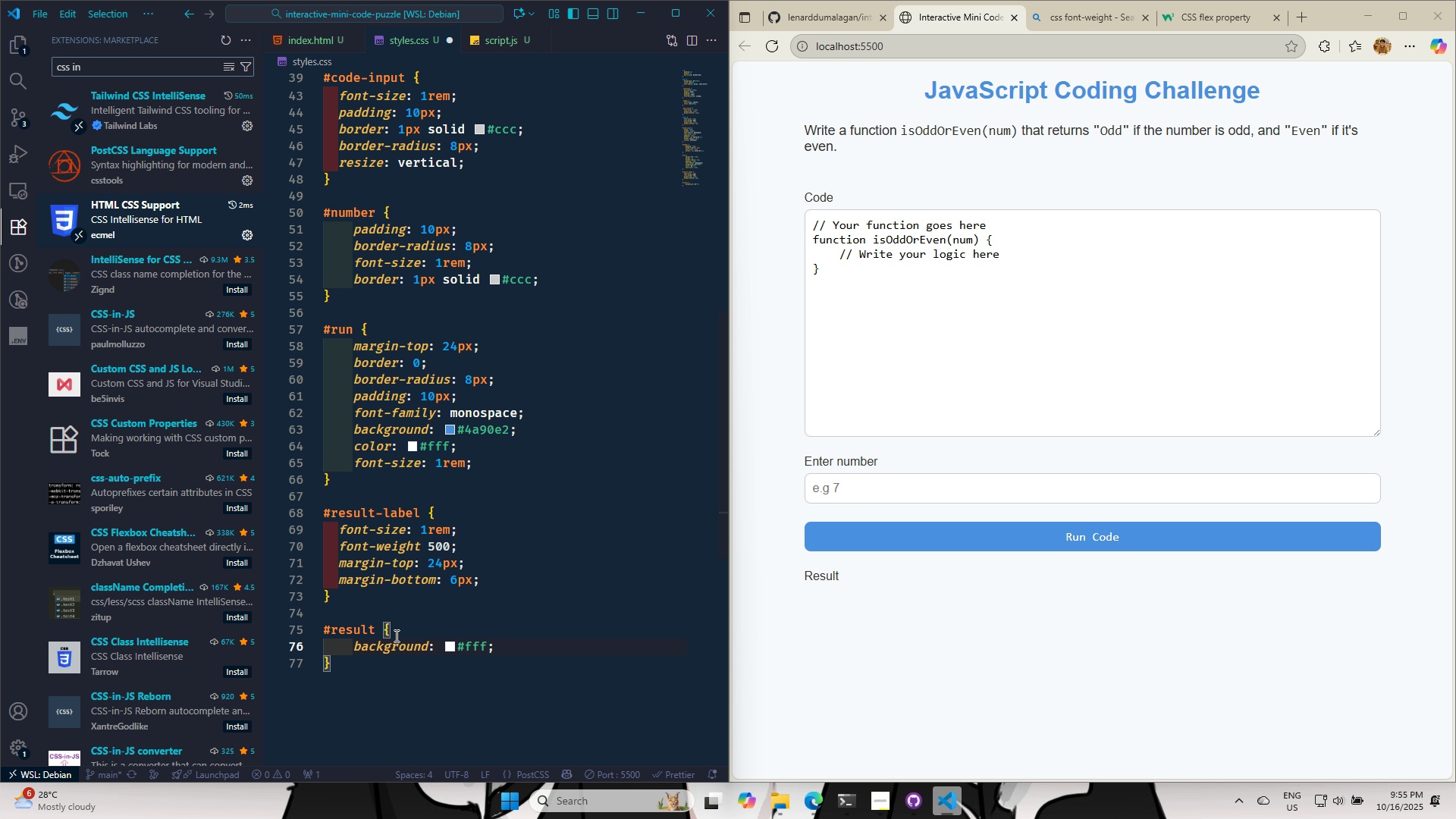 
key(Enter)
 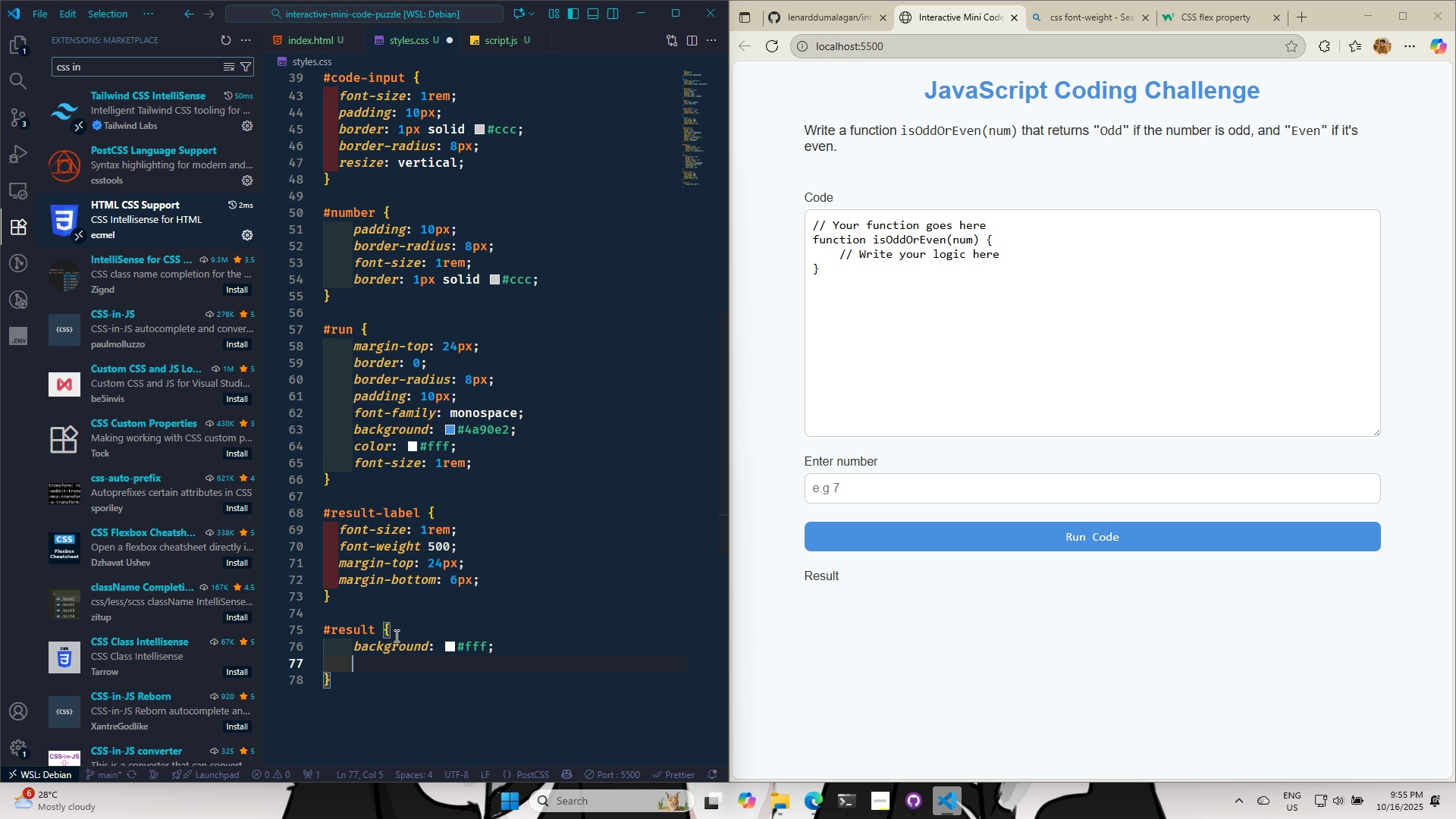 
type(font-fam)
 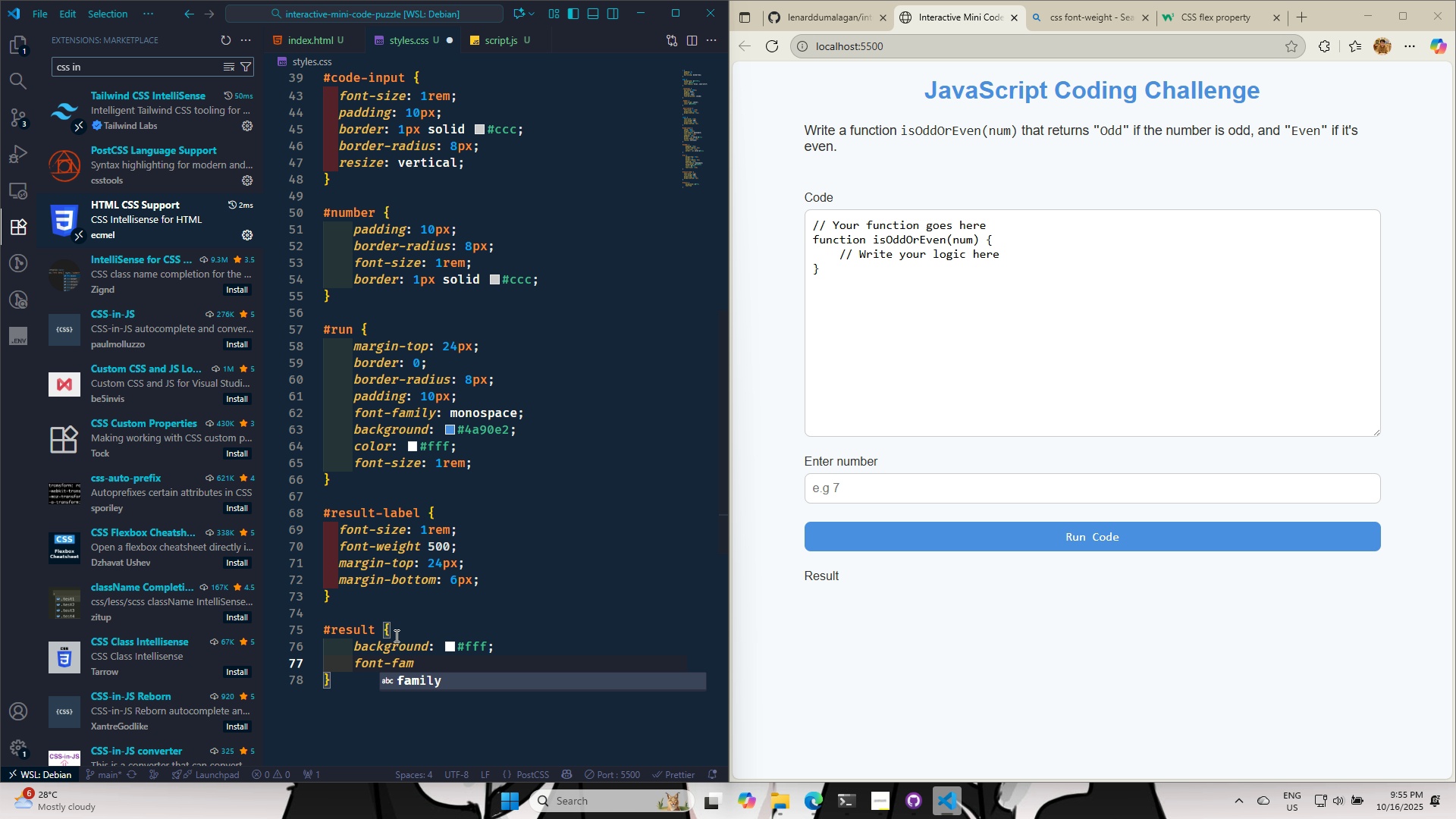 
key(Enter)
 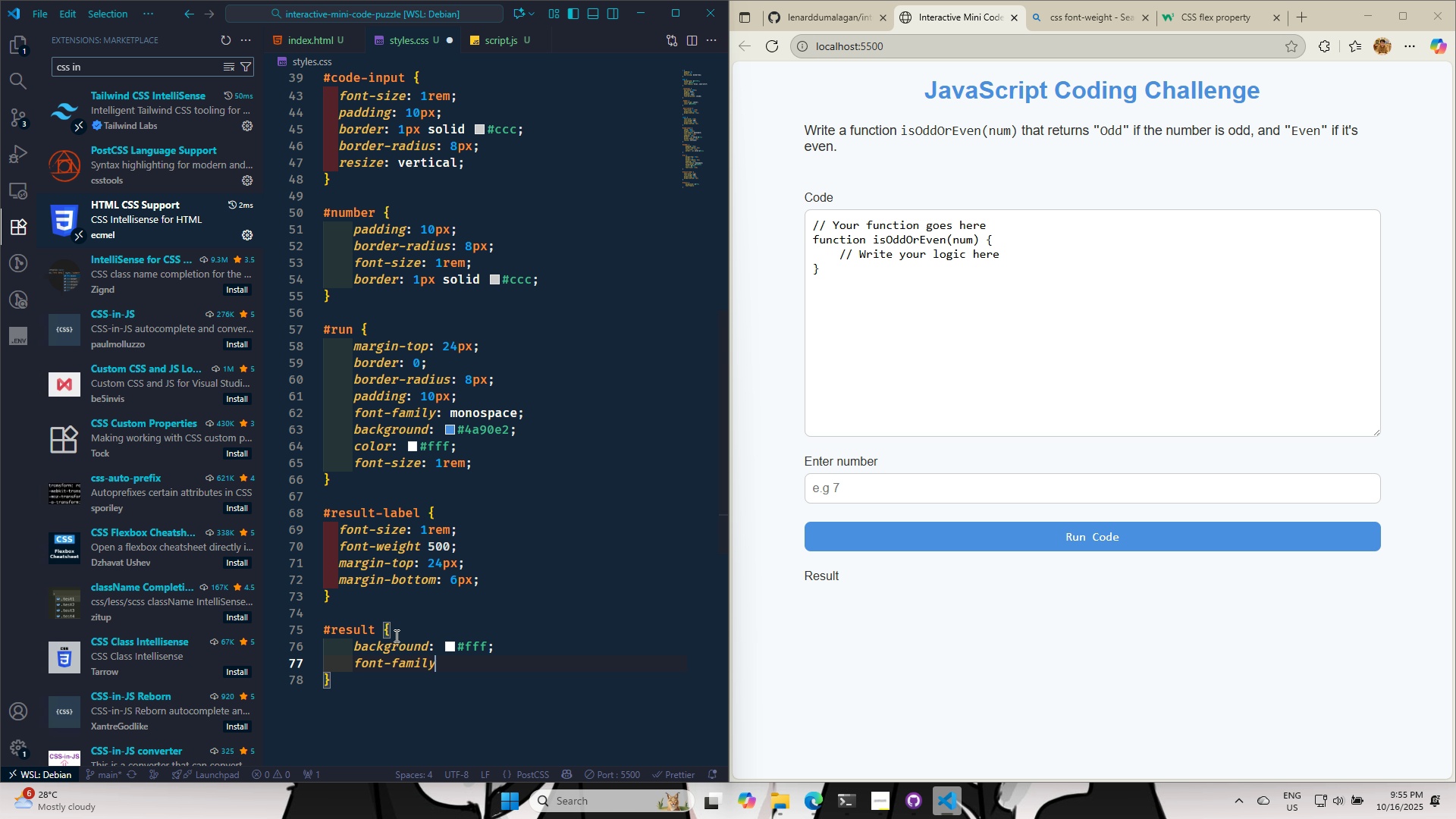 
type(: mon)
 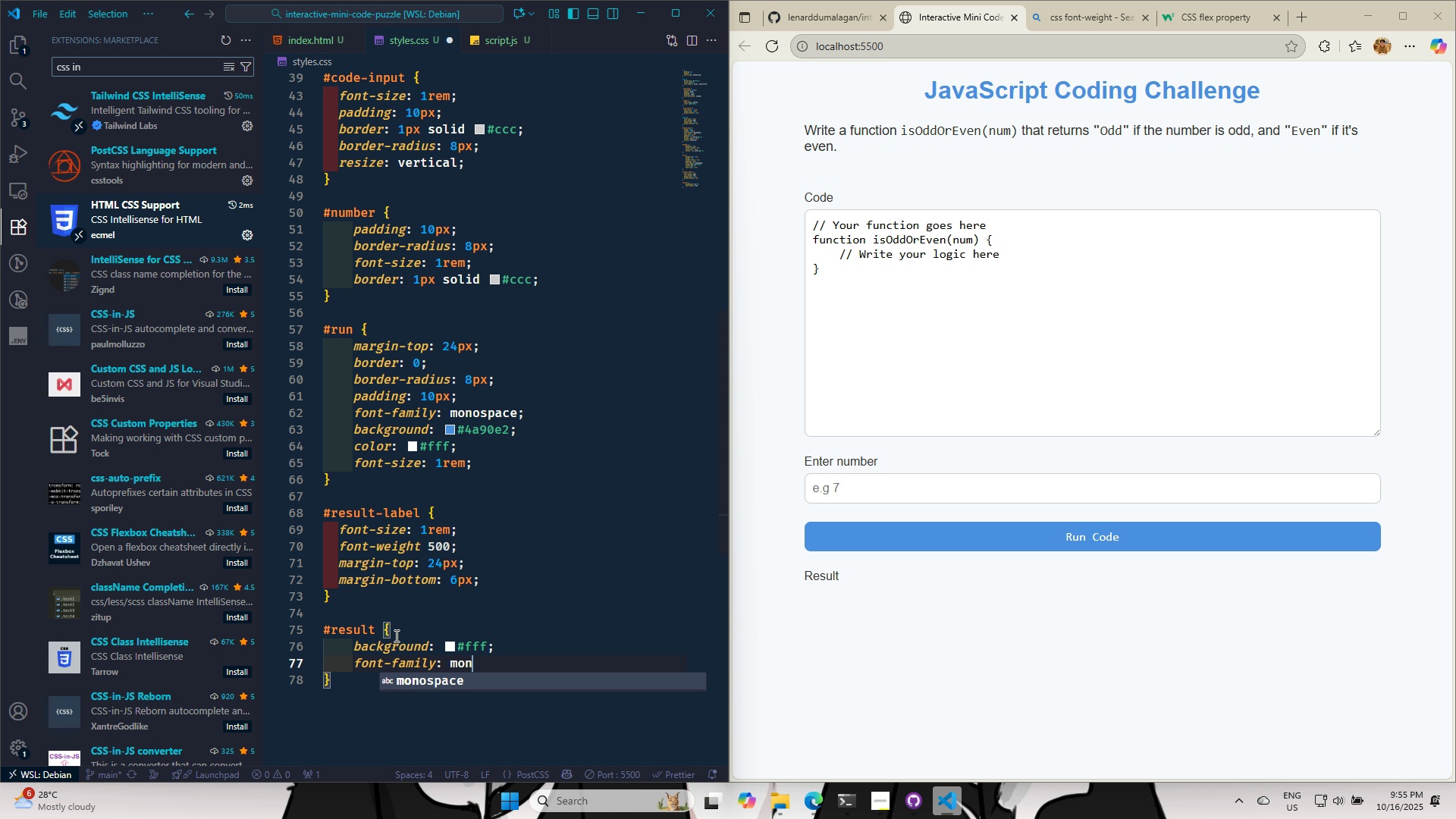 
key(Enter)
 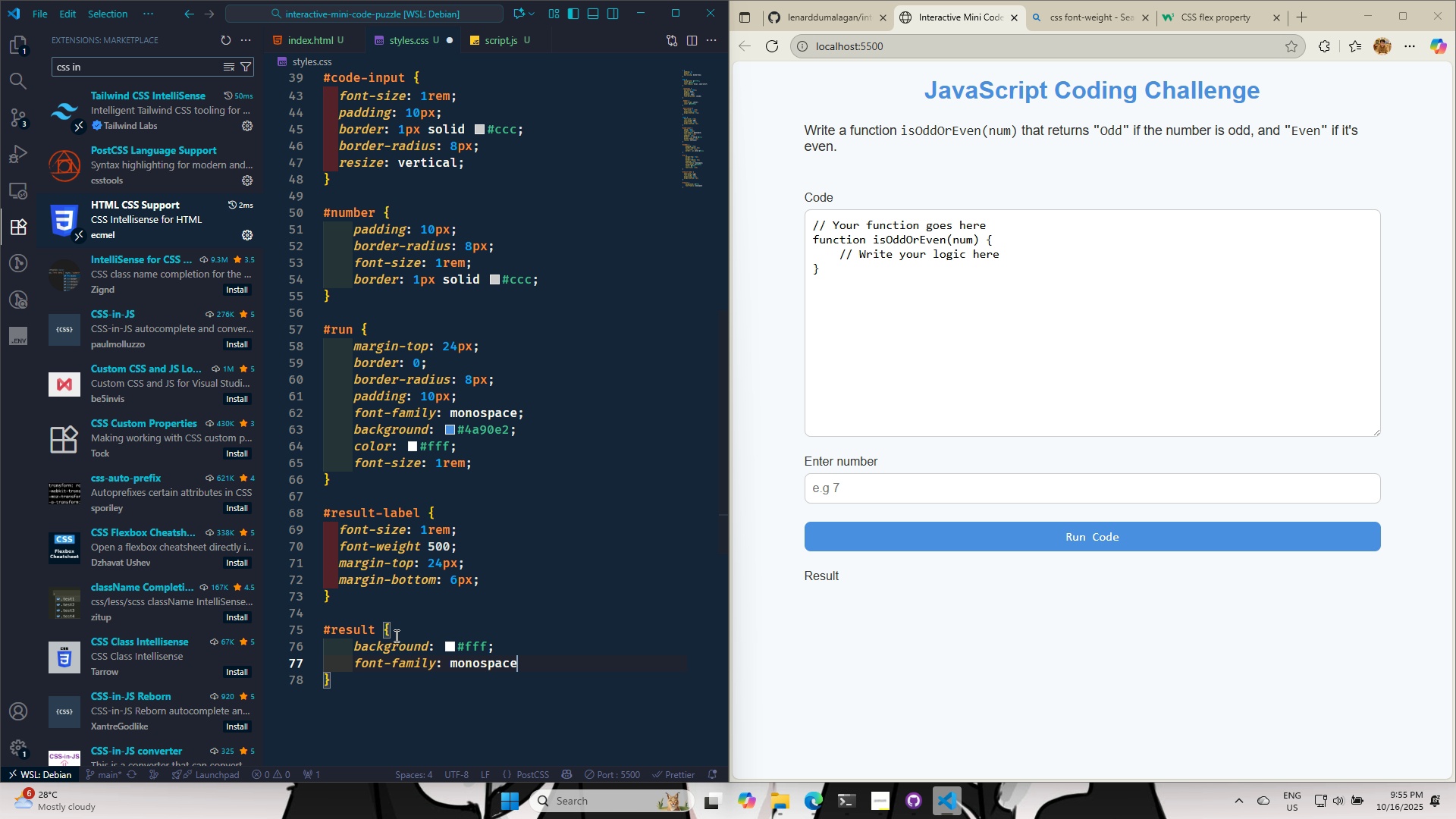 
key(Semicolon)
 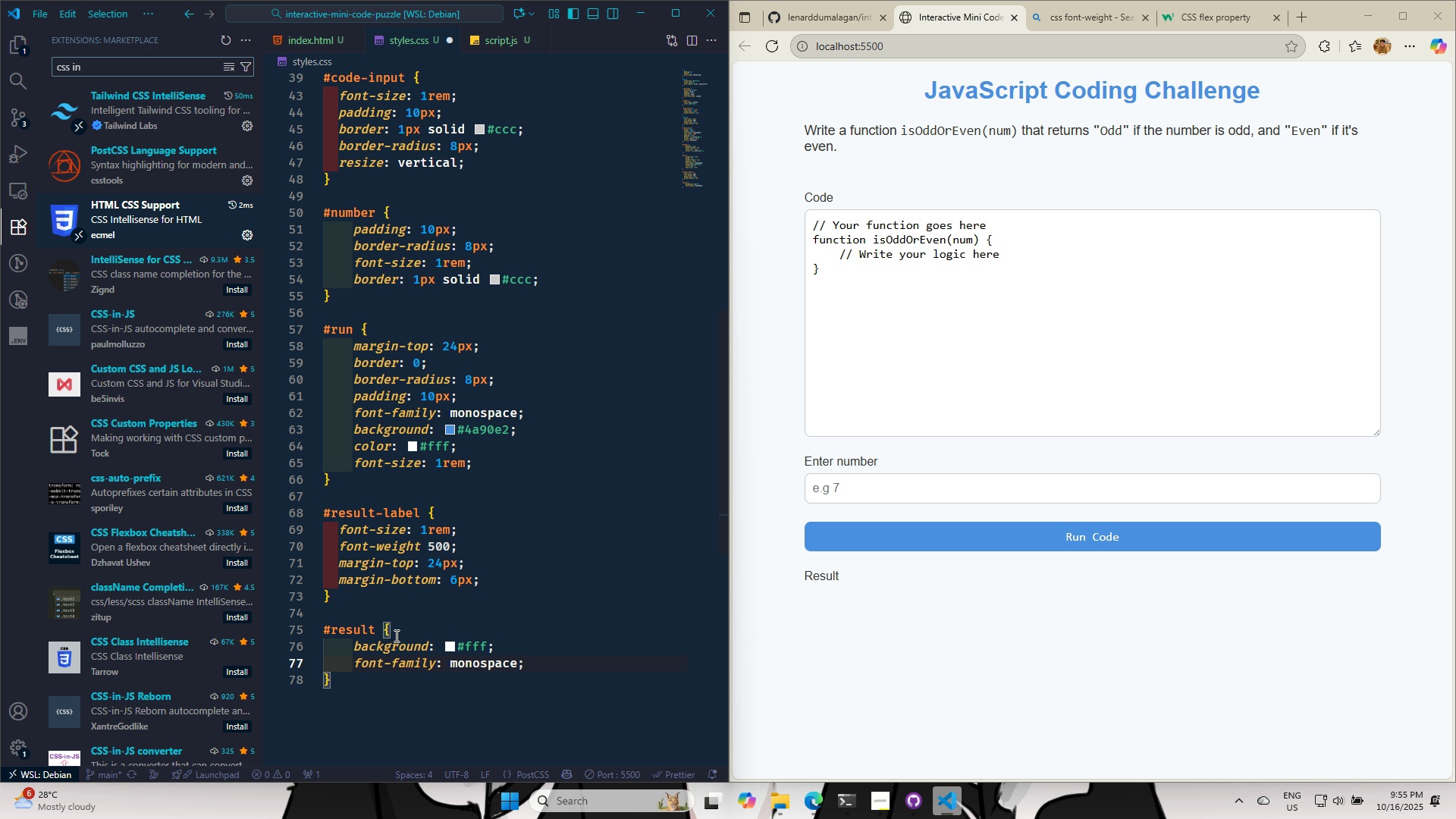 
key(Enter)
 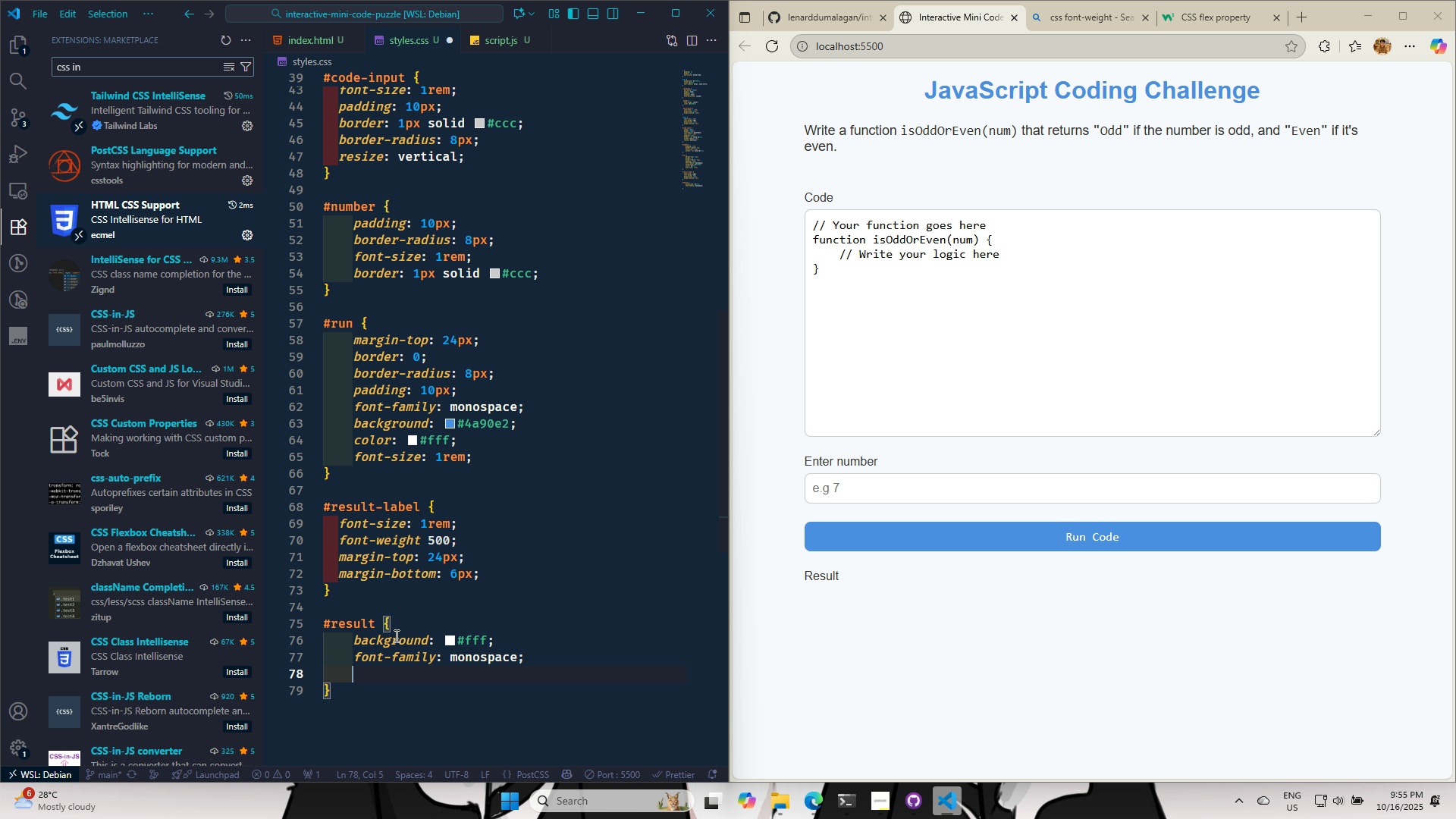 
type(padd)
 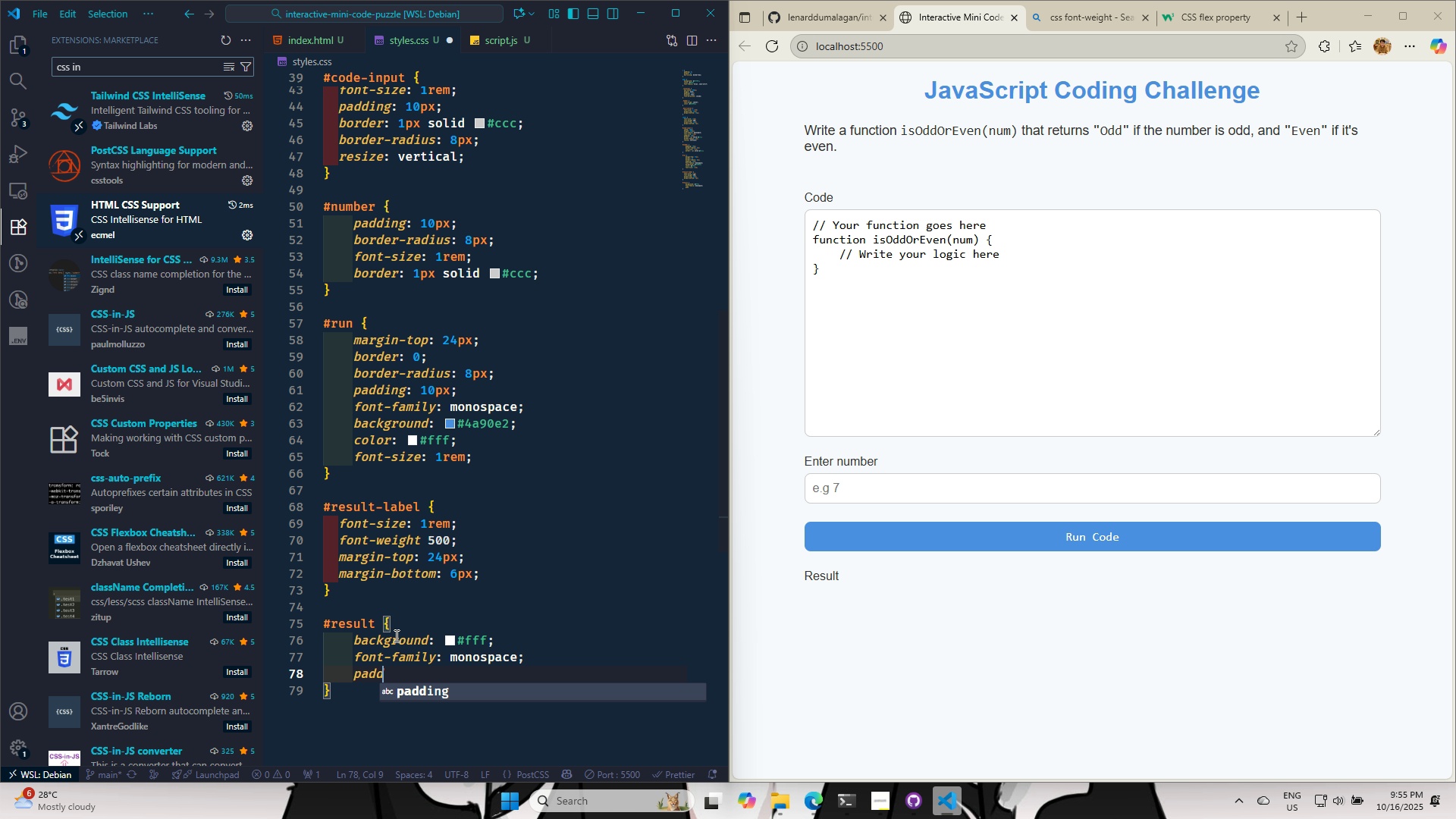 
key(Enter)
 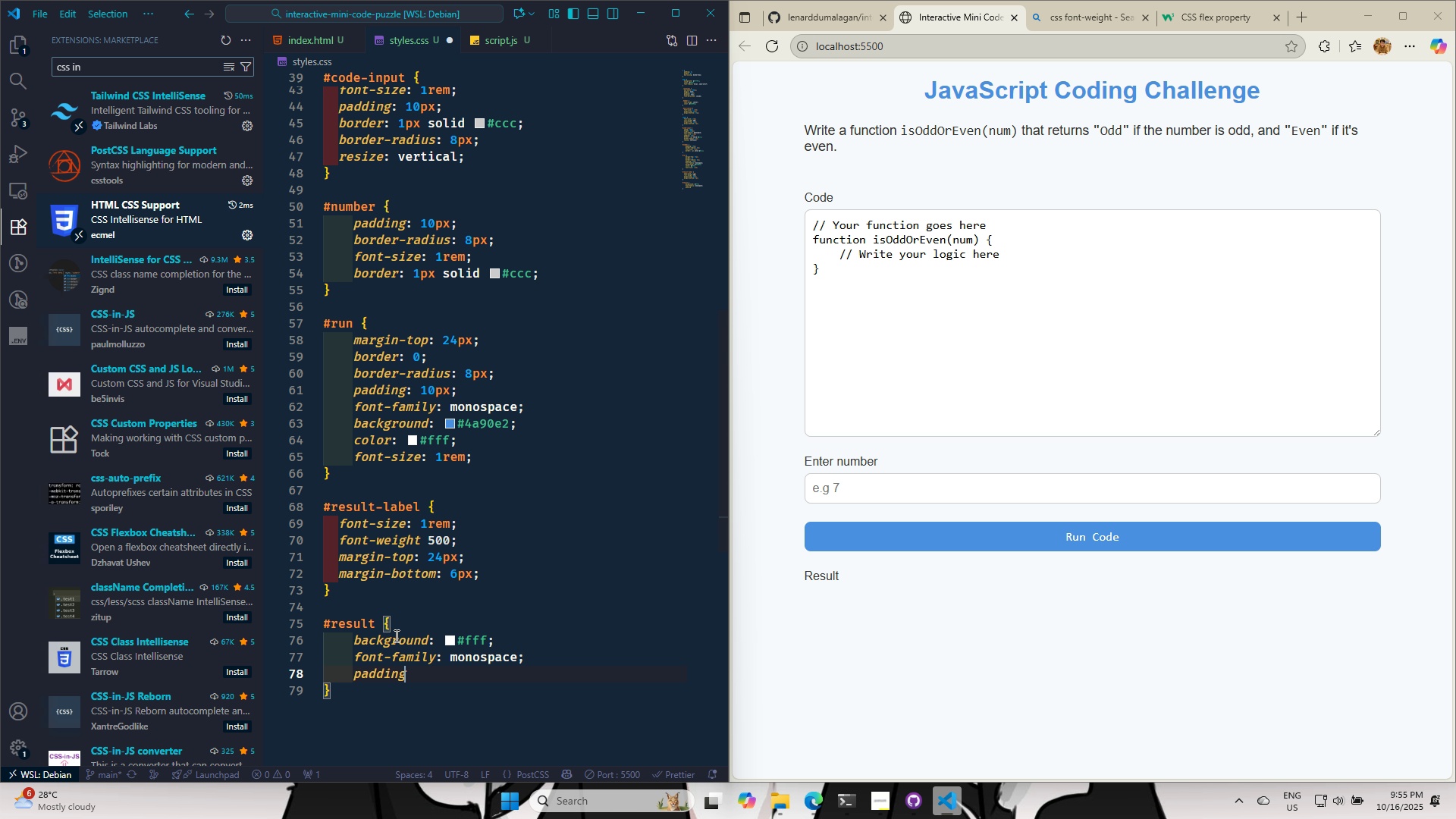 
type(: 10px)
 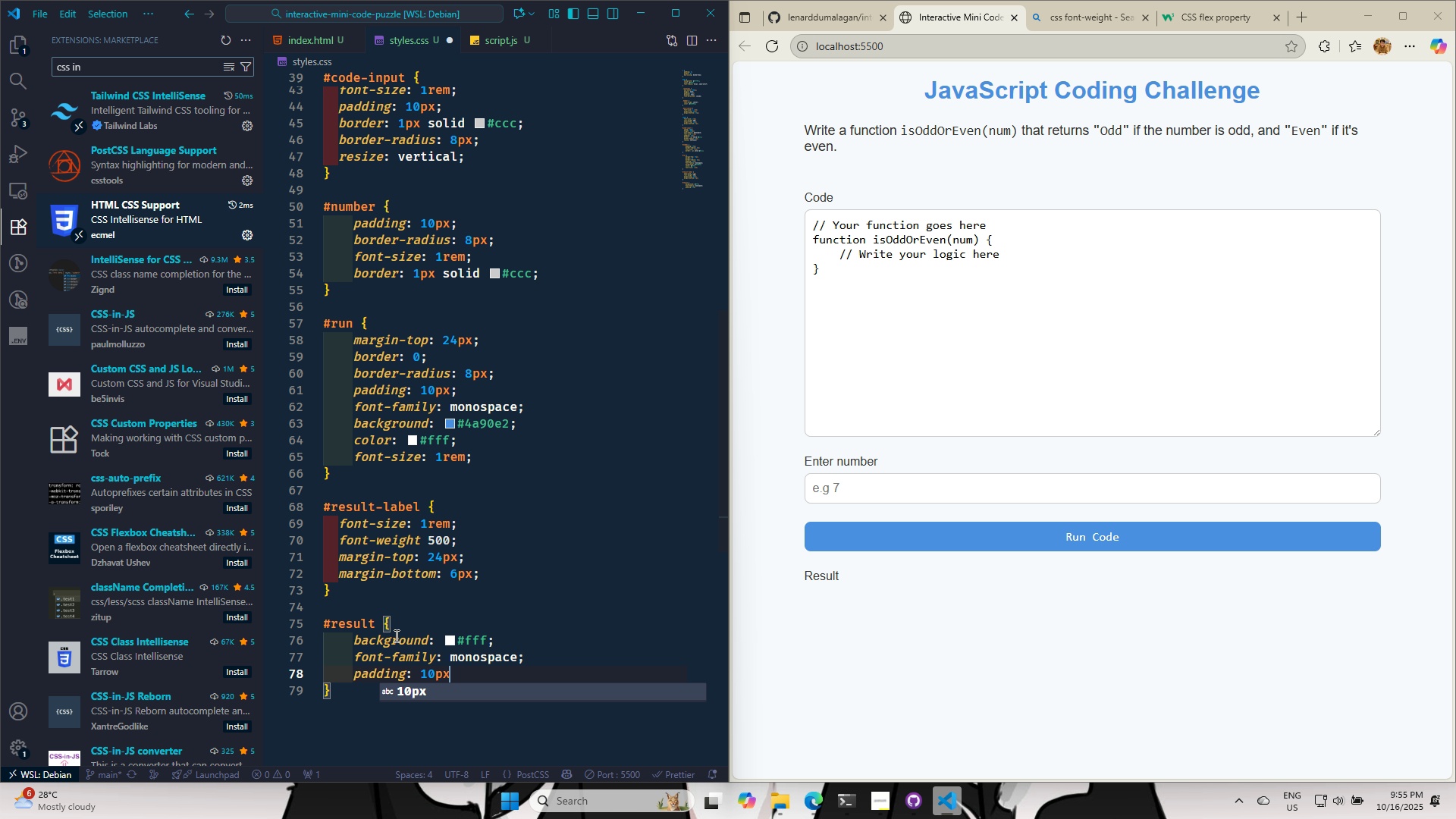 
key(Control+S)
 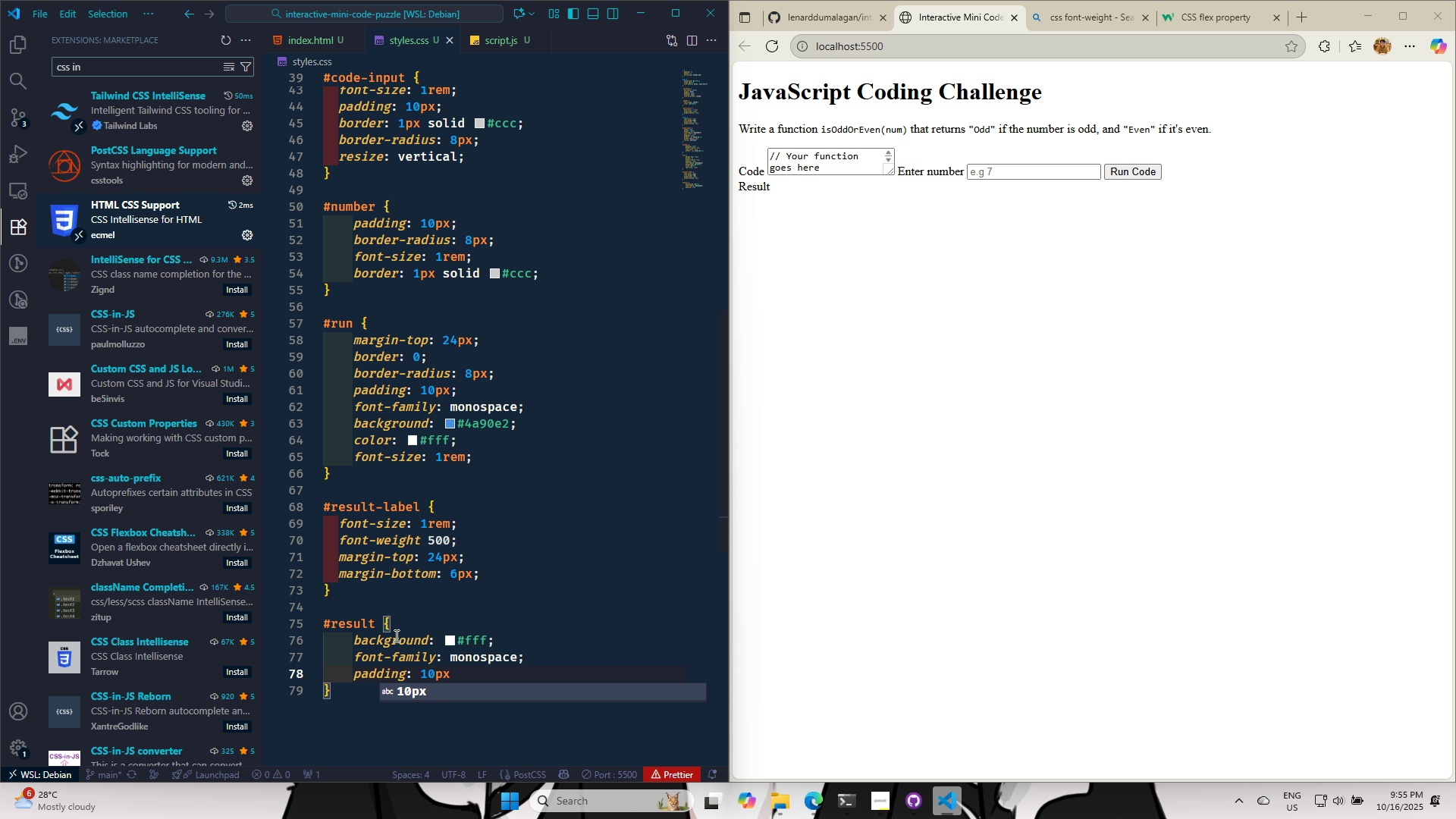 
key(Control+S)
 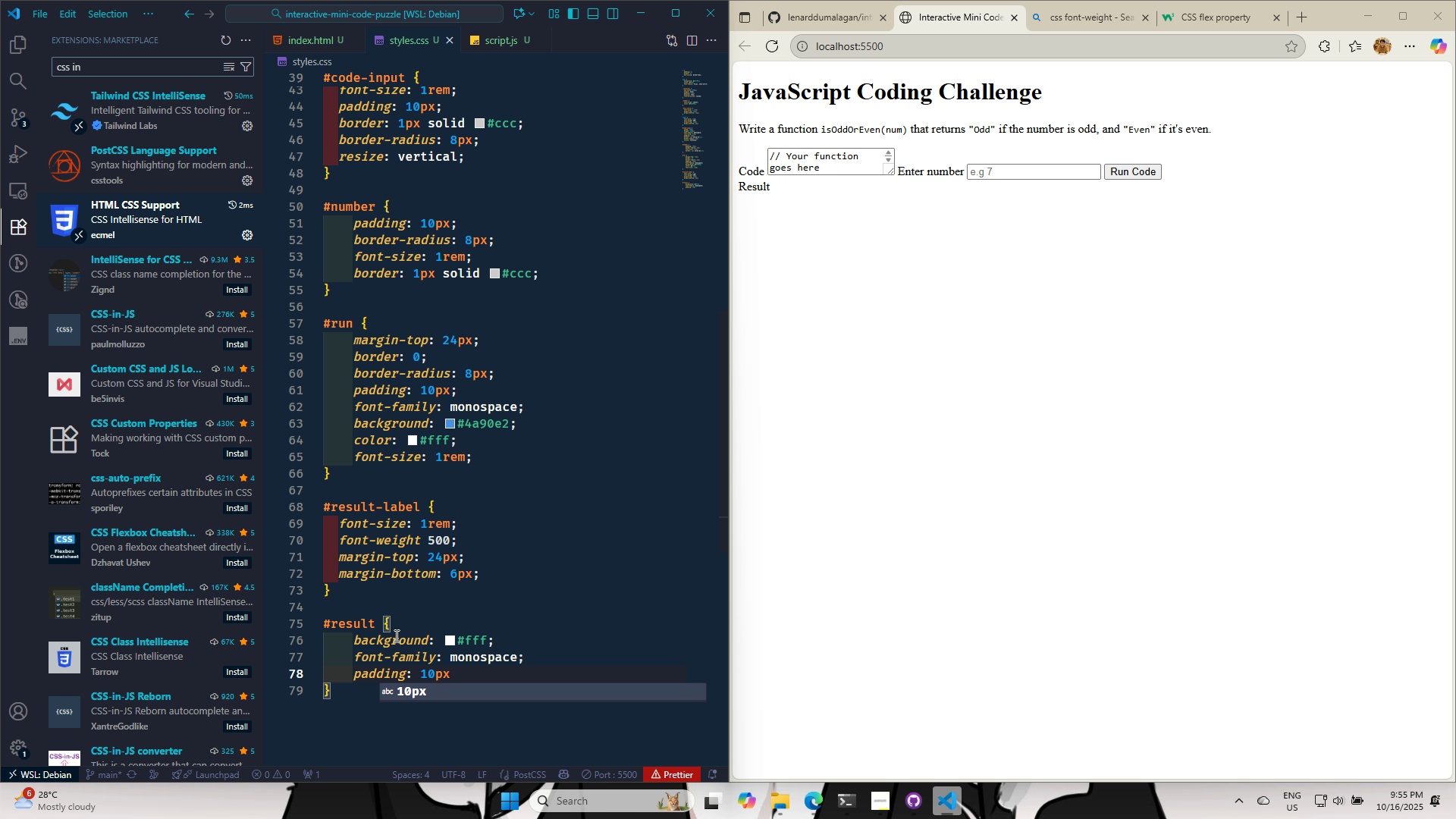 
key(Control+S)
 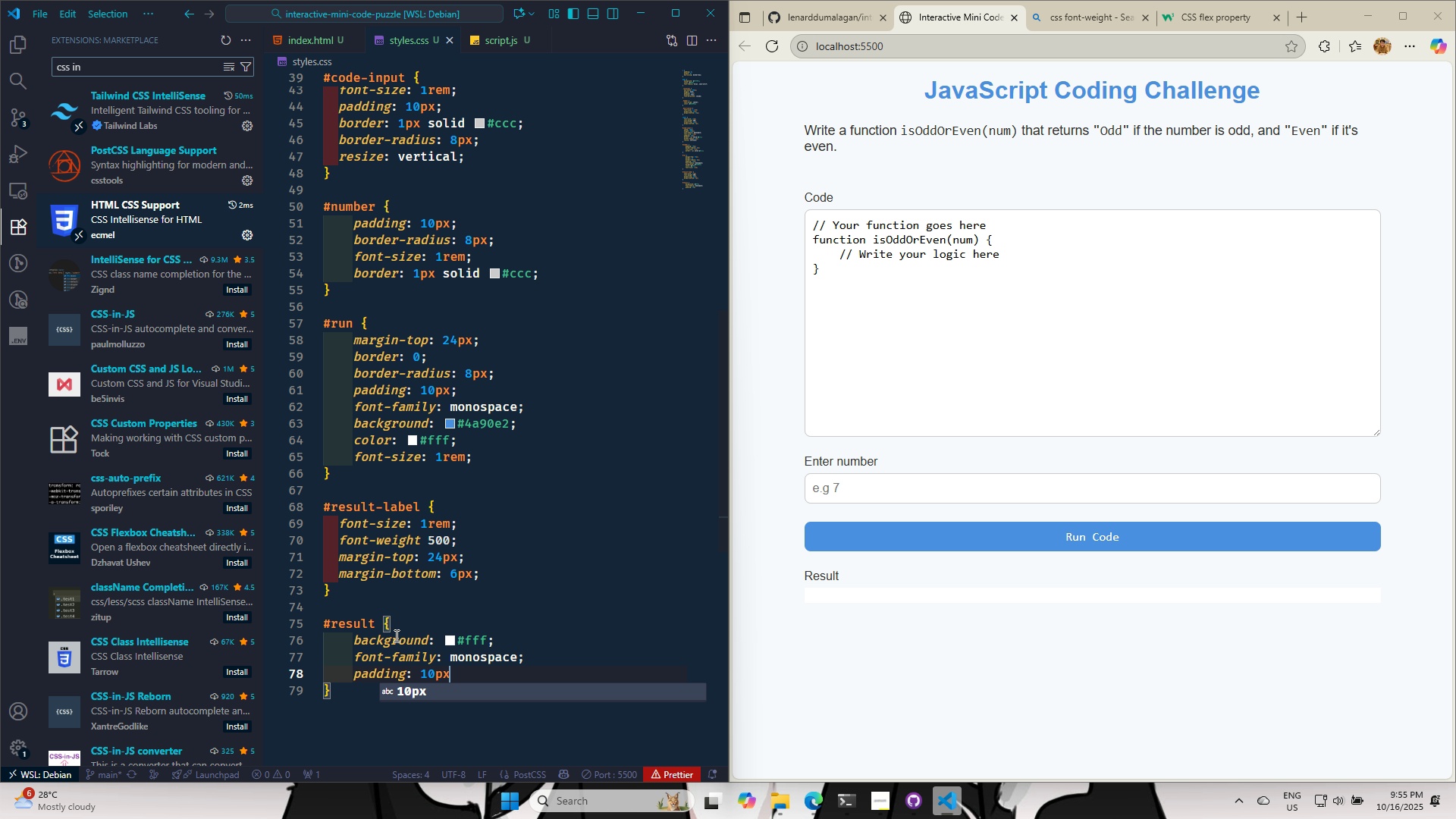 
key(L)
 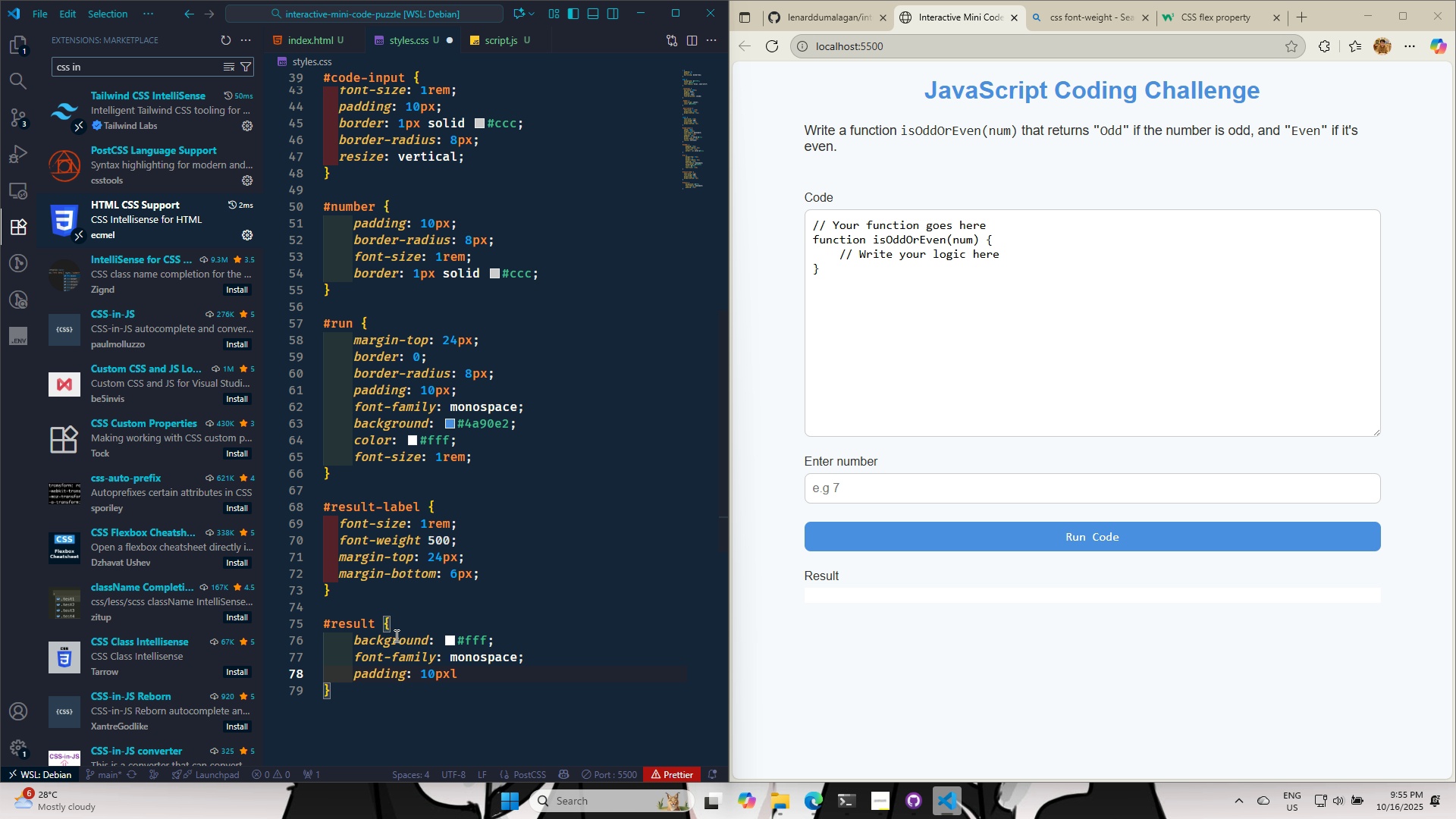 
key(Backspace)
 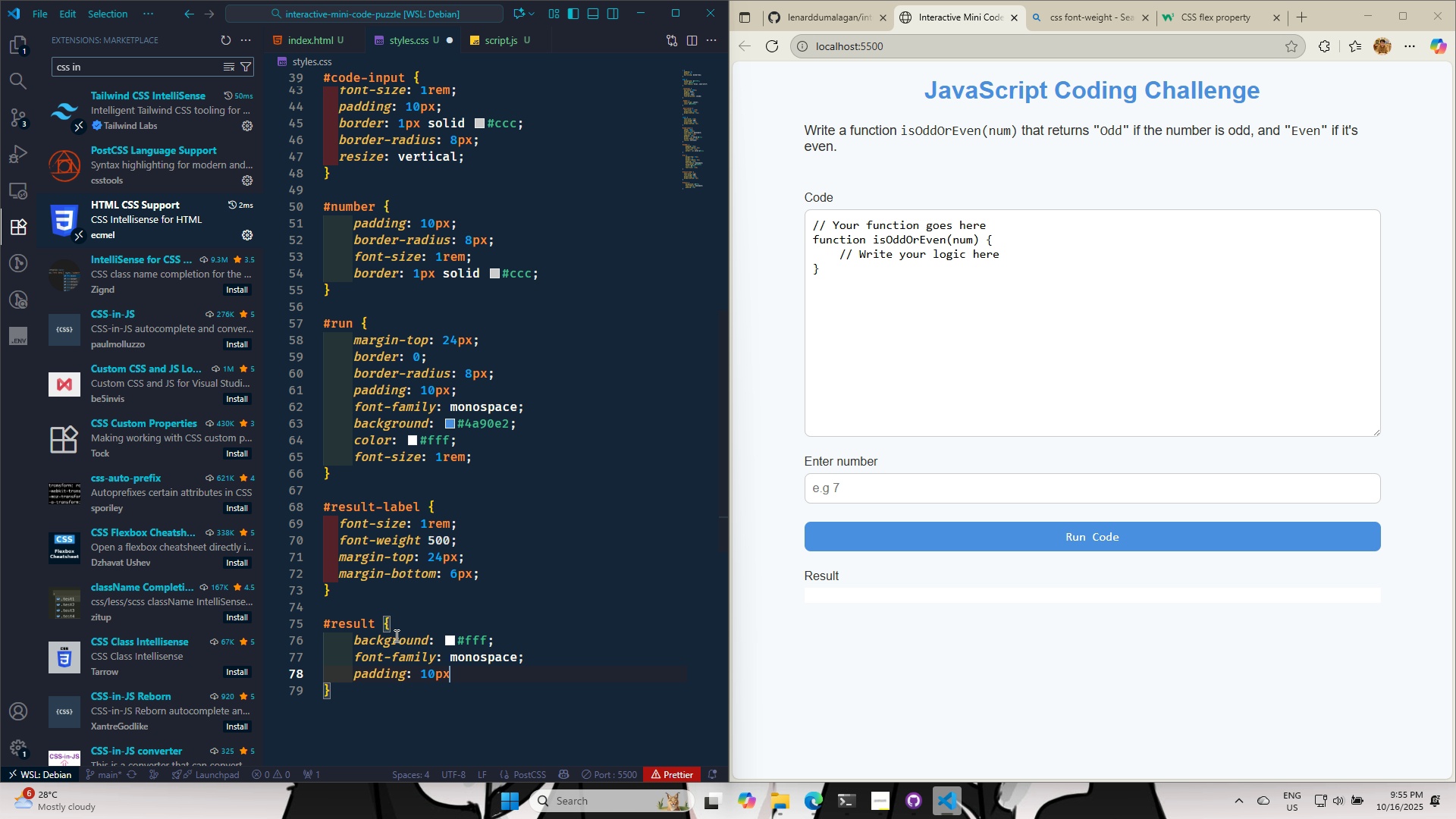 
key(Semicolon)
 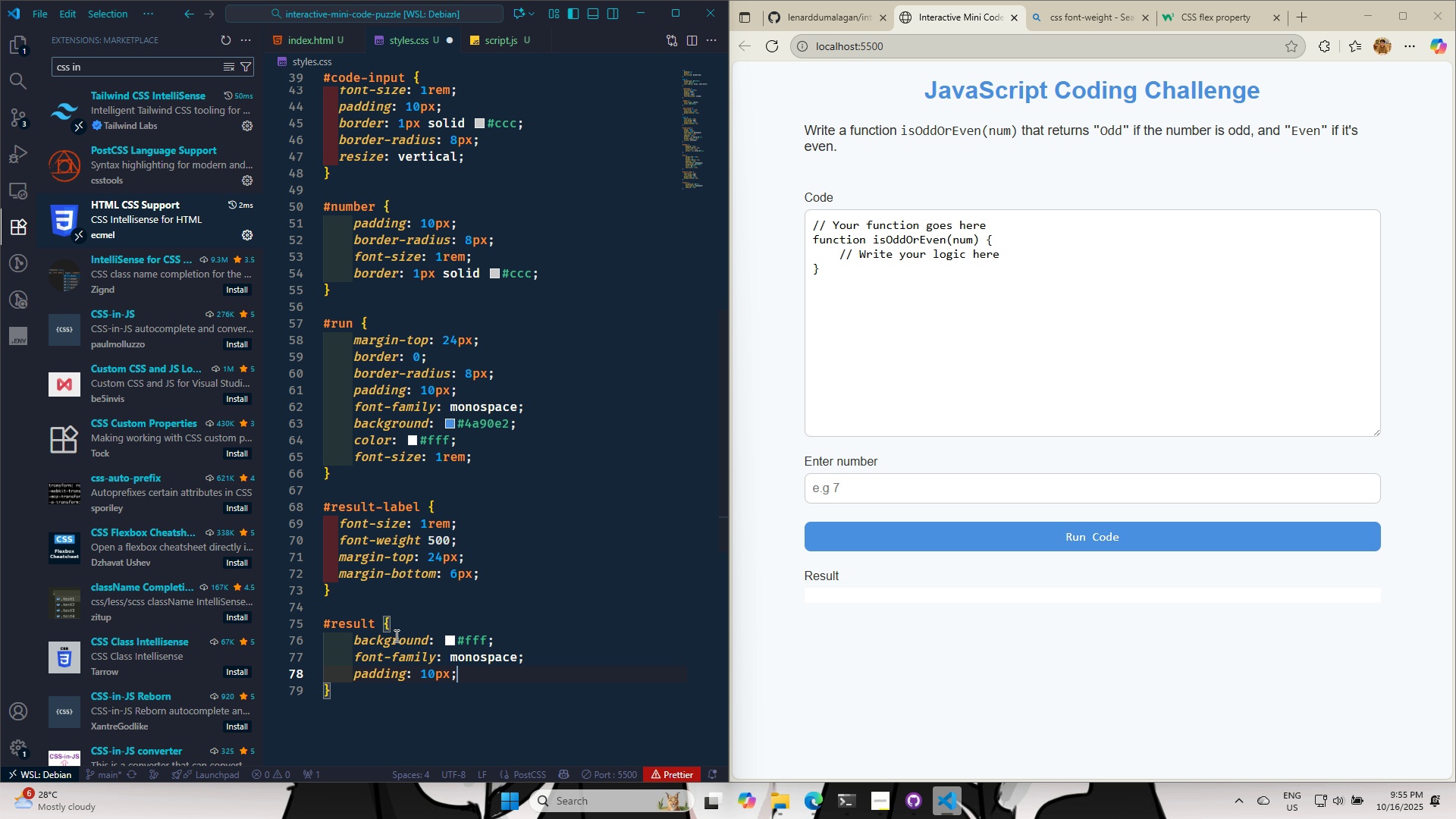 
key(Control+S)
 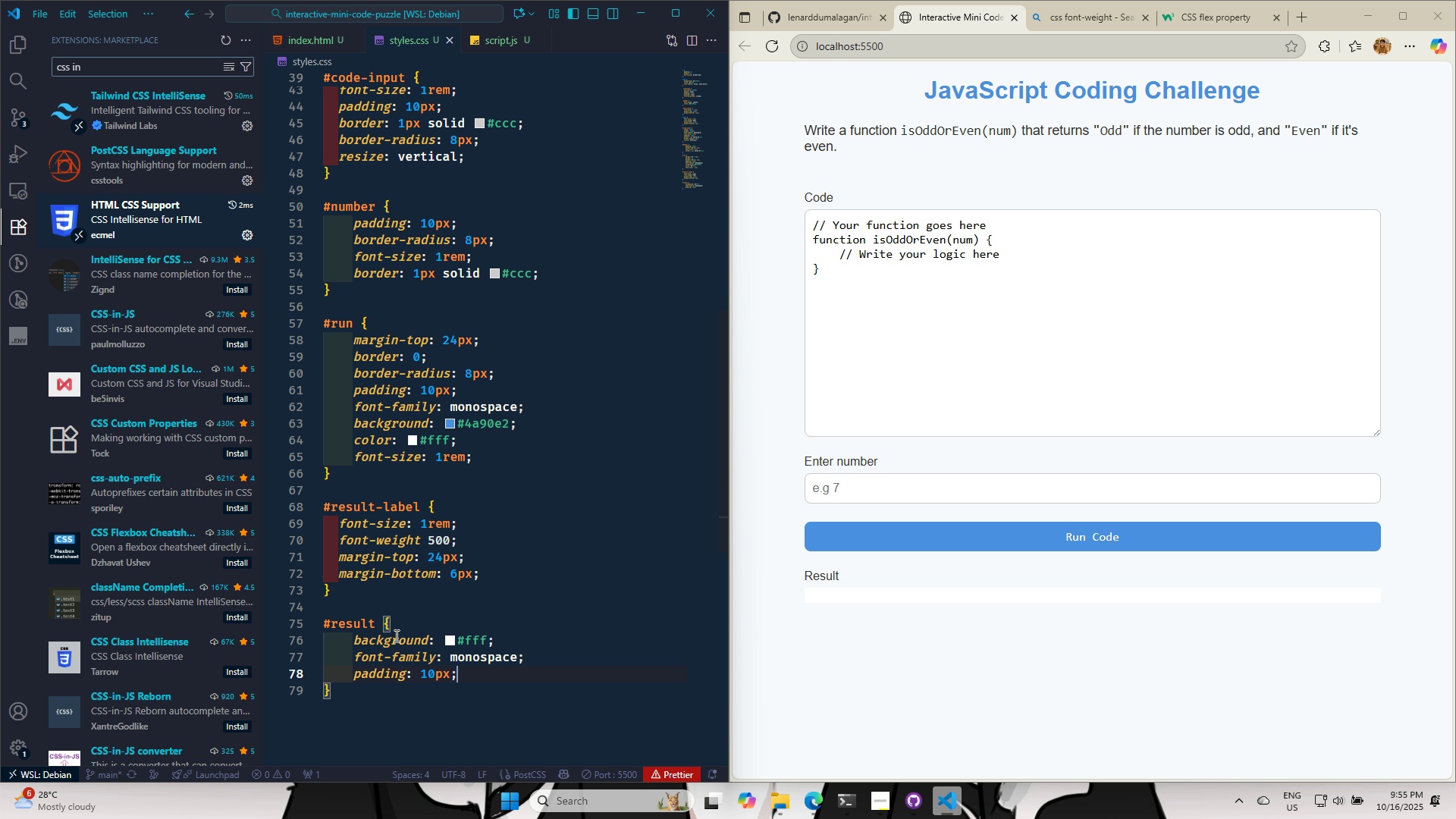 
key(Control+S)
 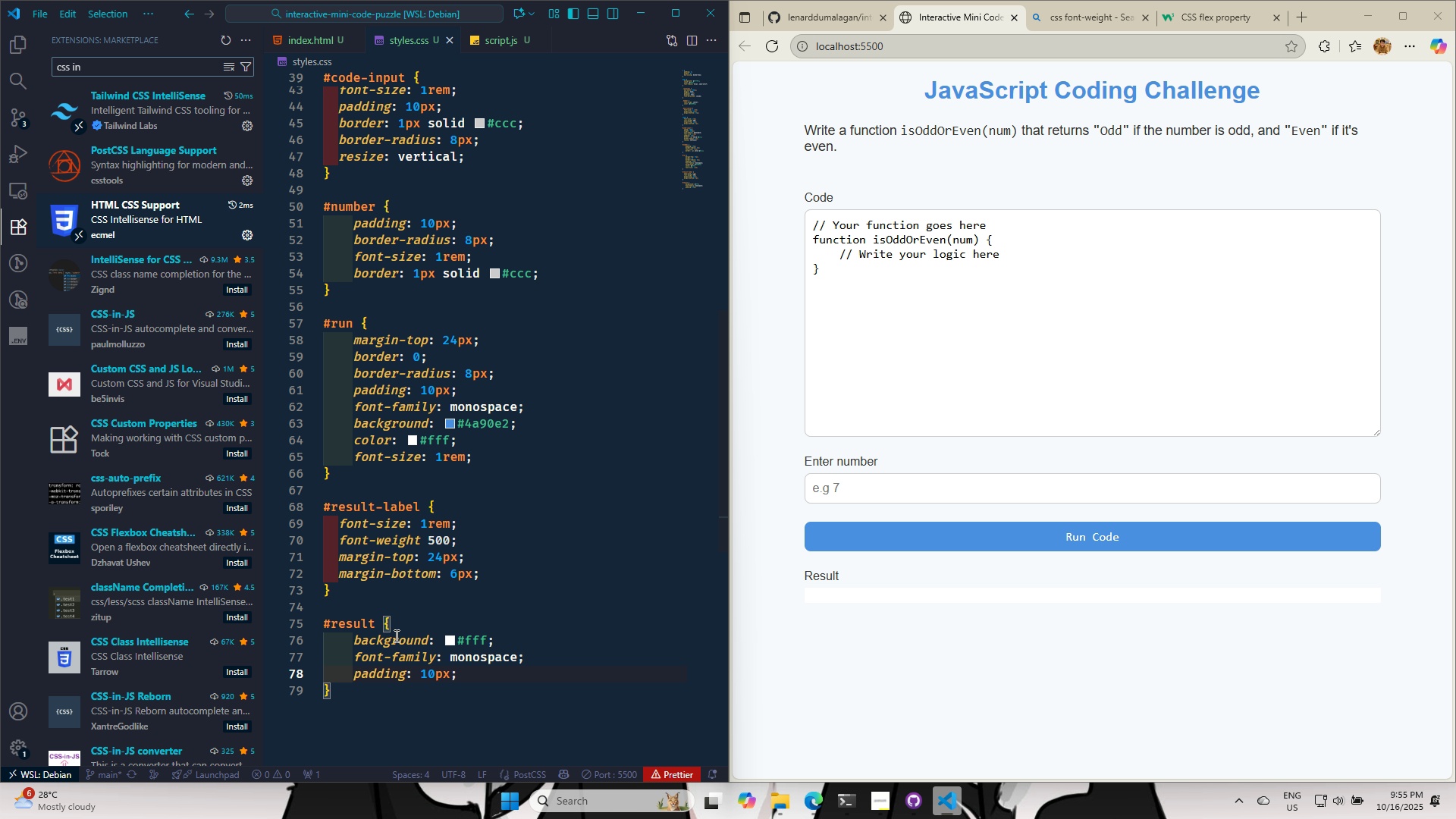 
key(Control+S)
 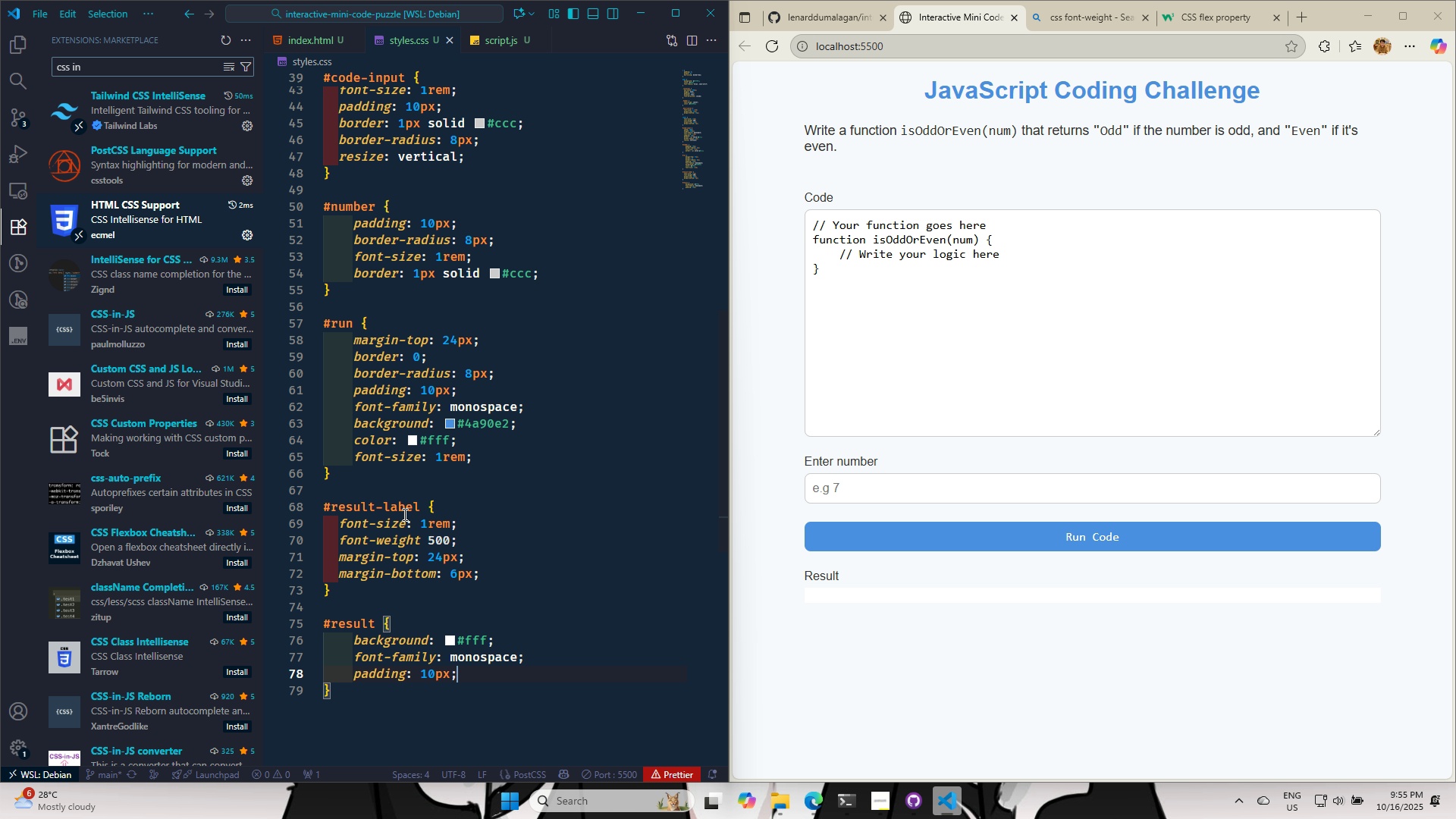 
scroll: coordinate [411, 494], scroll_direction: up, amount: 1.0
 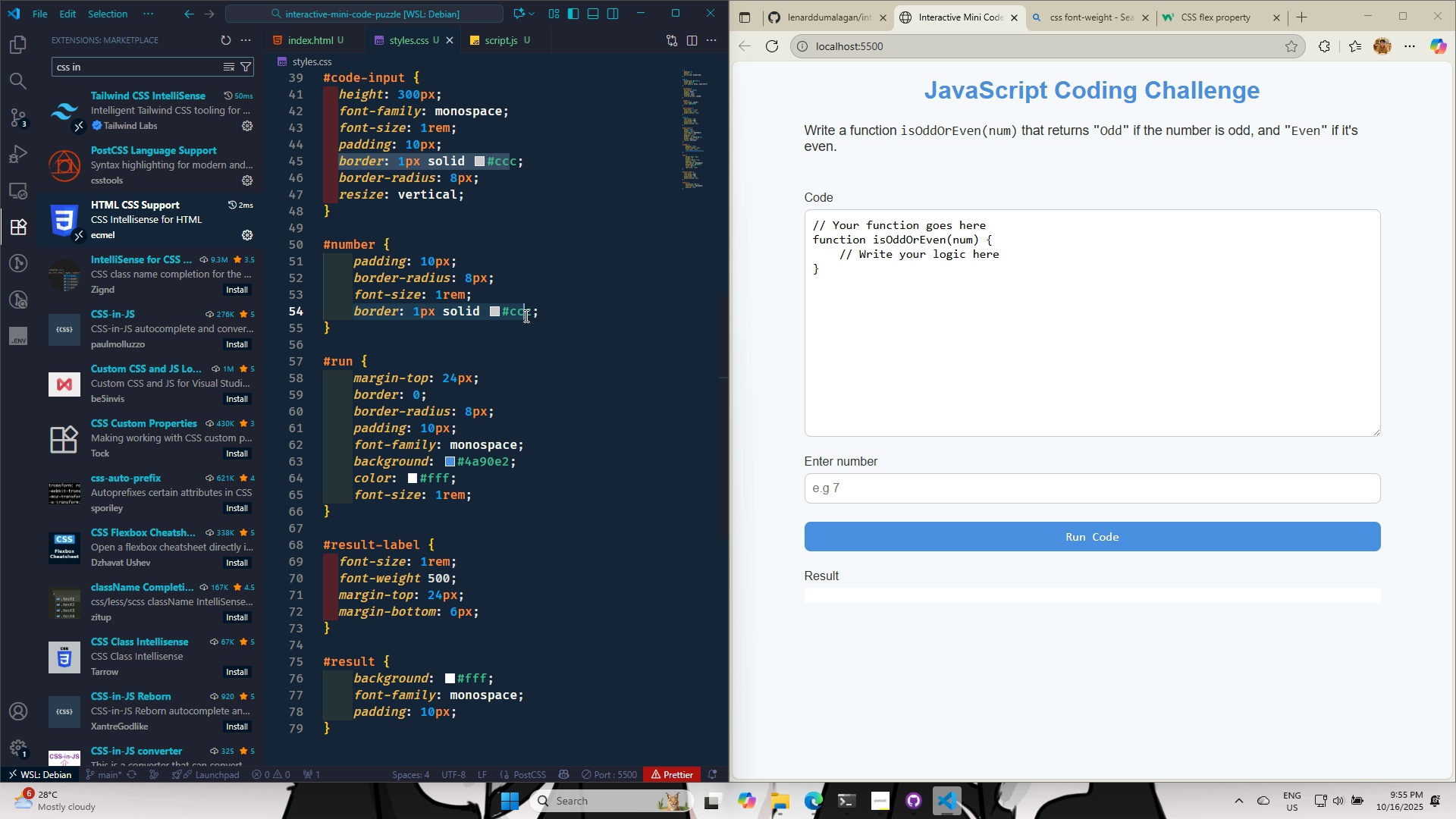 
key(Control+C)
 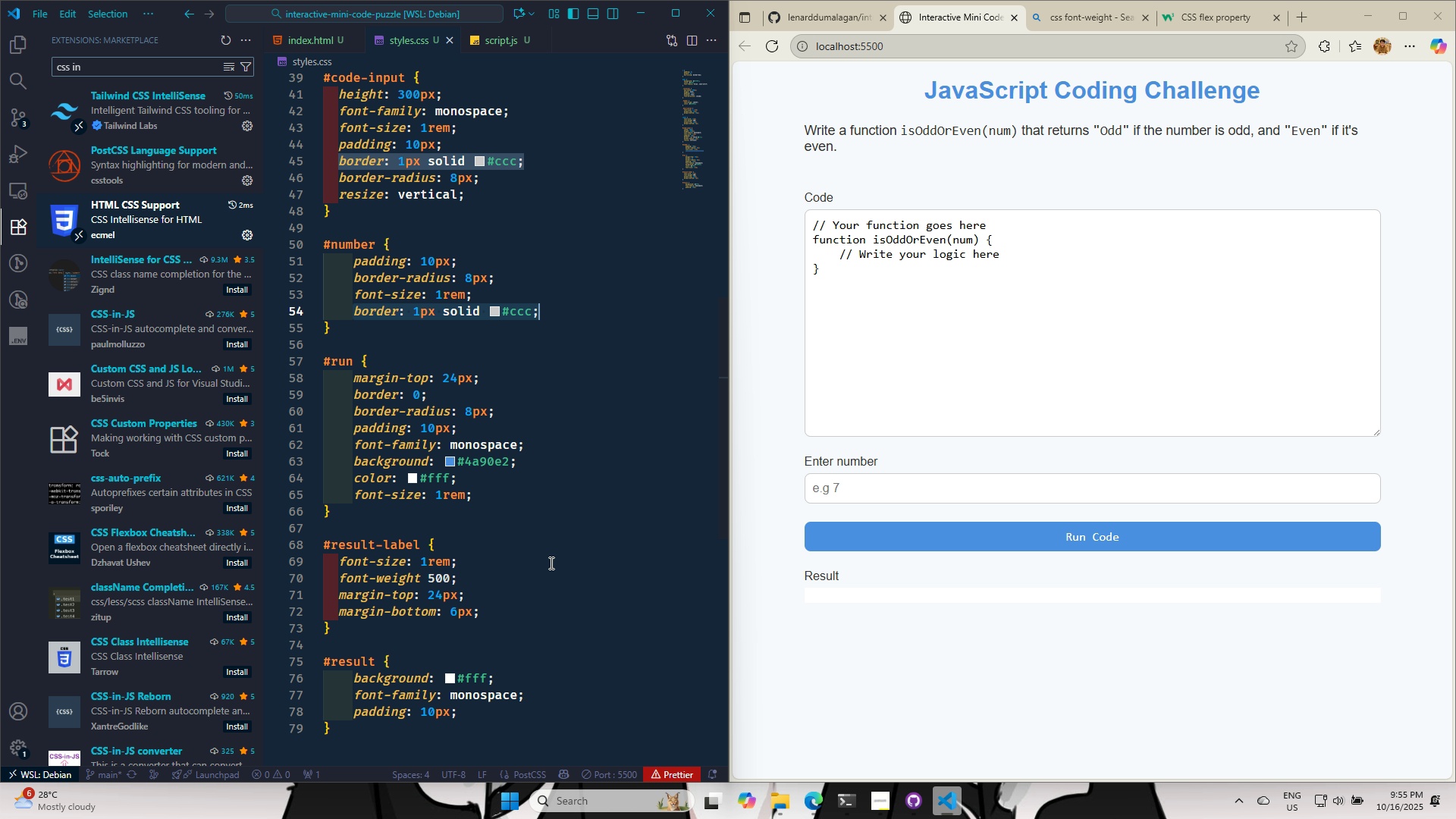 
left_click([568, 556])
 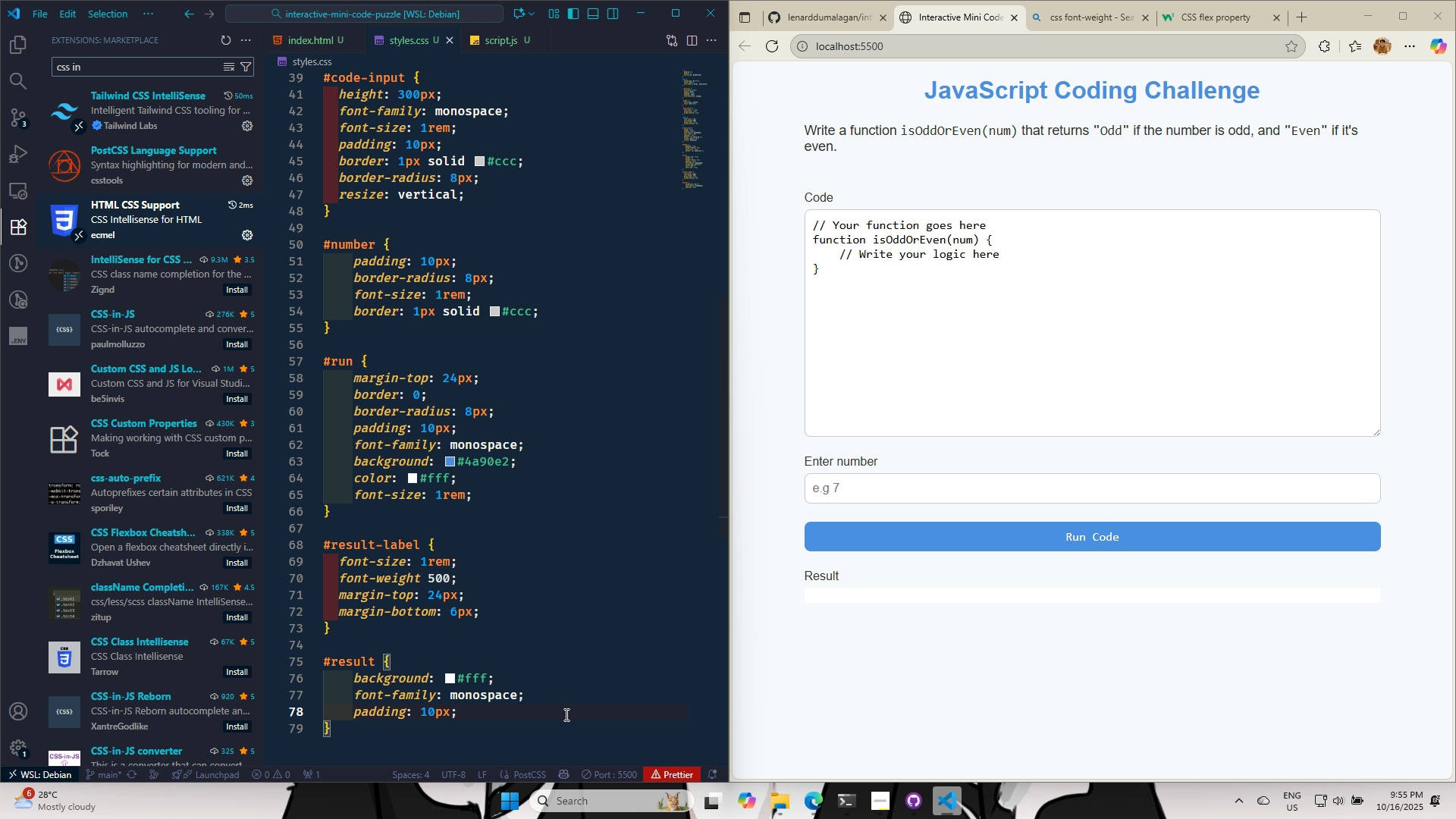 
key(Enter)
 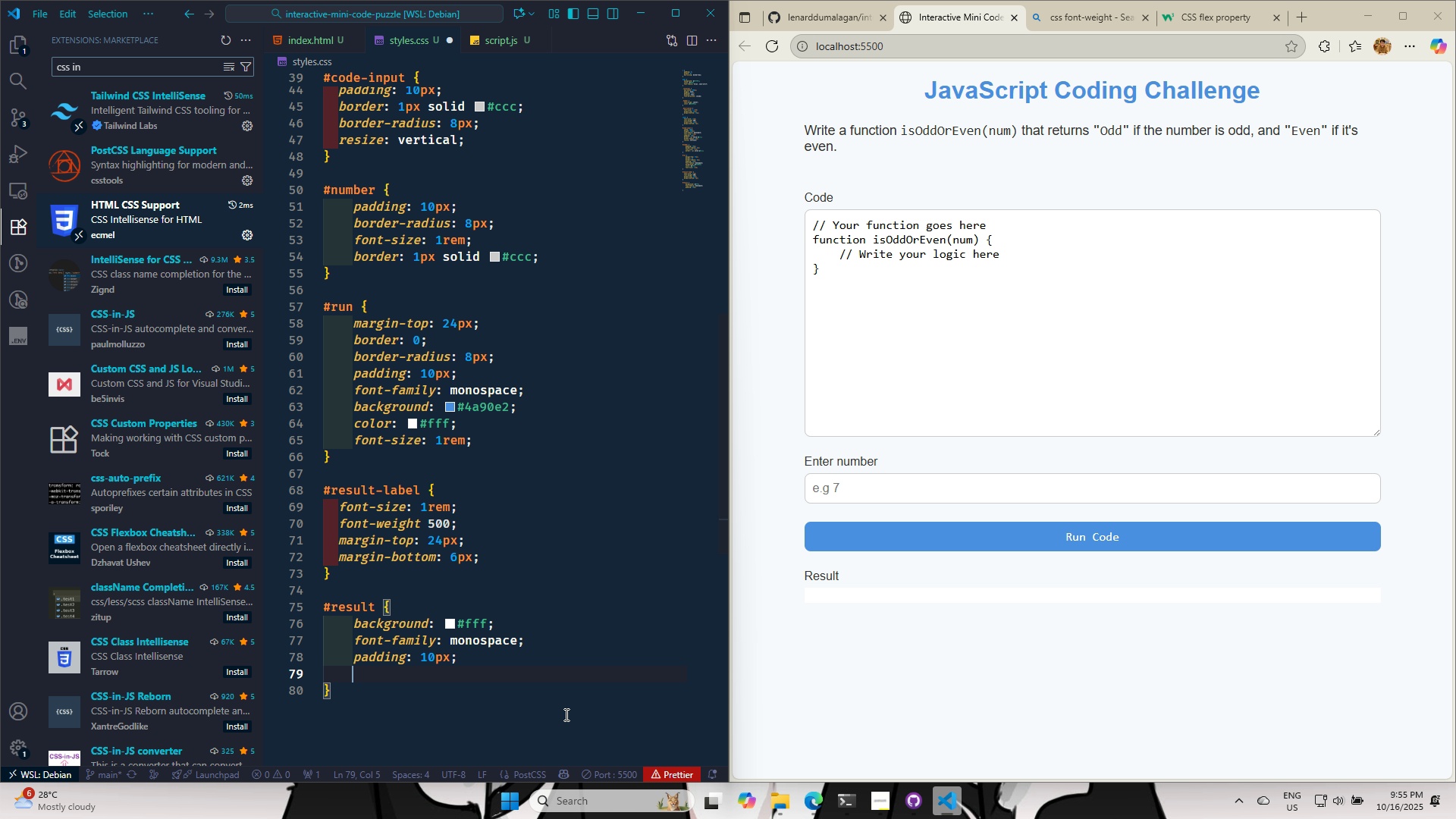 
key(Control+V)
 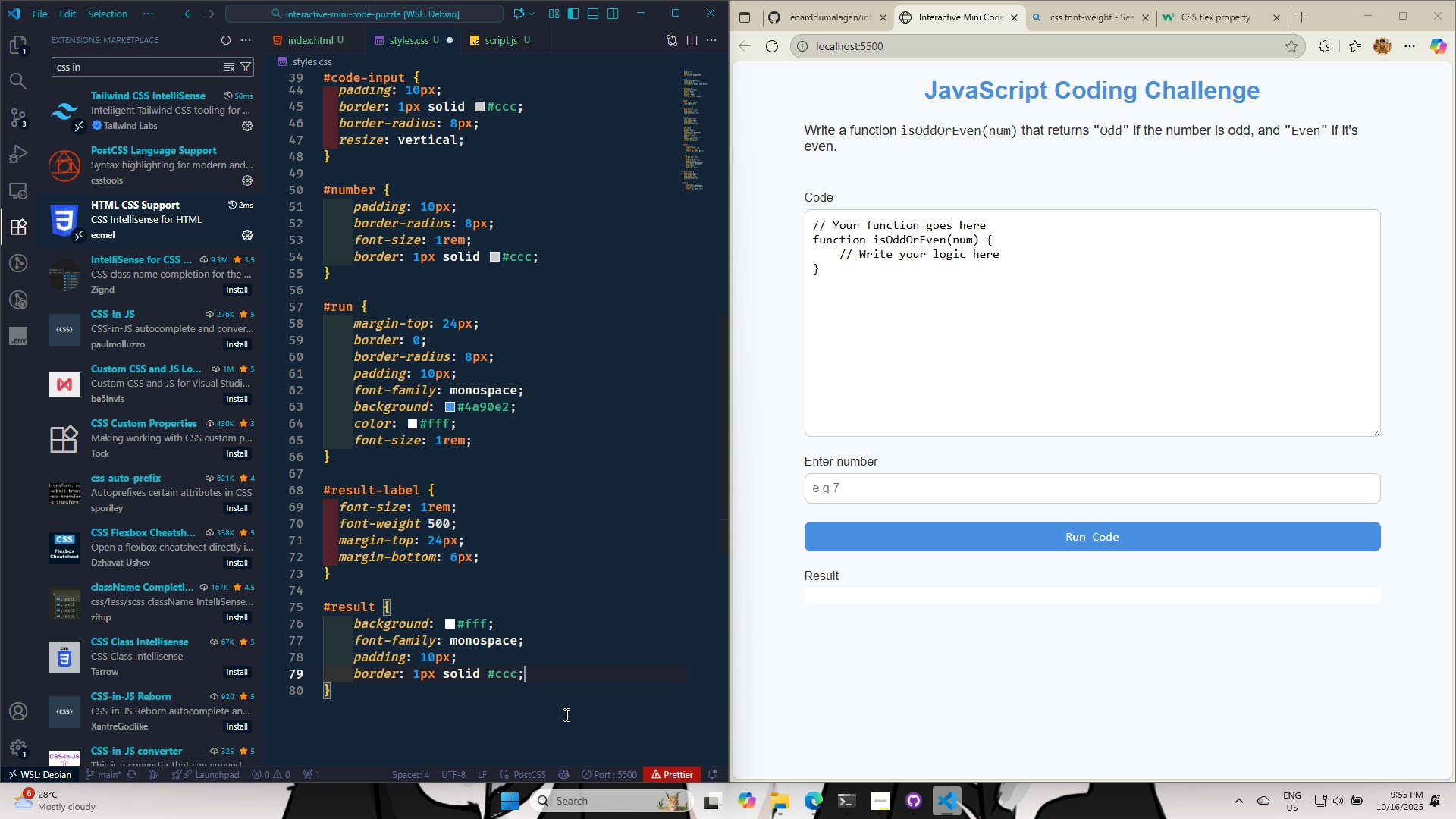 
key(Control+S)
 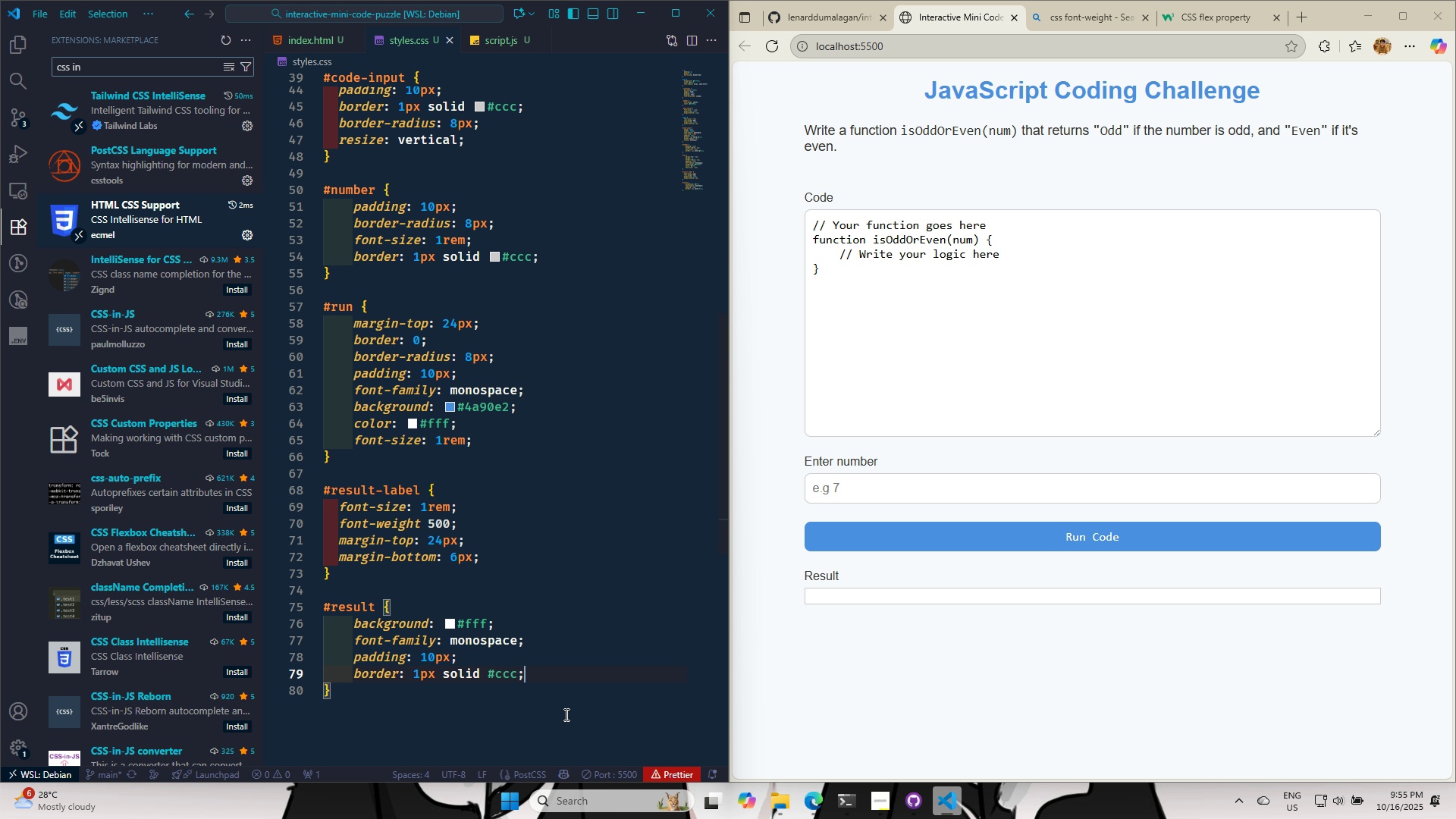 
key(Control+S)
 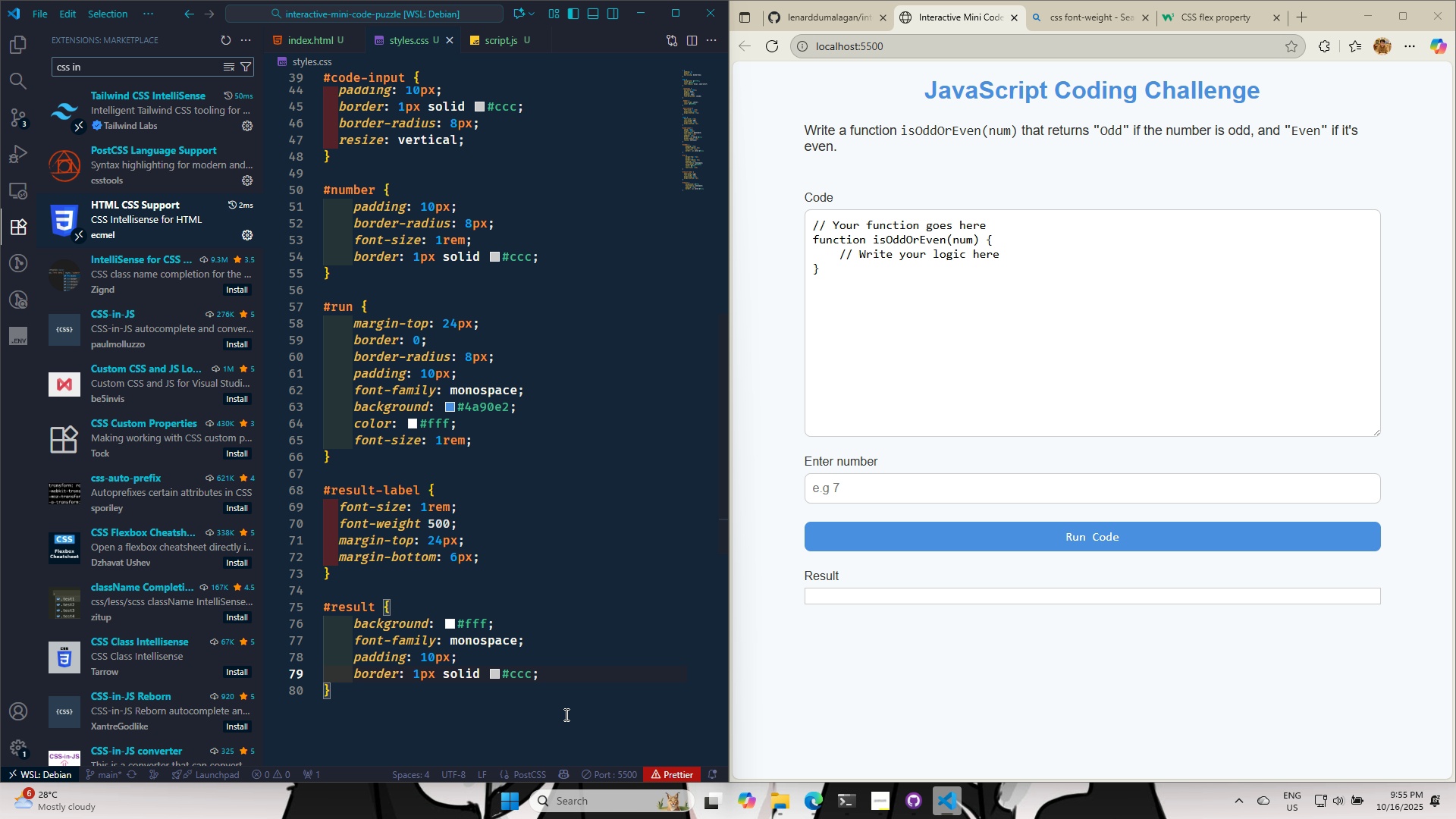 
key(Enter)
 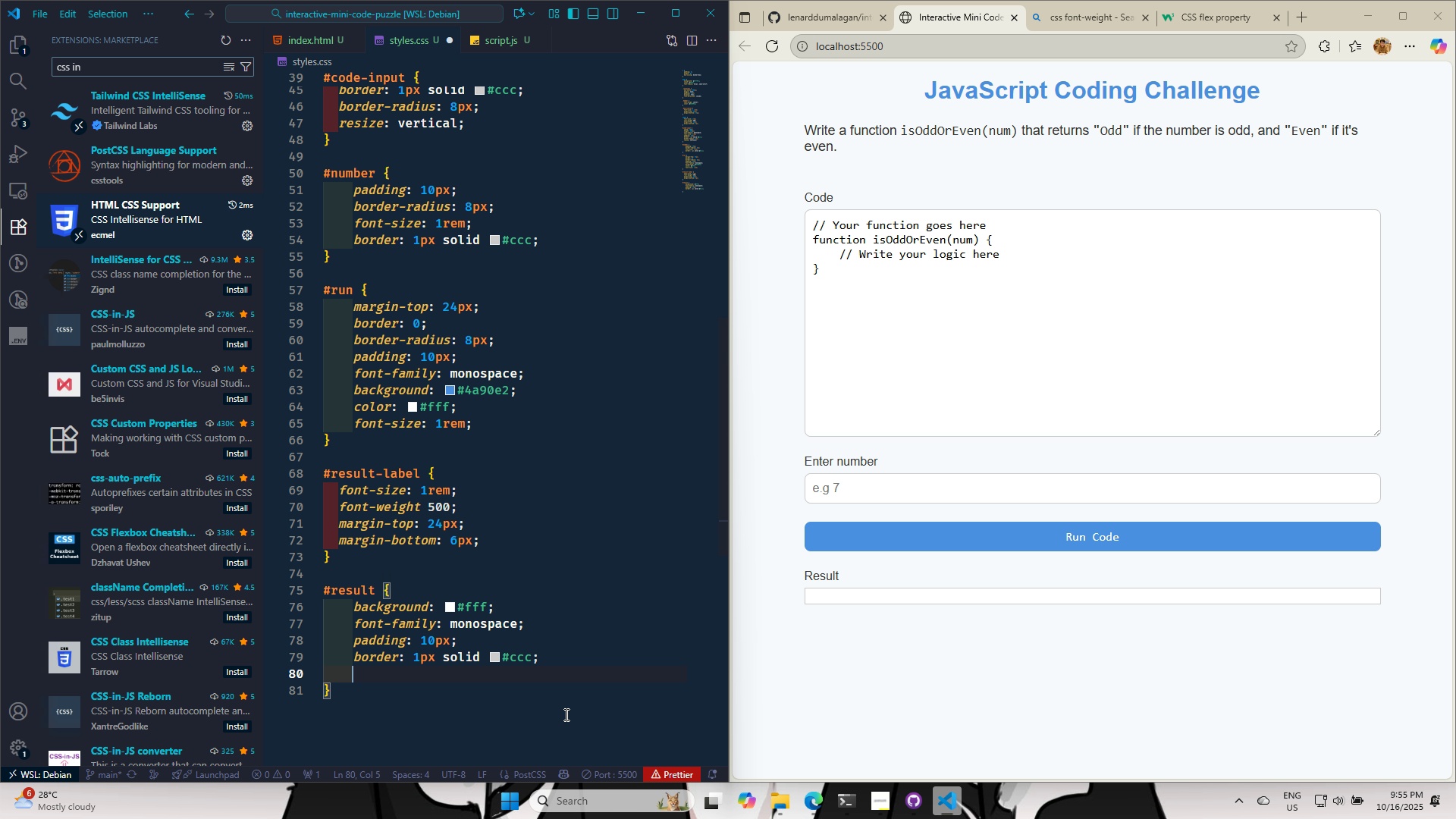 
type(round)
key(Backspace)
key(Backspace)
key(Backspace)
key(Backspace)
key(Backspace)
type(border-rad)
 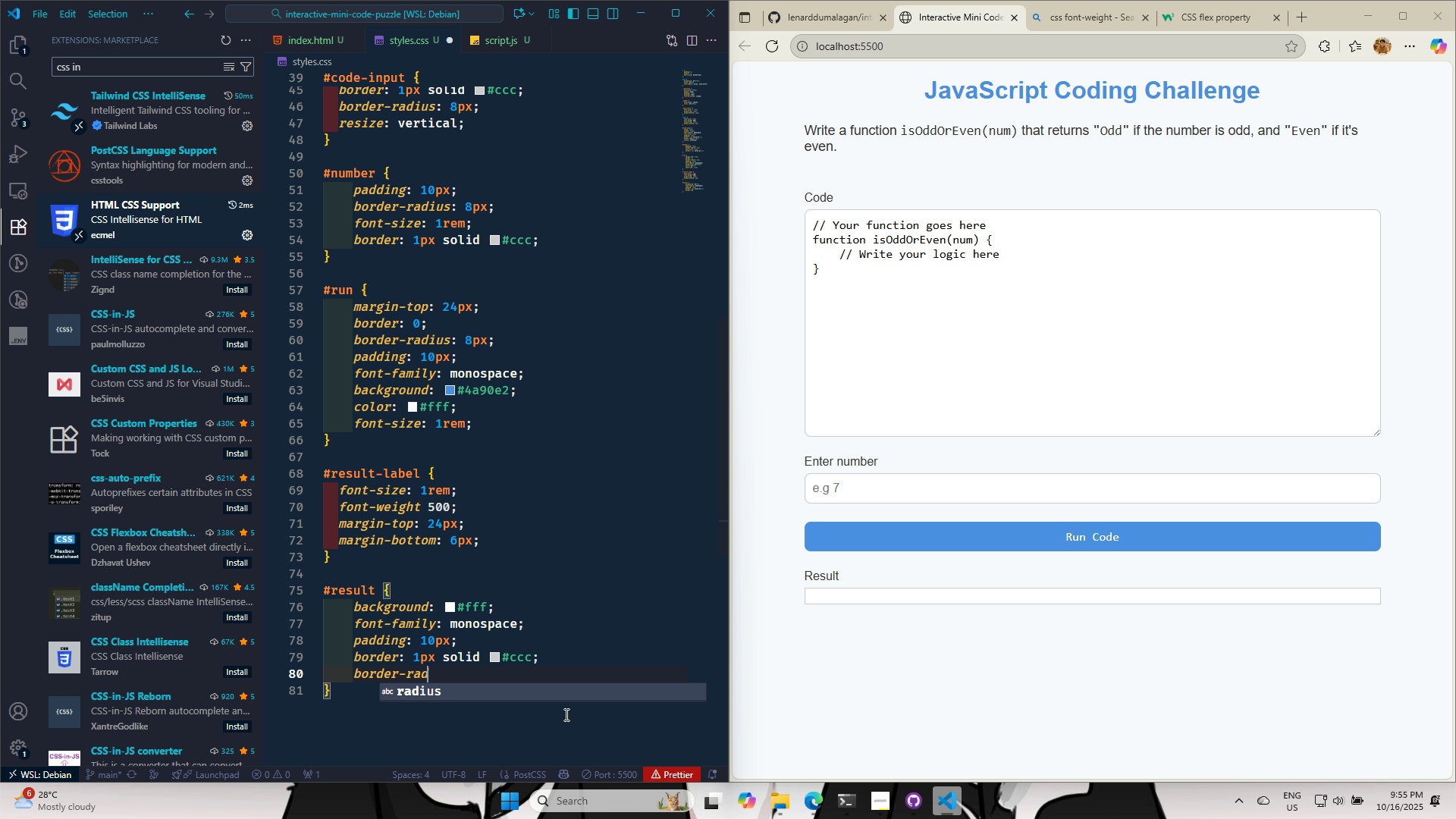 
key(Enter)
 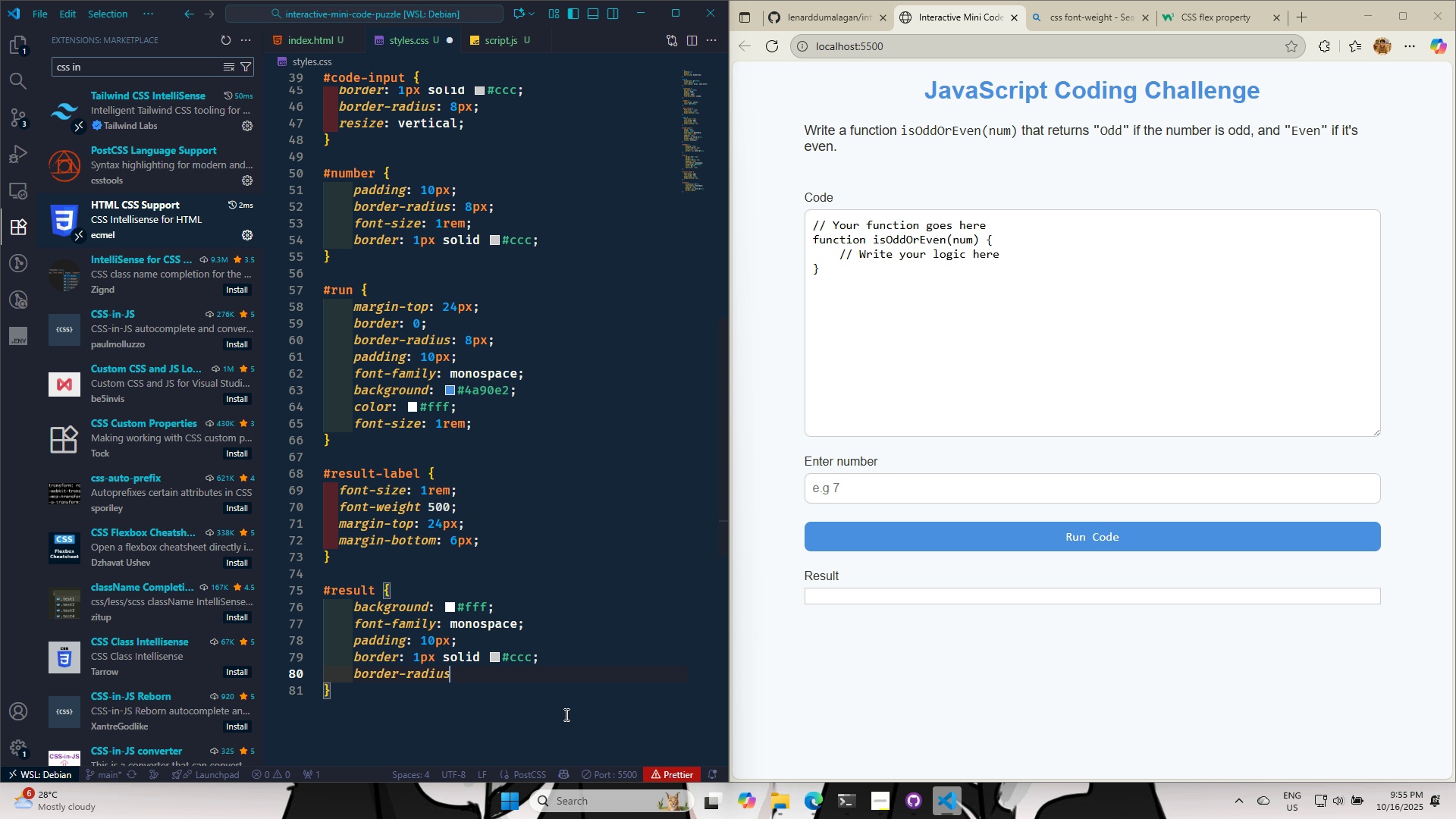 
type(: 8px;)
 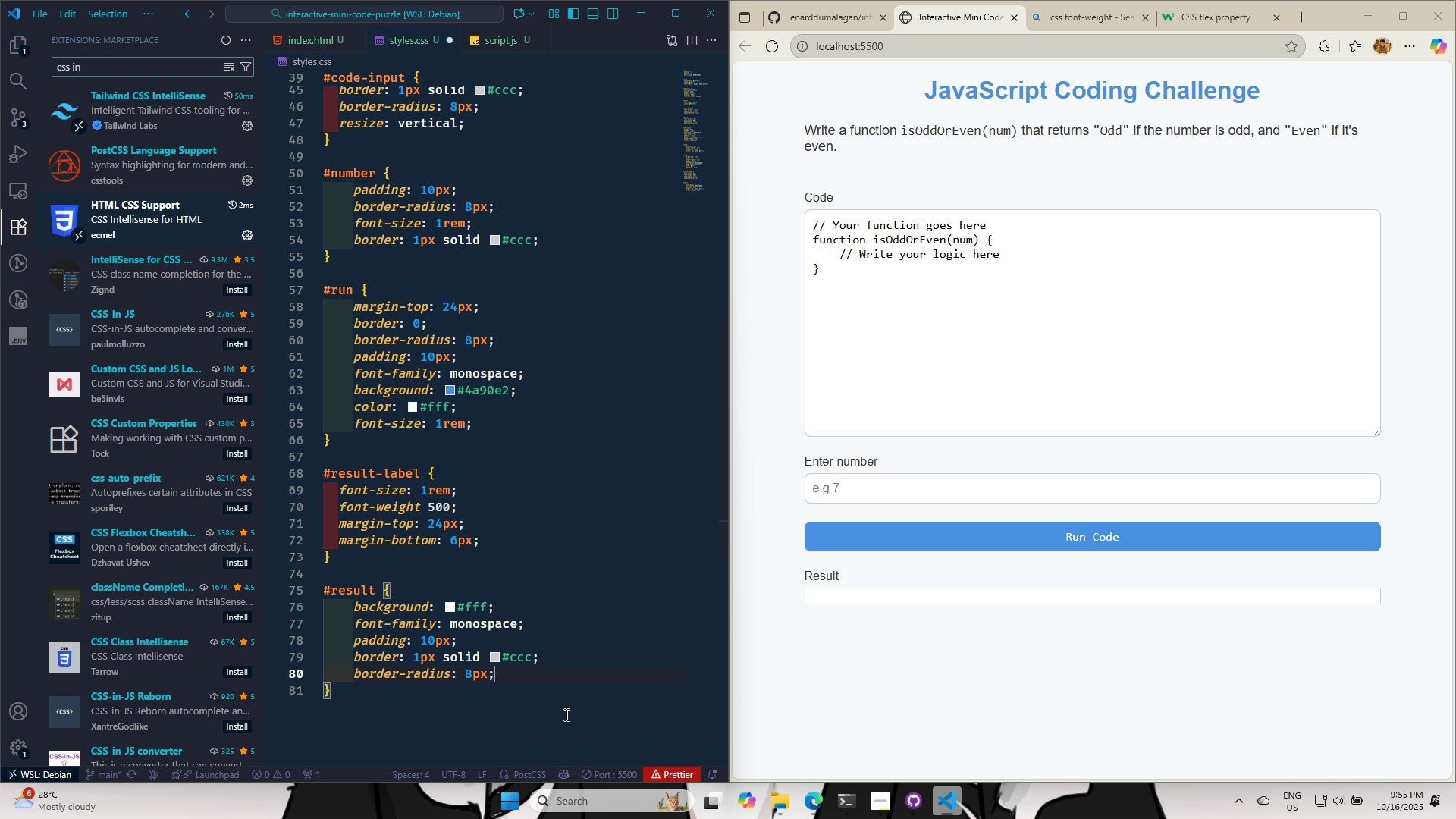 
key(Control+S)
 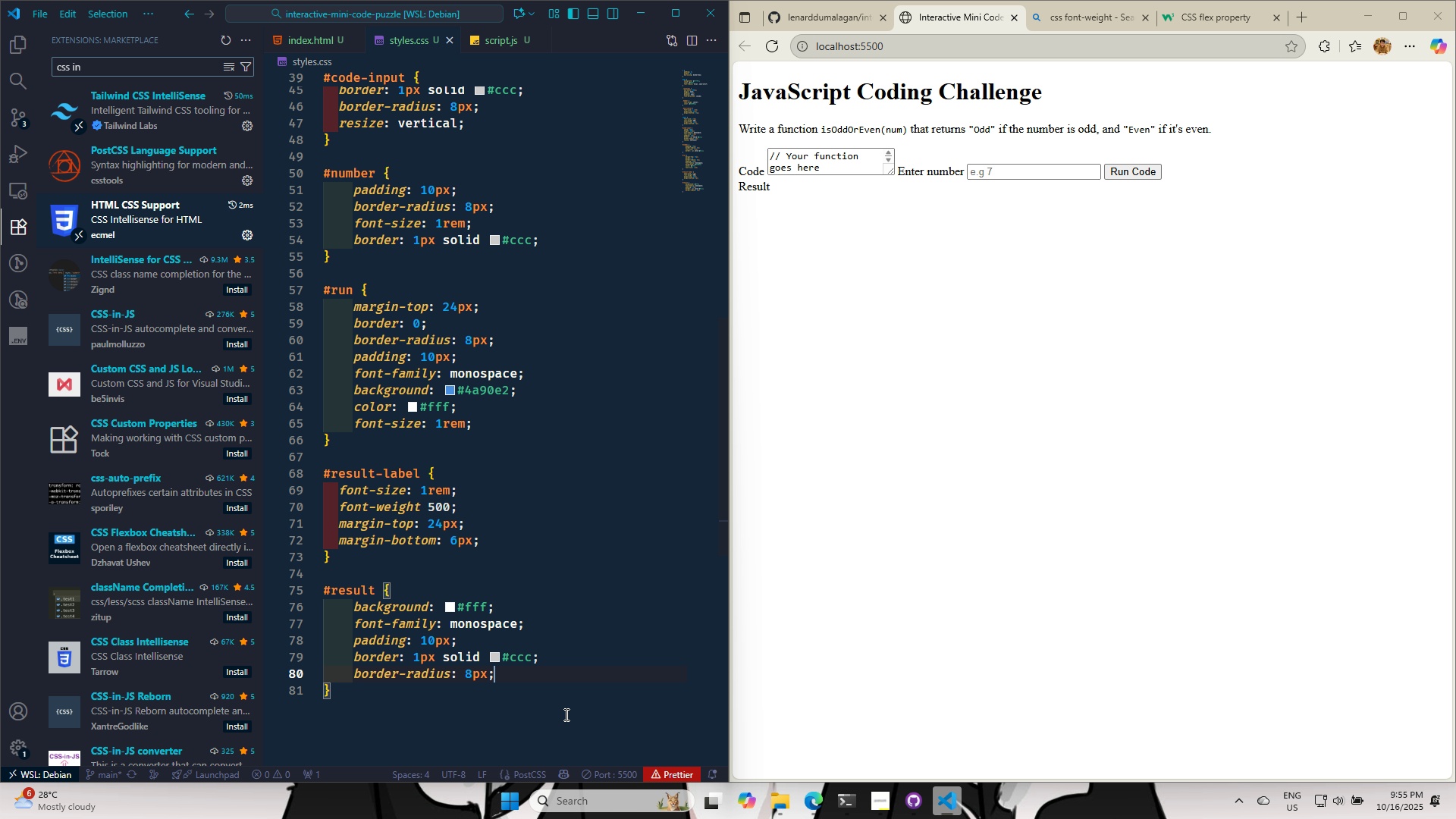 
key(Control+S)
 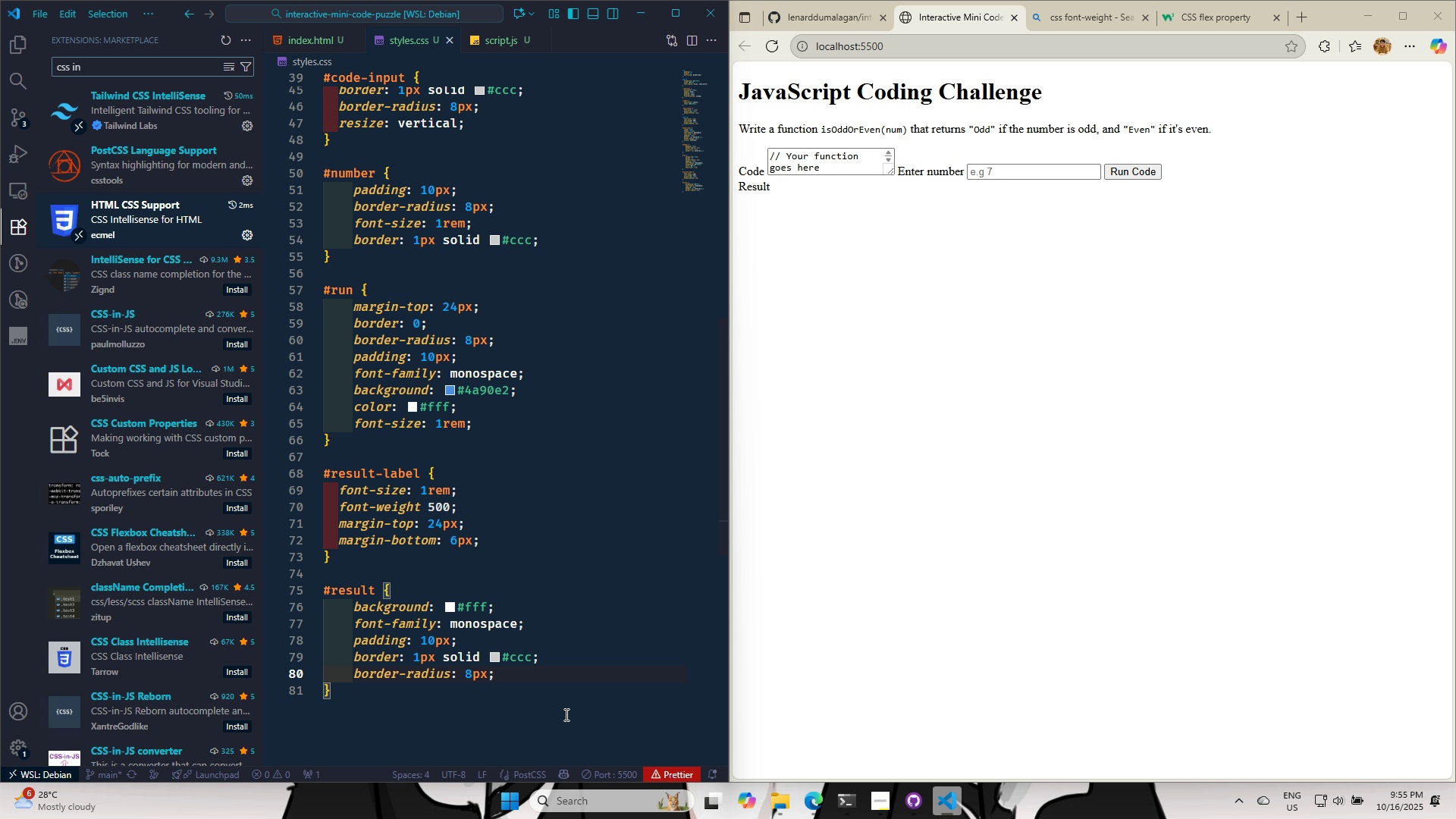 
key(Control+S)
 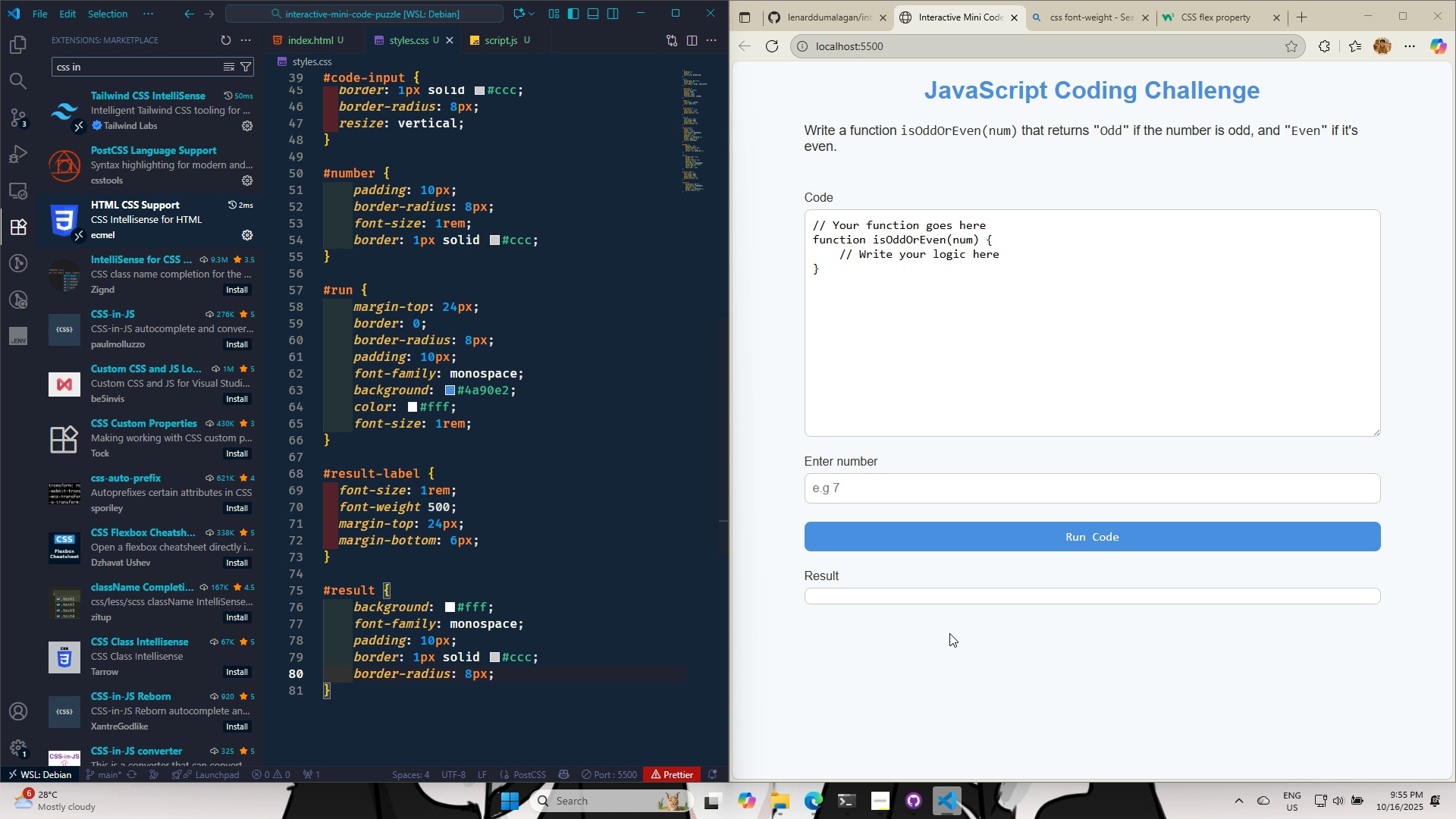 
double_click([941, 595])
 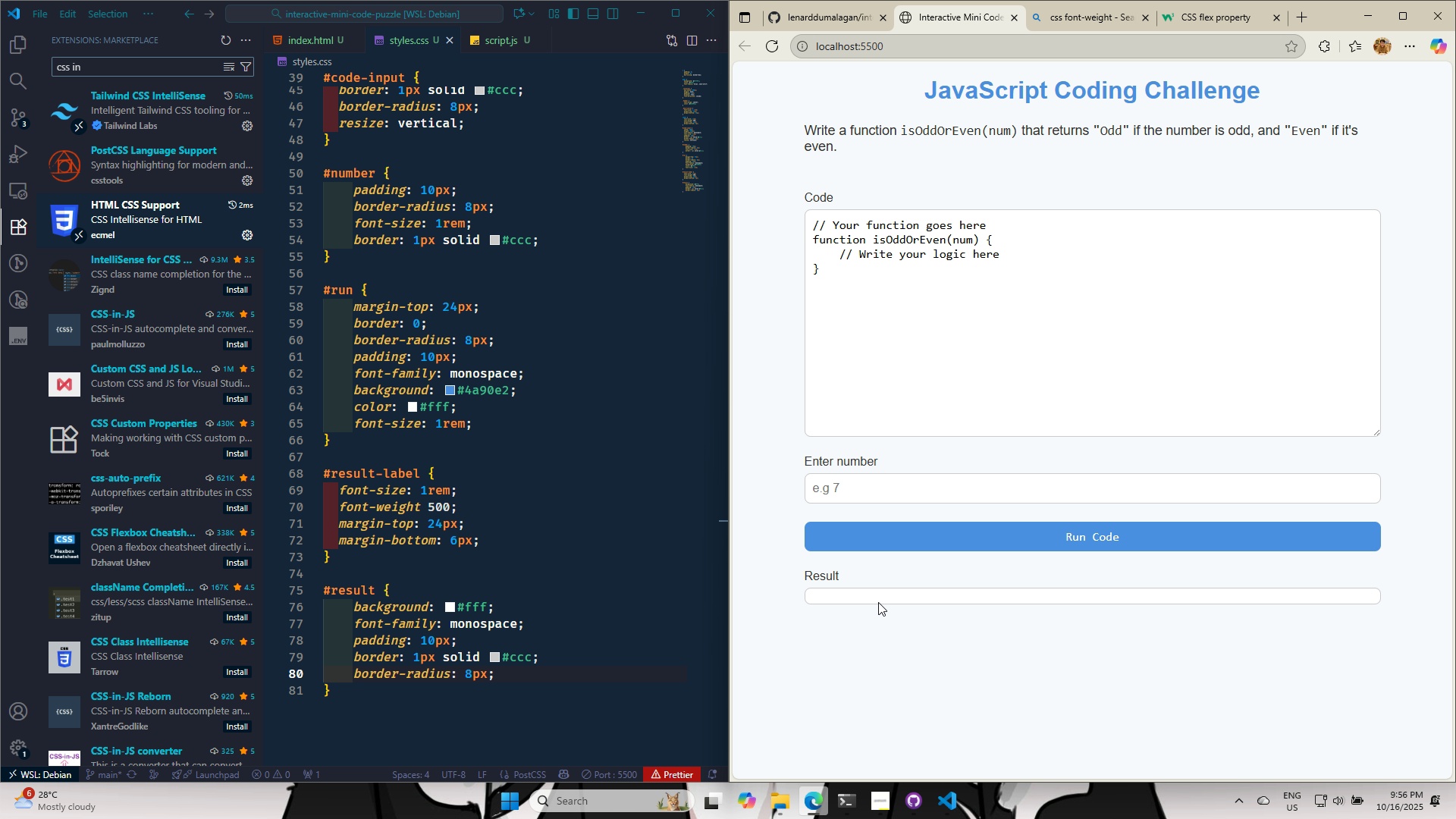 
scroll: coordinate [960, 662], scroll_direction: up, amount: 3.0
 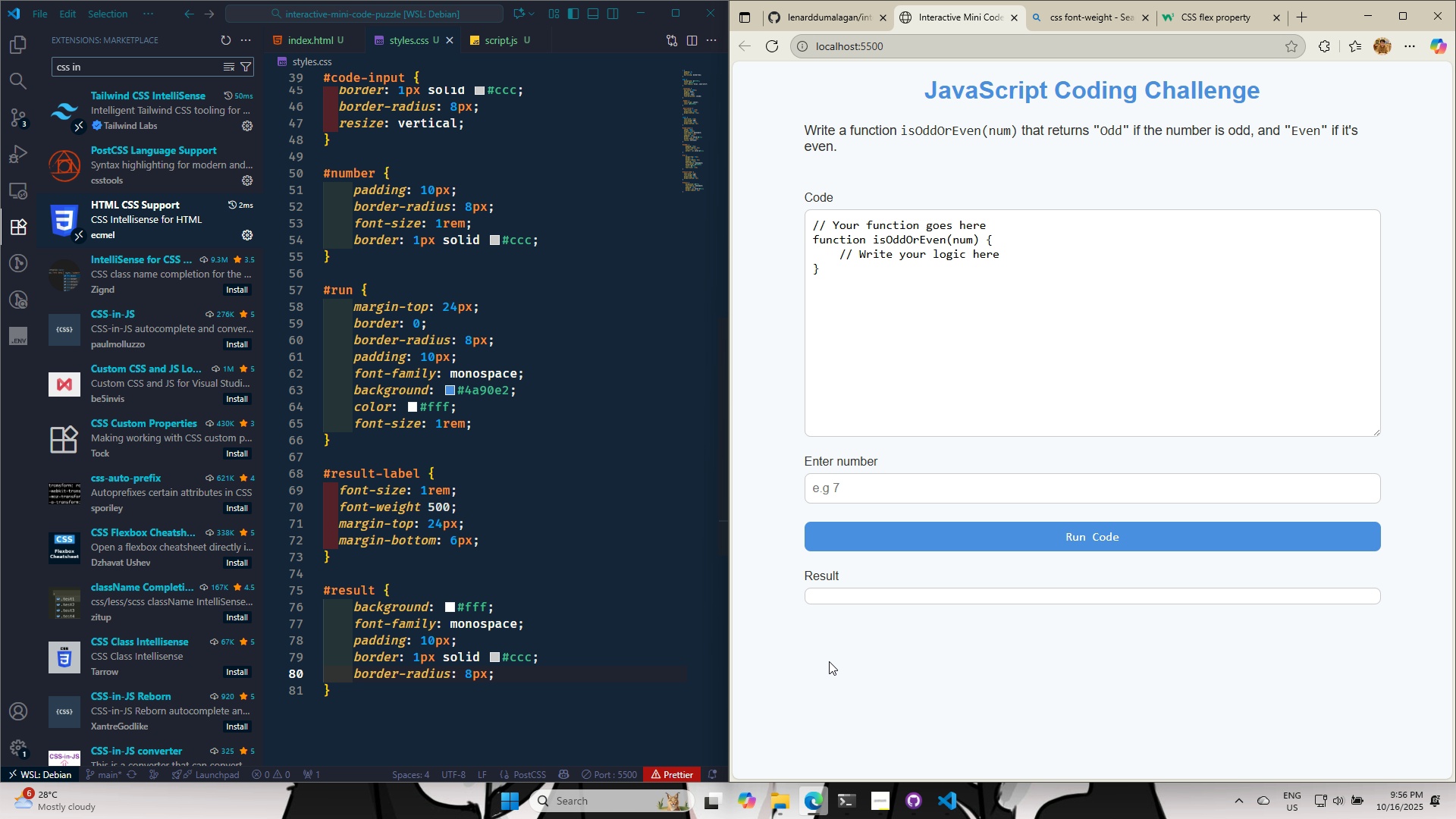 
scroll: coordinate [881, 610], scroll_direction: none, amount: 0.0
 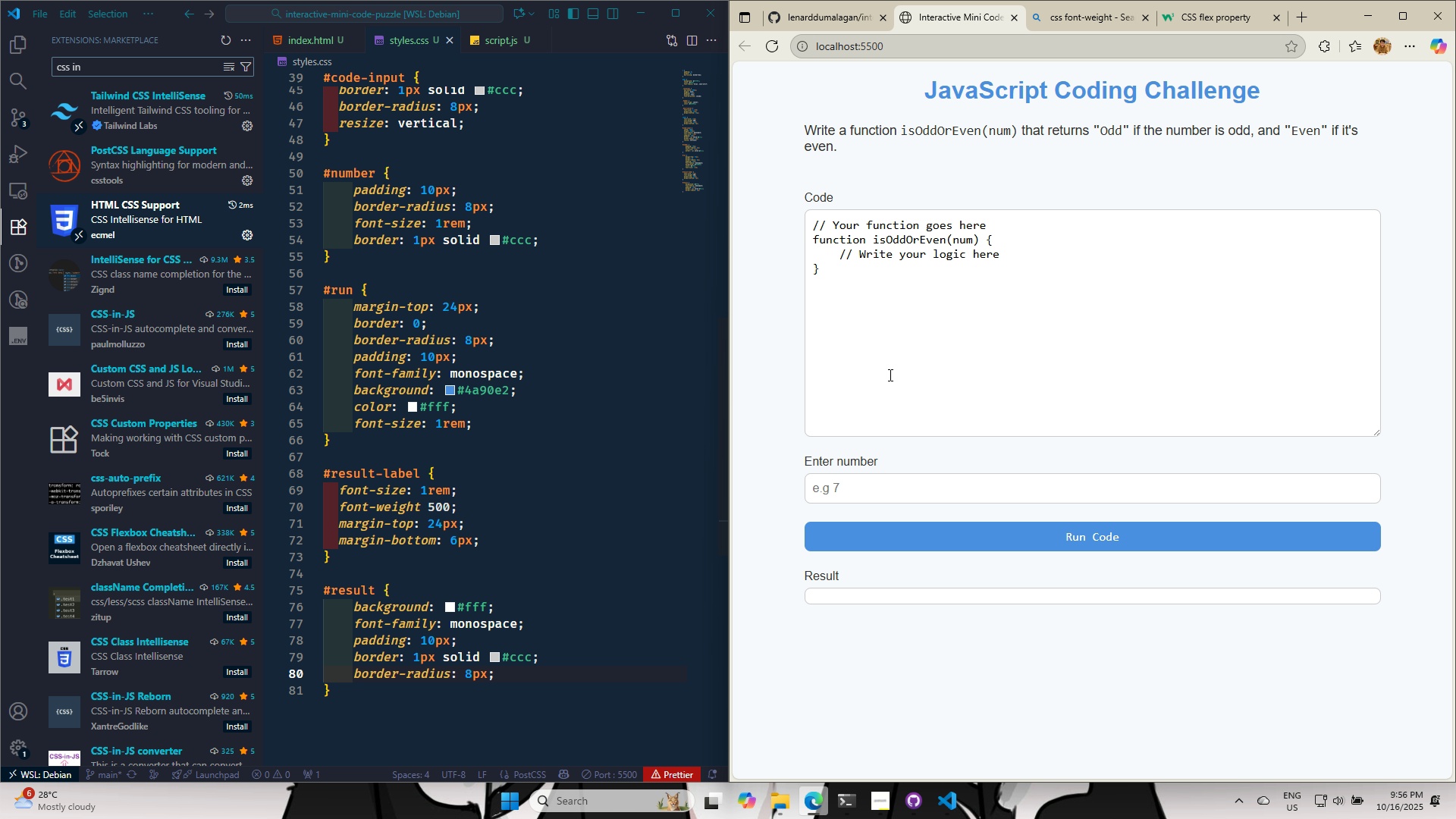 
left_click([889, 375])
 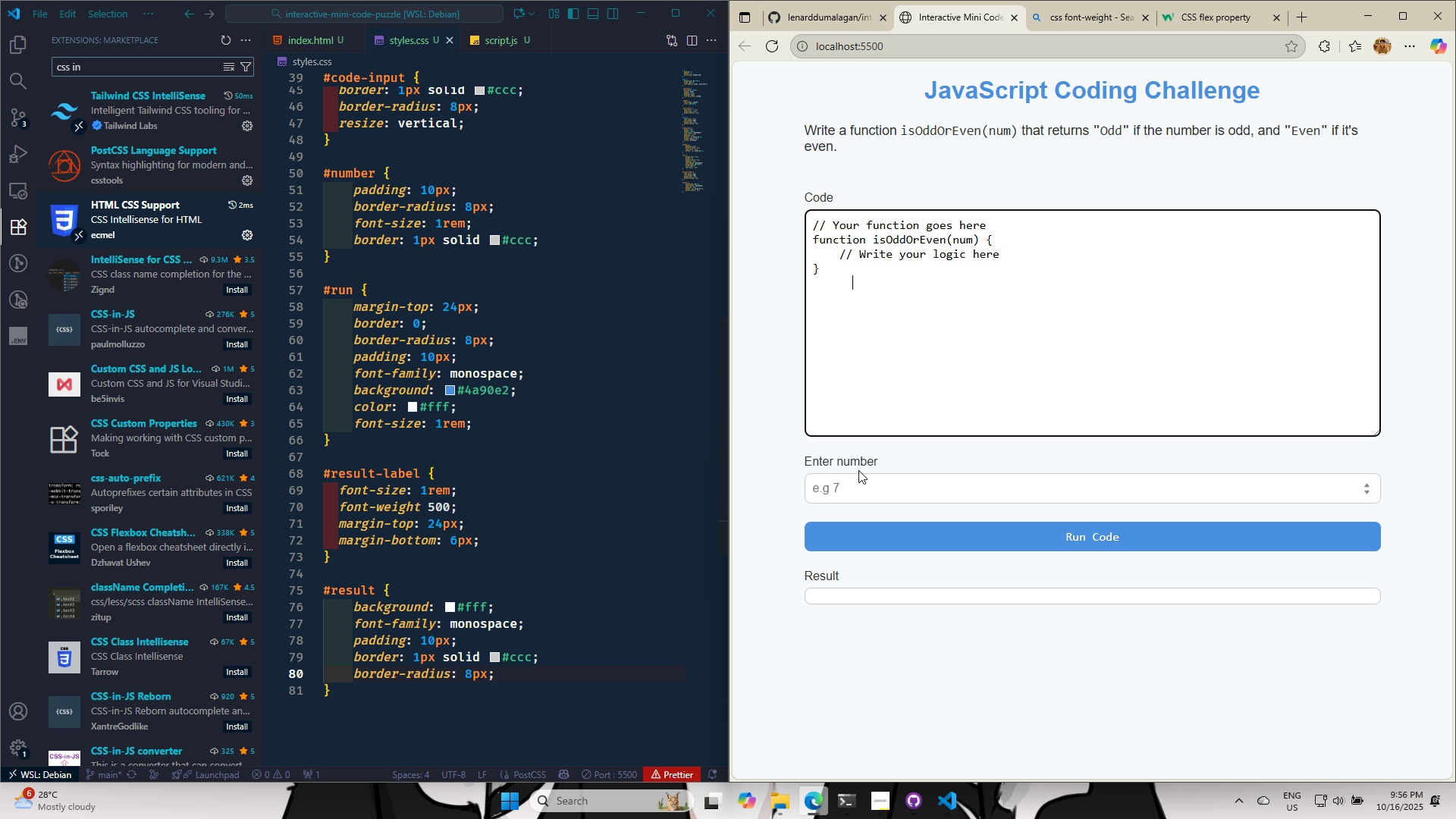 
left_click([871, 490])
 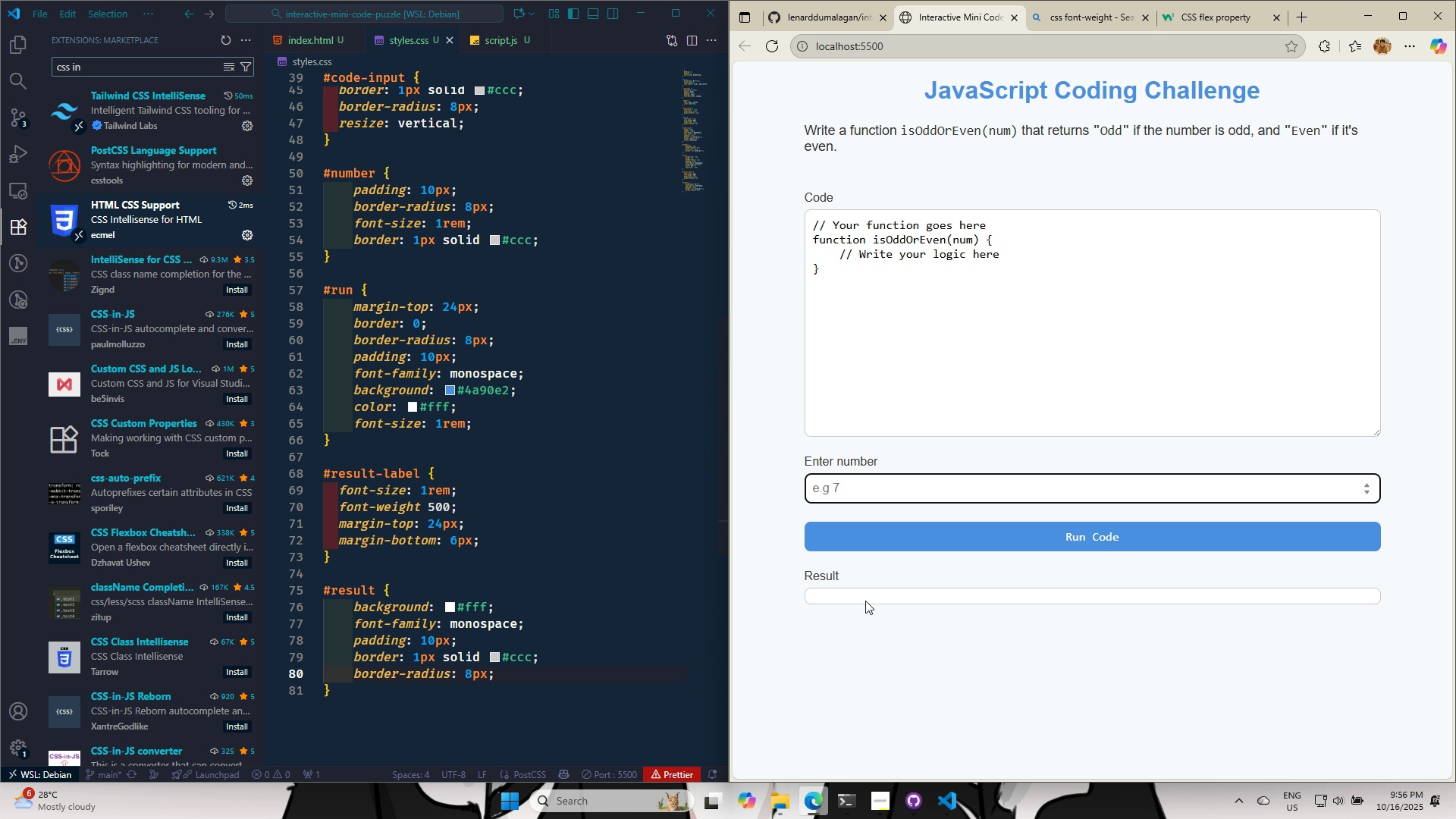 
left_click([865, 601])
 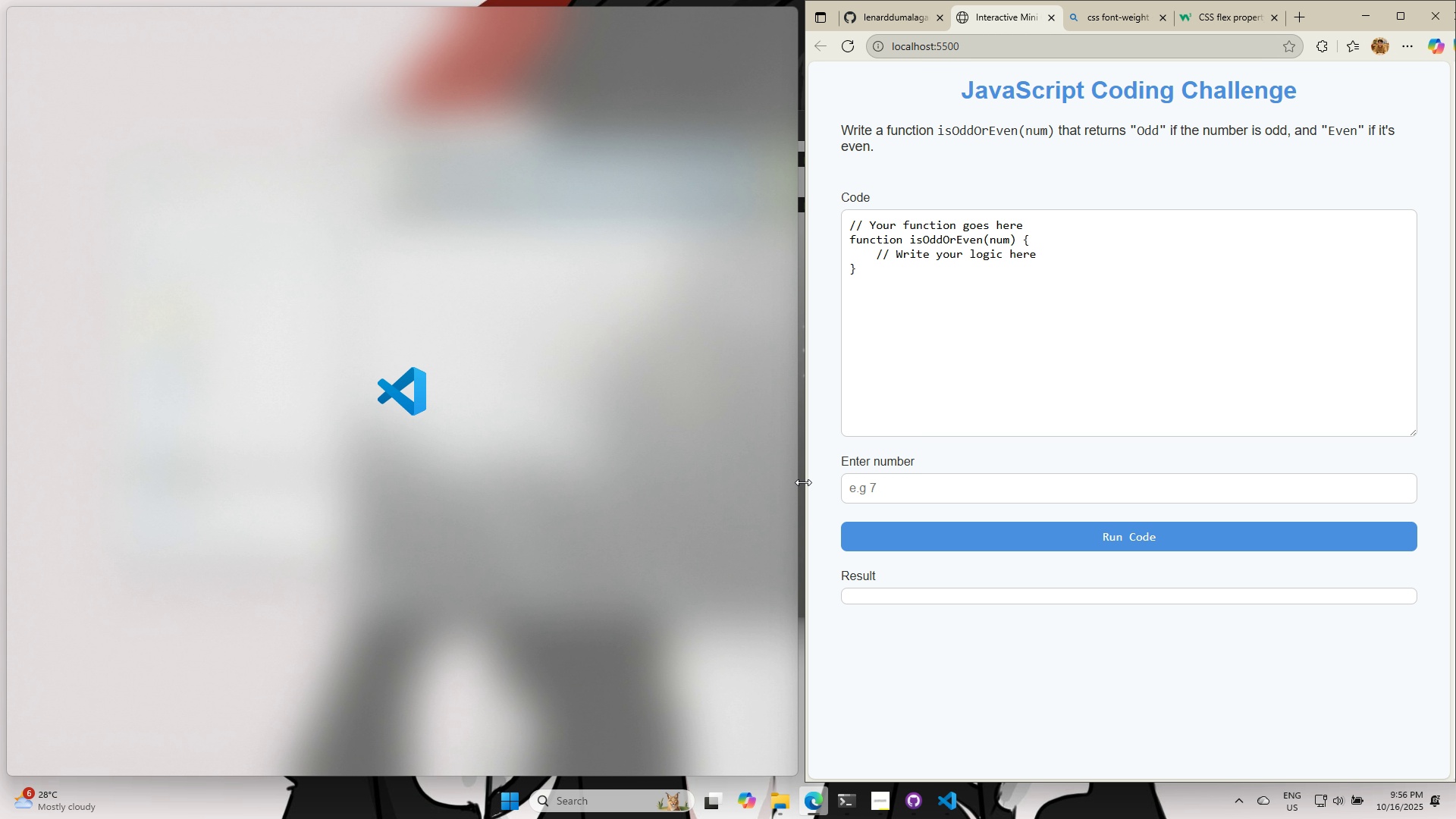 
wait(21.64)
 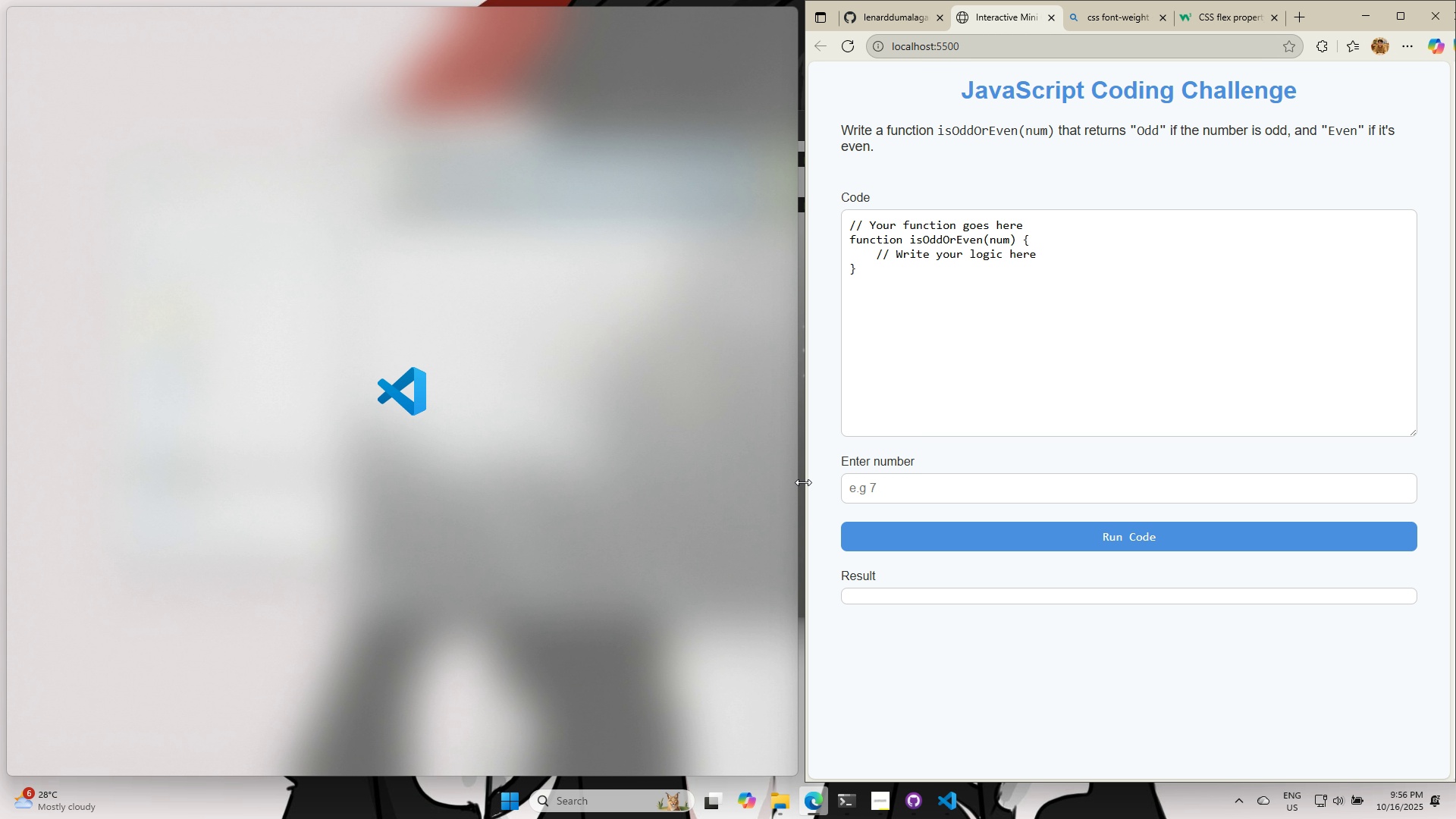 
left_click([375, 403])
 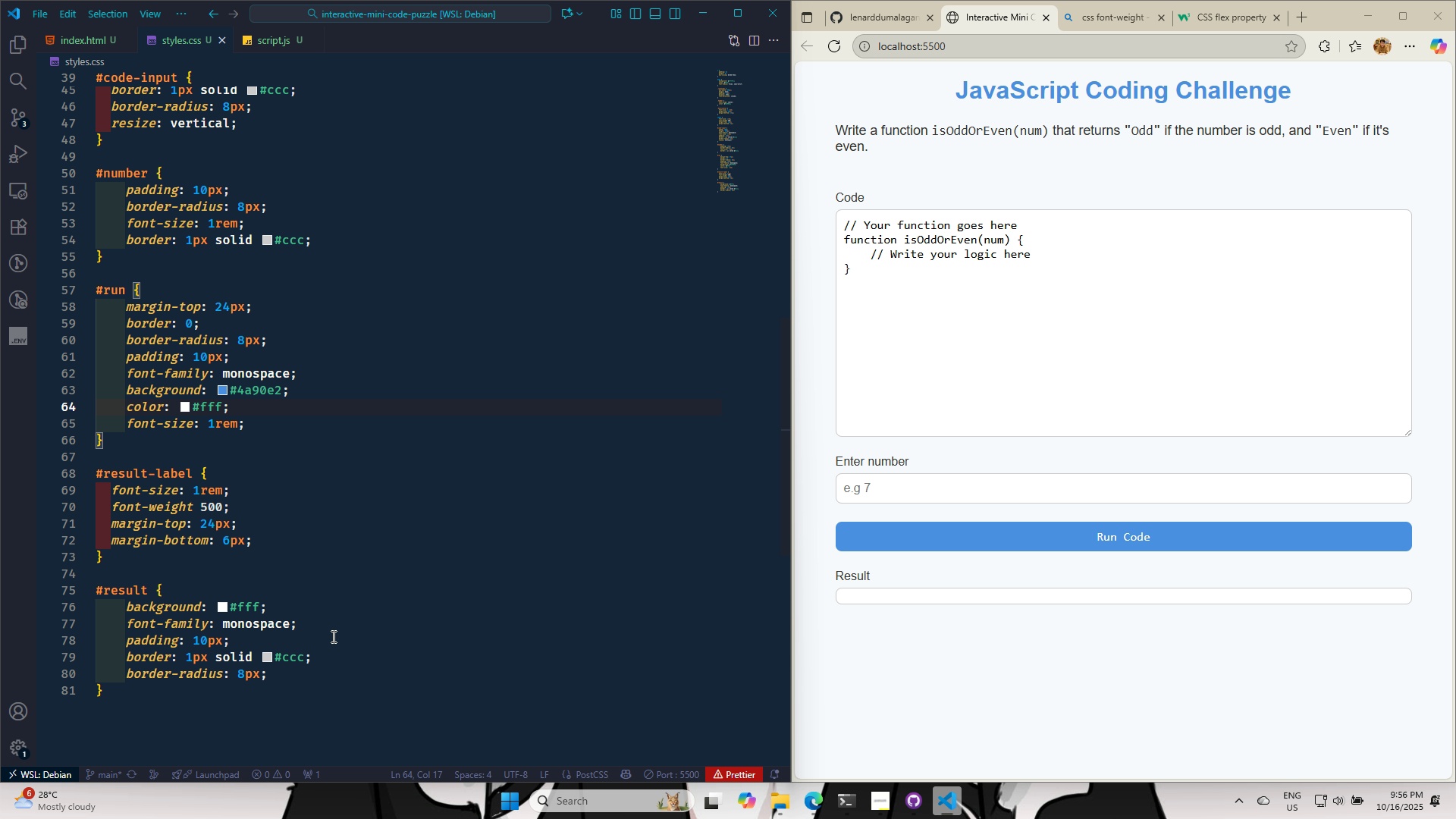 
scroll: coordinate [1179, 638], scroll_direction: up, amount: 27.0
 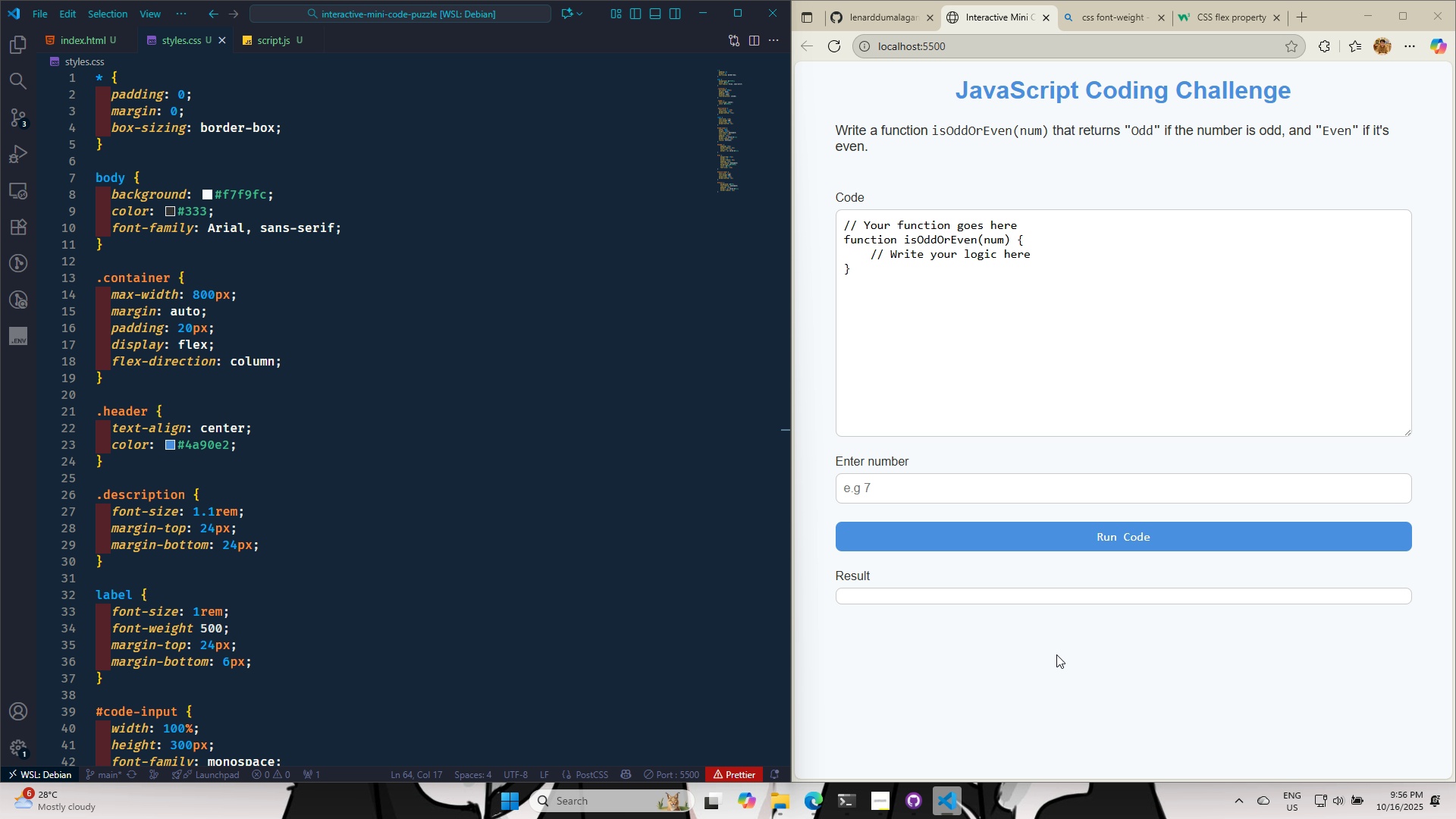 
scroll: coordinate [992, 654], scroll_direction: down, amount: 1.0
 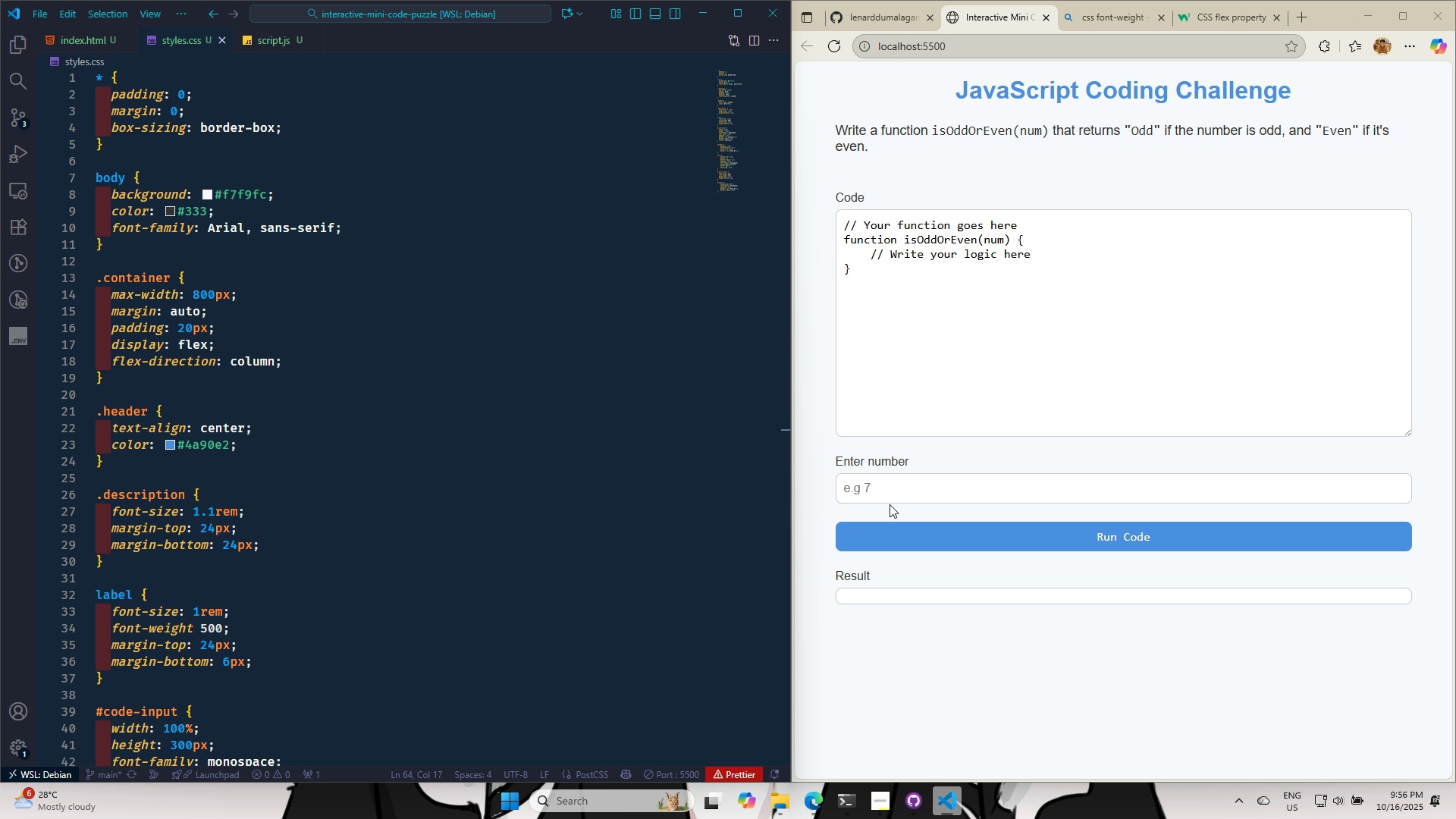 
left_click([886, 496])
 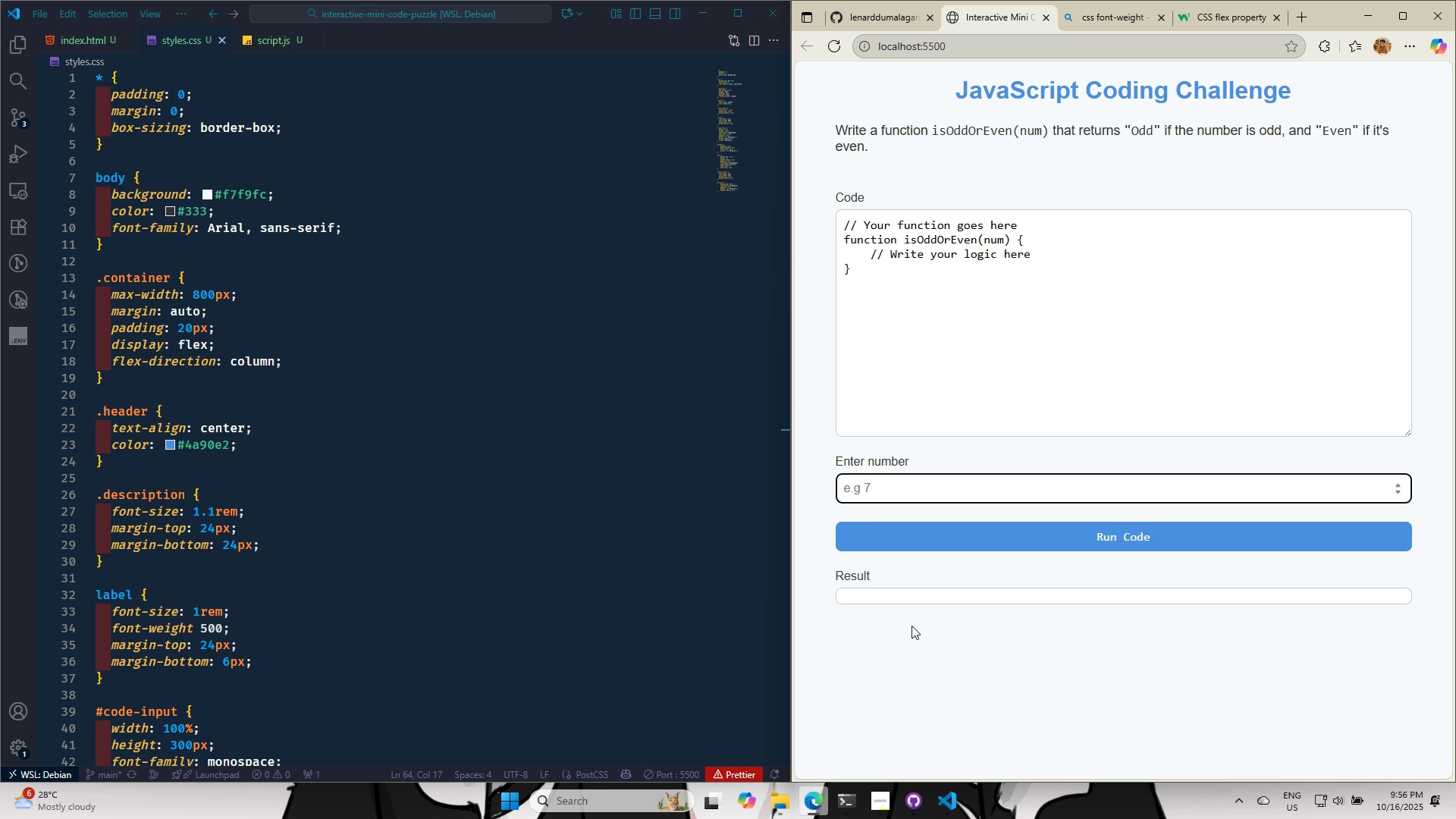 
left_click([912, 626])
 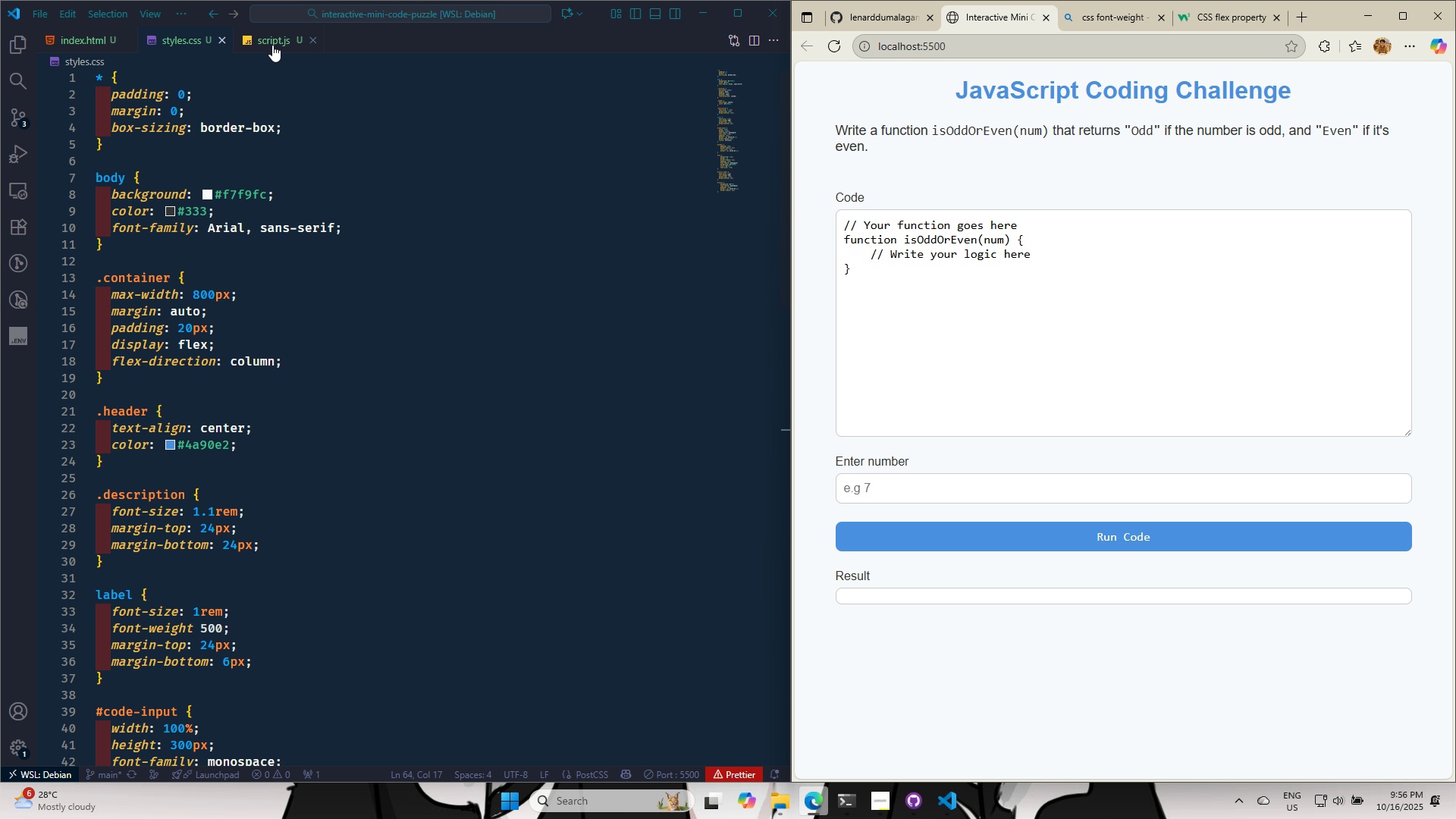 
left_click([272, 45])
 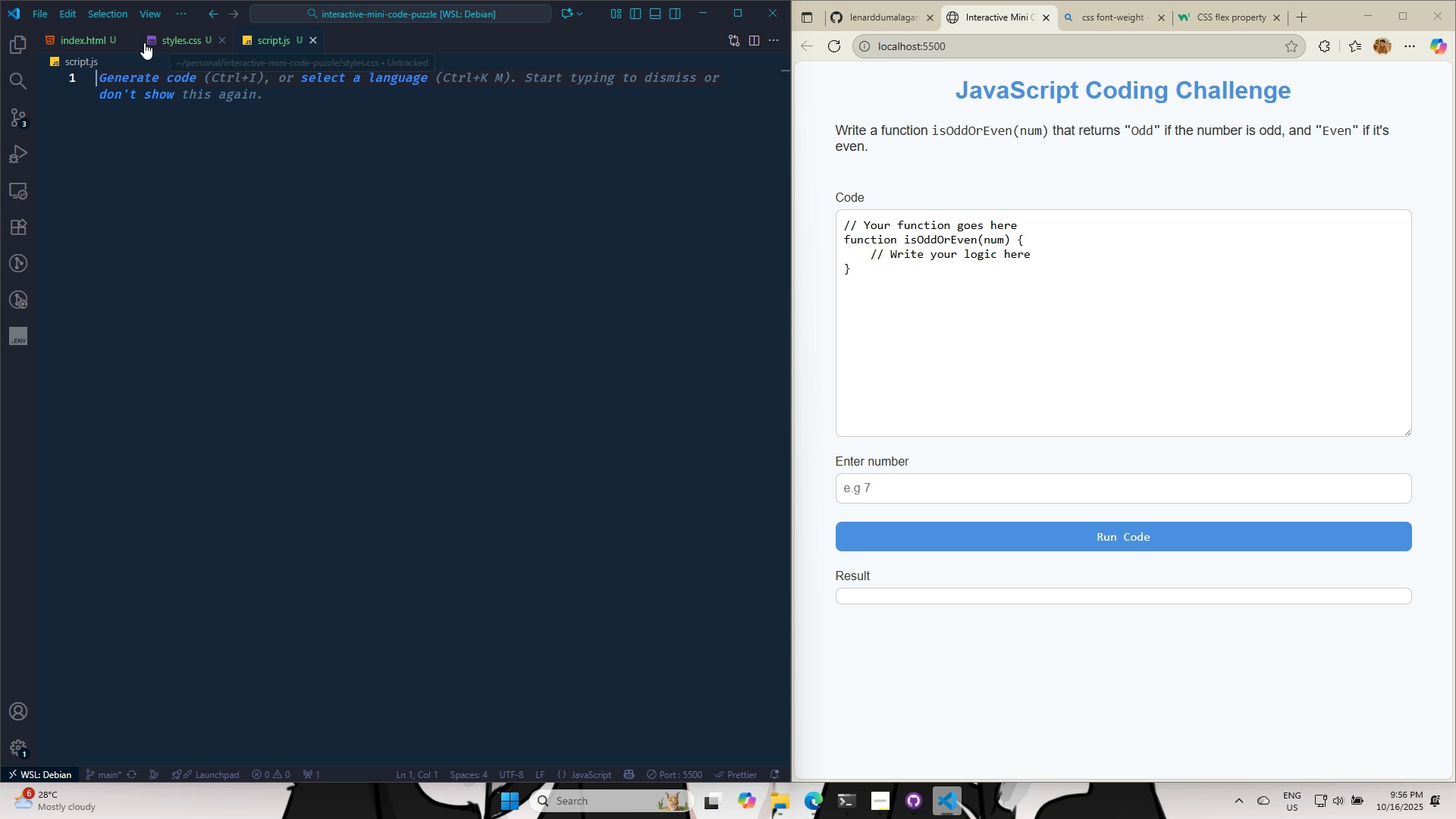 
left_click([221, 41])
 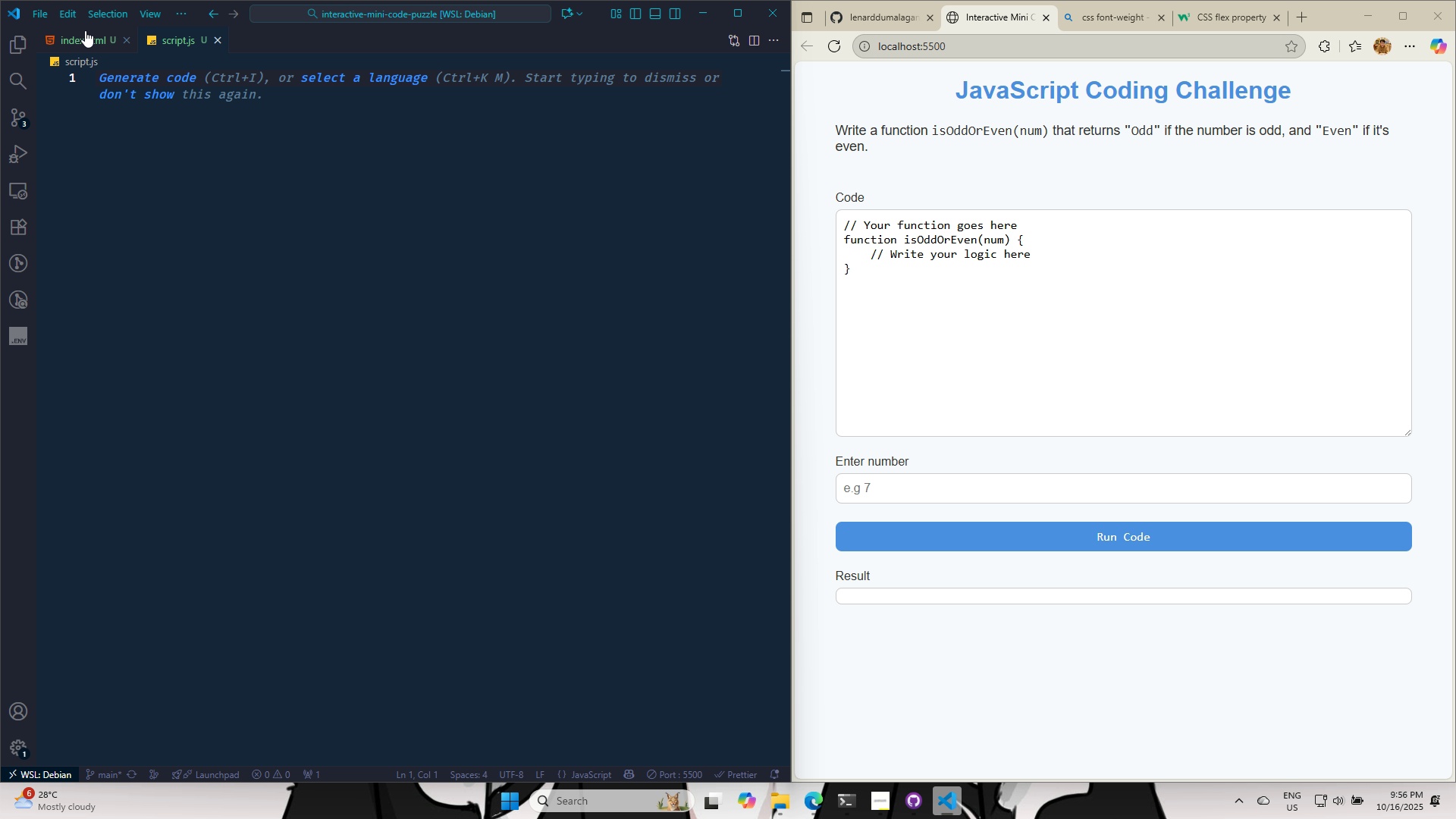 
left_click([85, 30])
 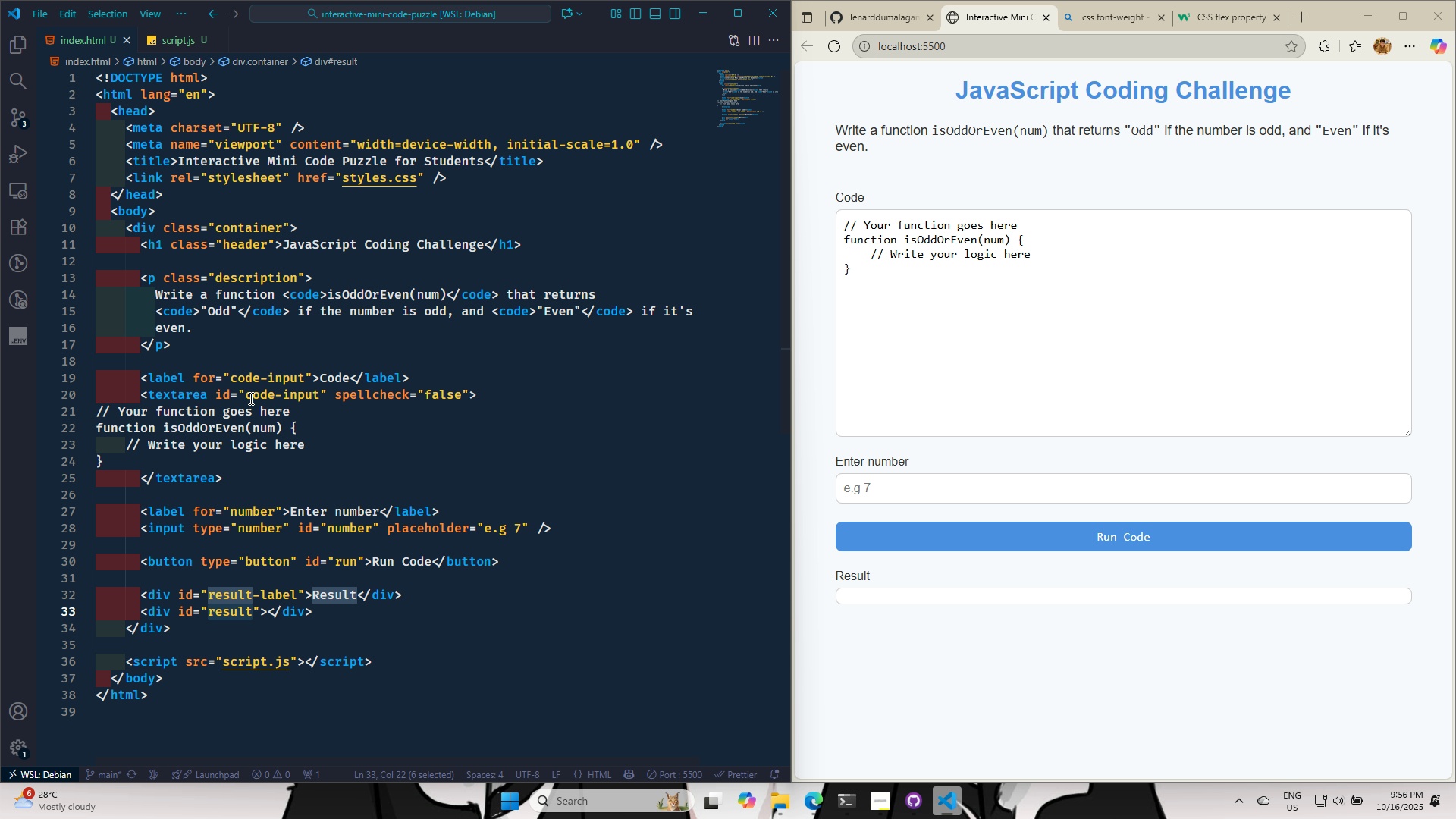 
wait(6.55)
 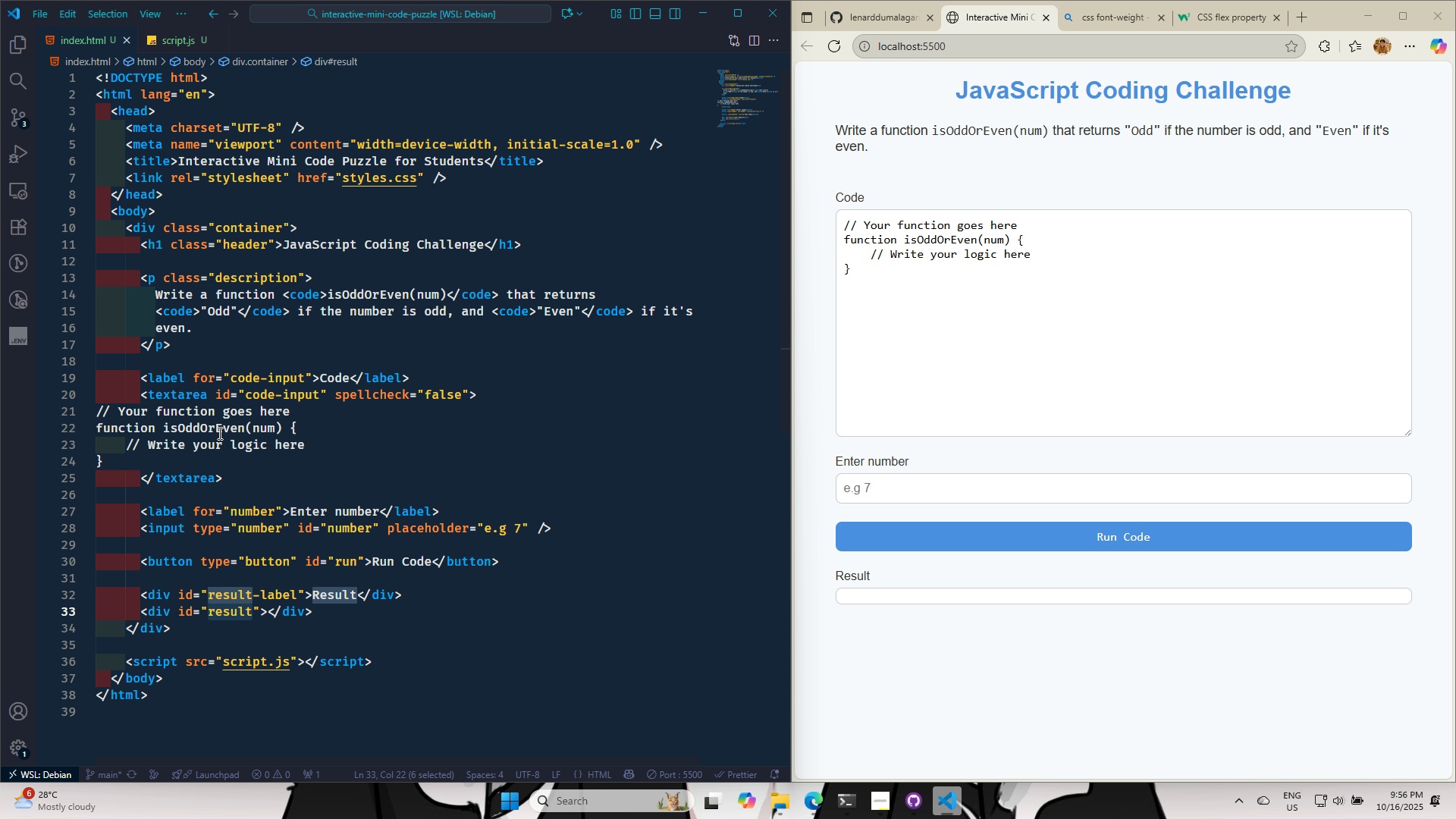 
key(Control+C)
 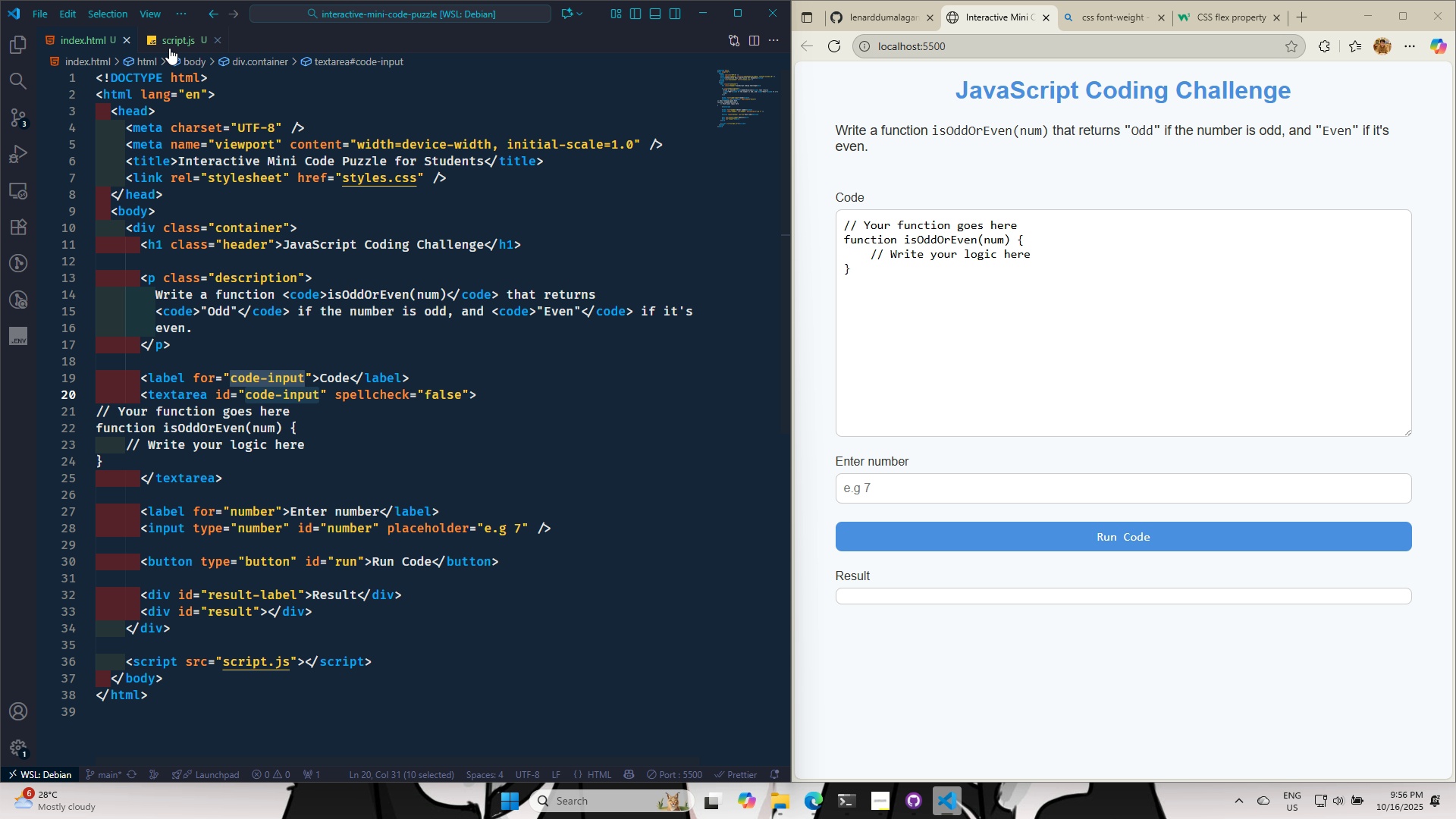 
left_click([170, 42])
 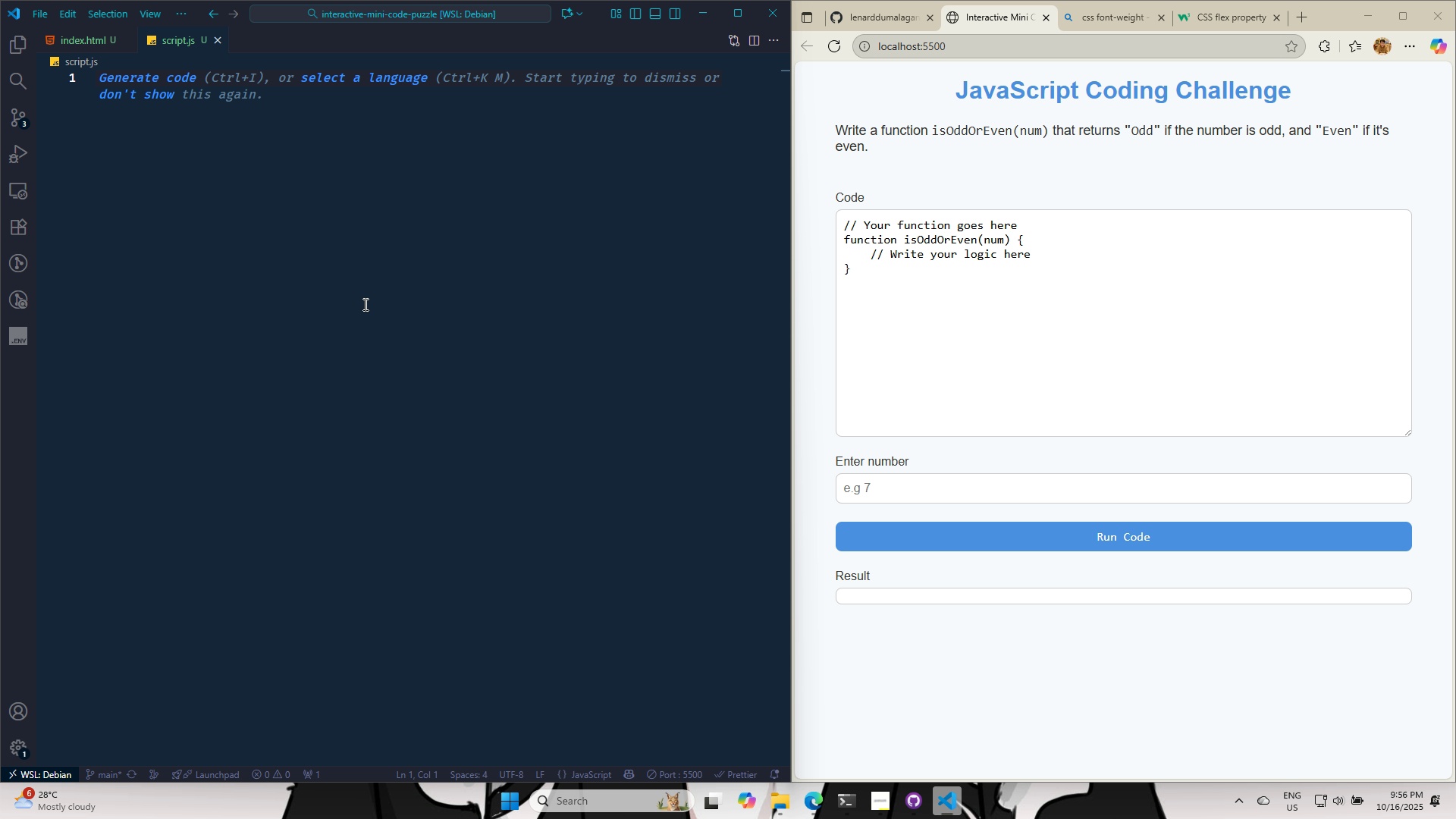 
key(Control+C)
 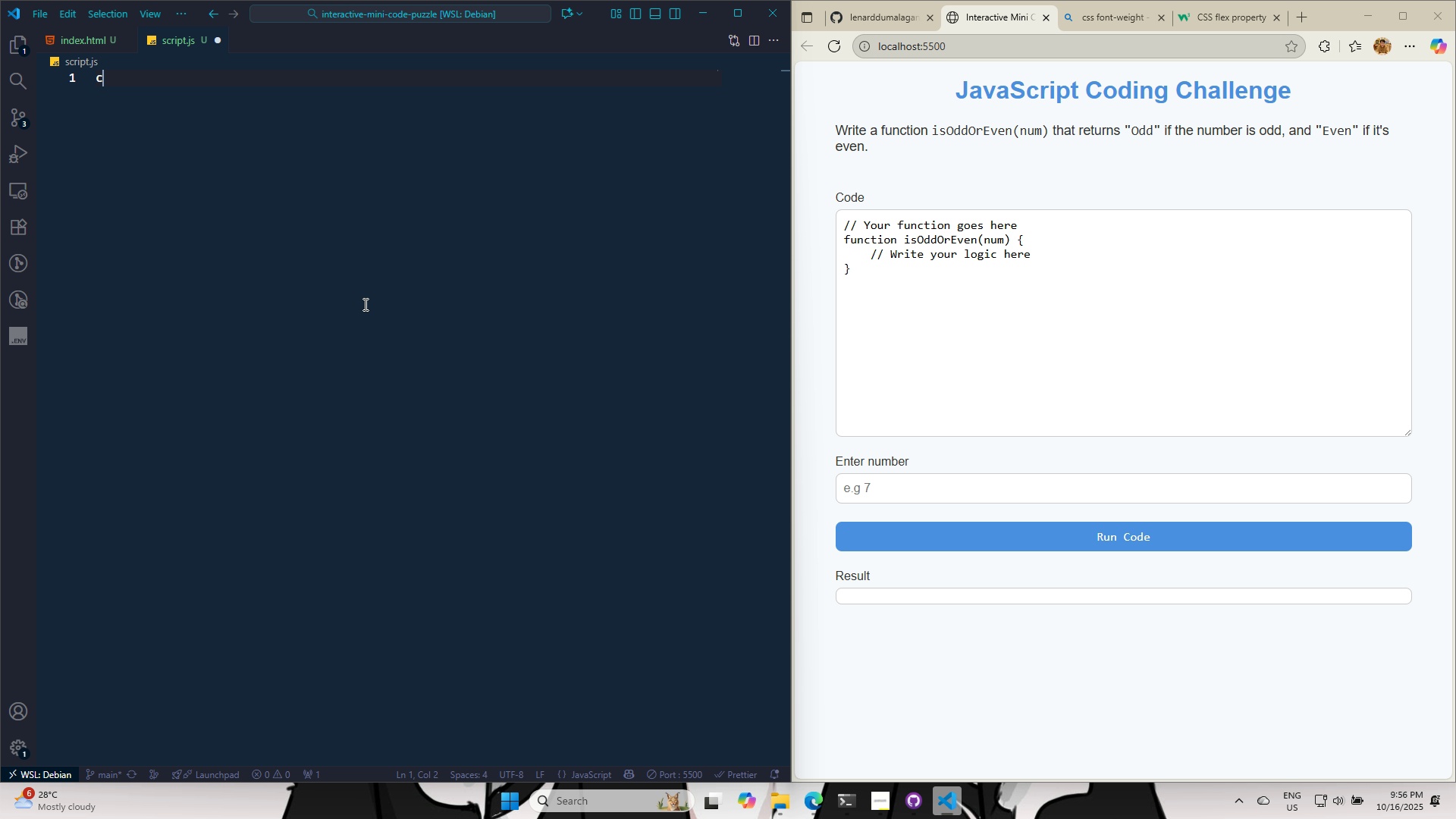 
type(onst codeInput = do)
 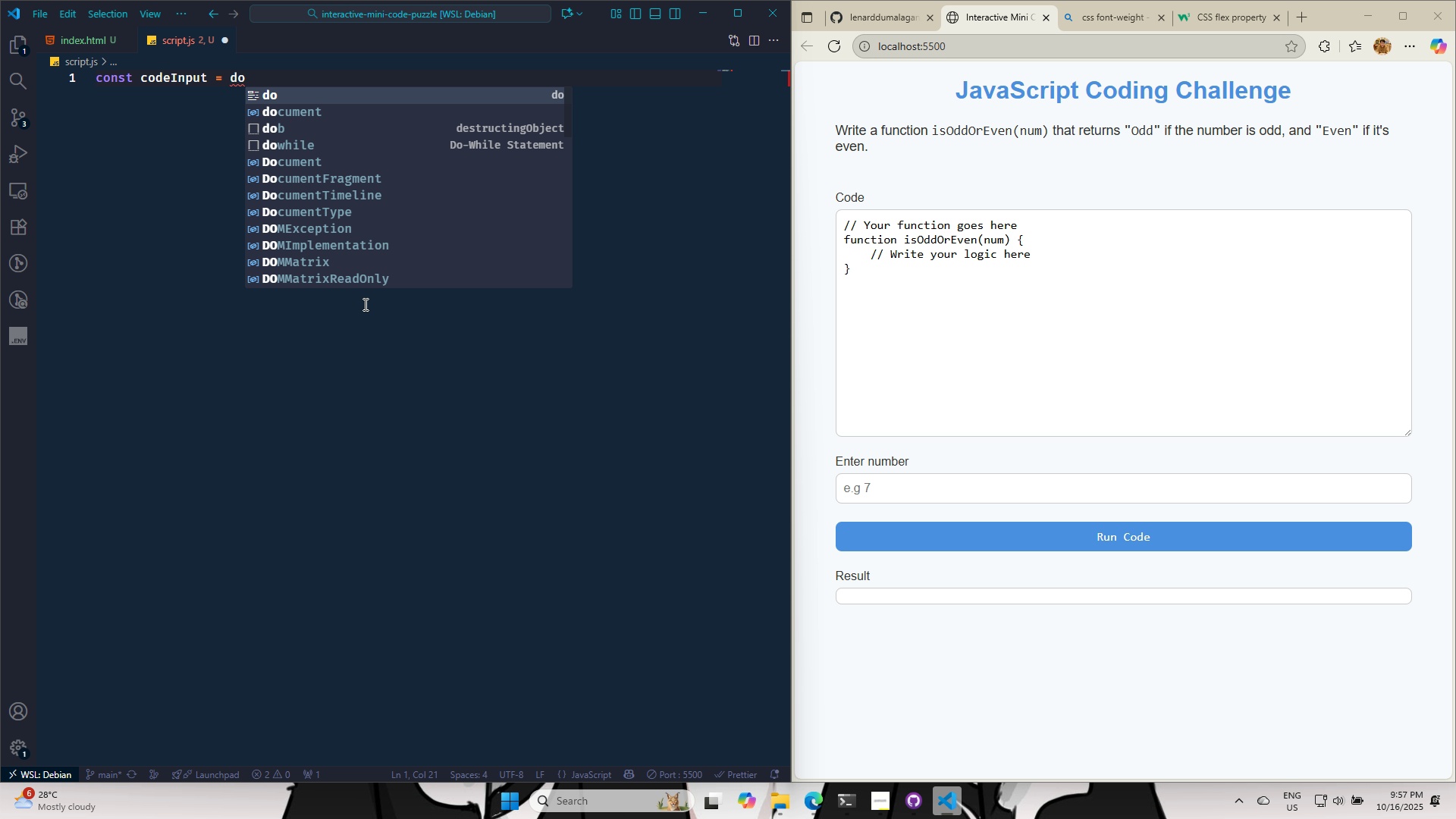 
key(ArrowDown)
 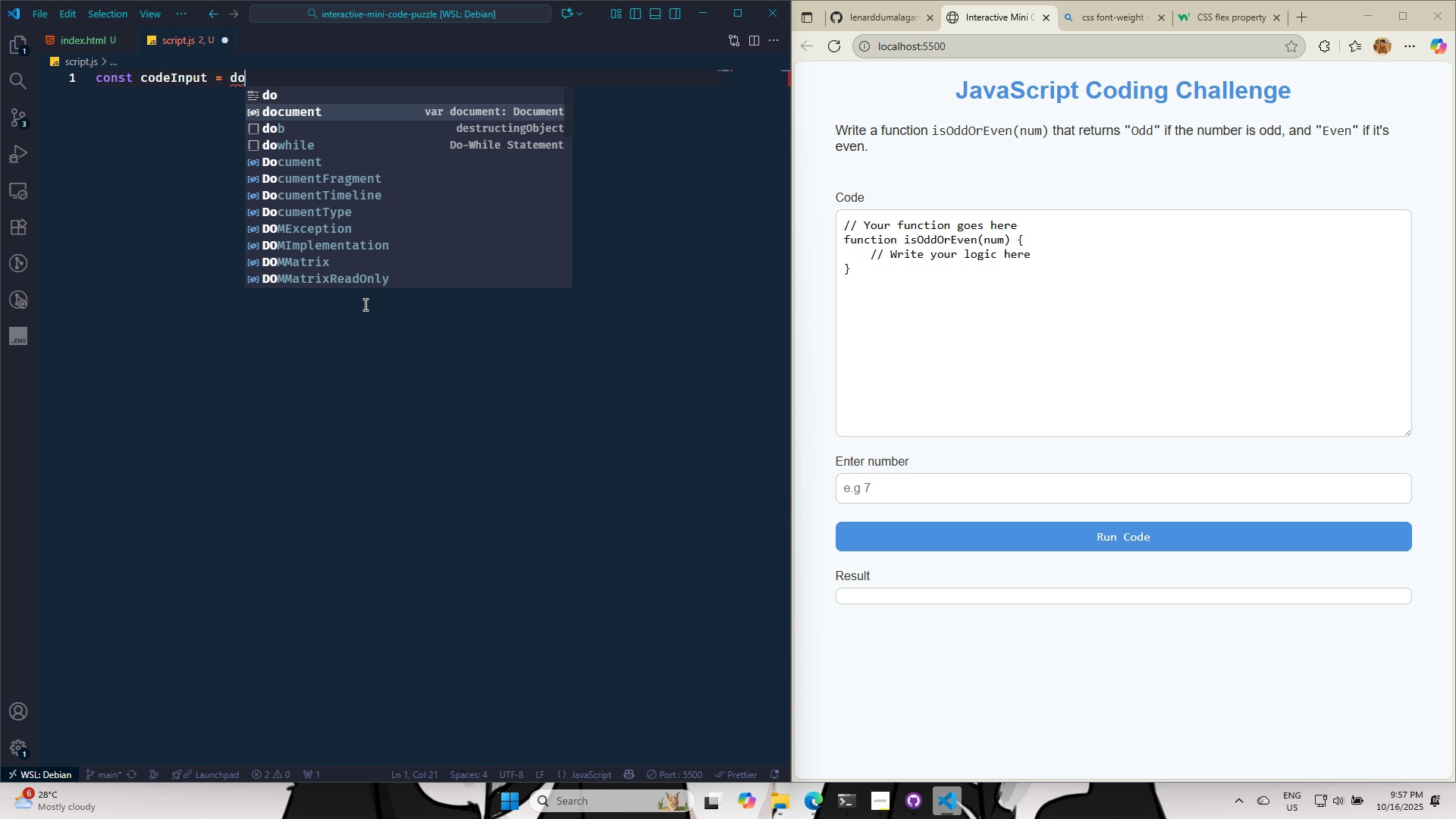 
key(Enter)
 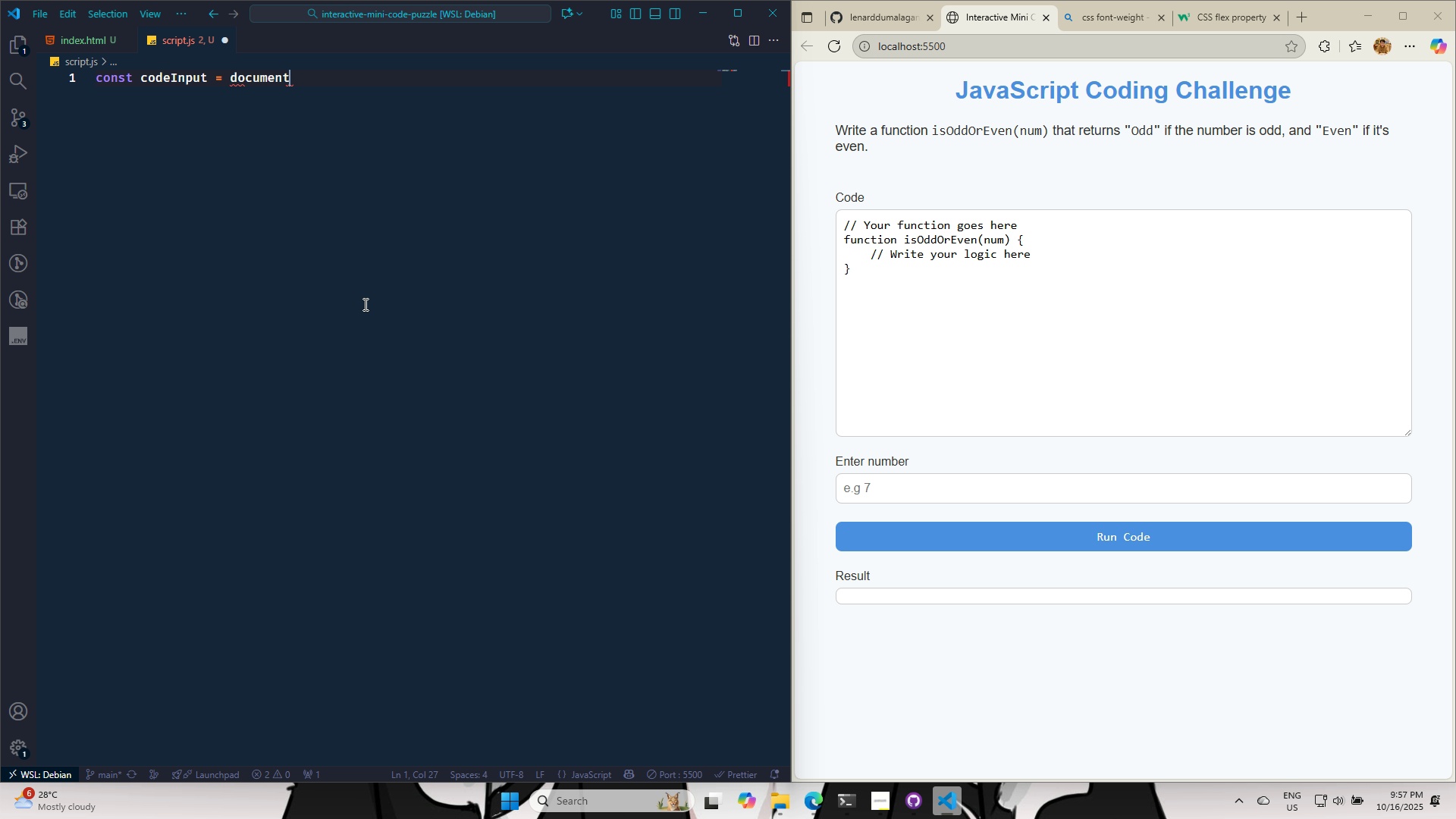 
key(Period)
 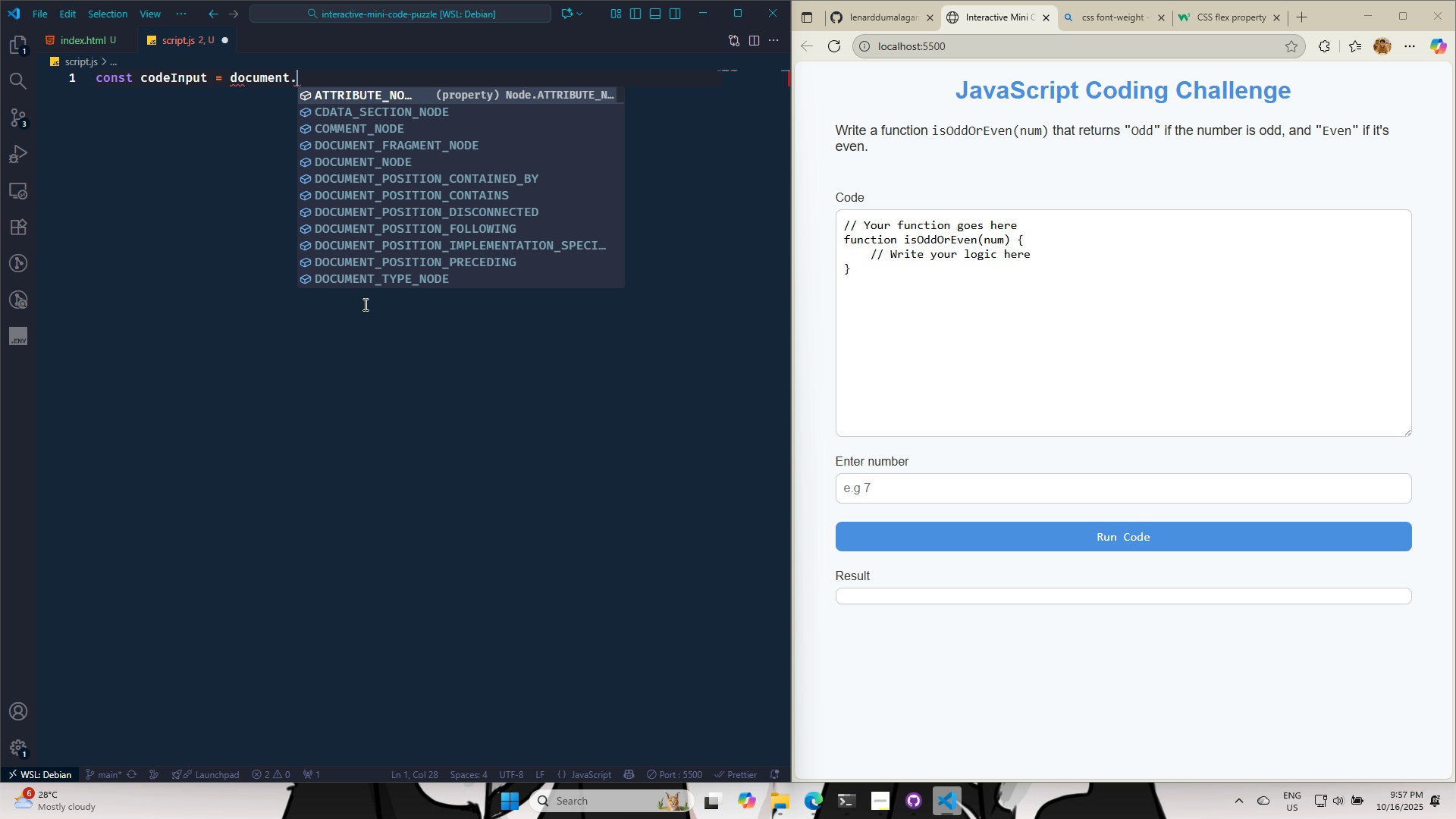 
key(Q)
 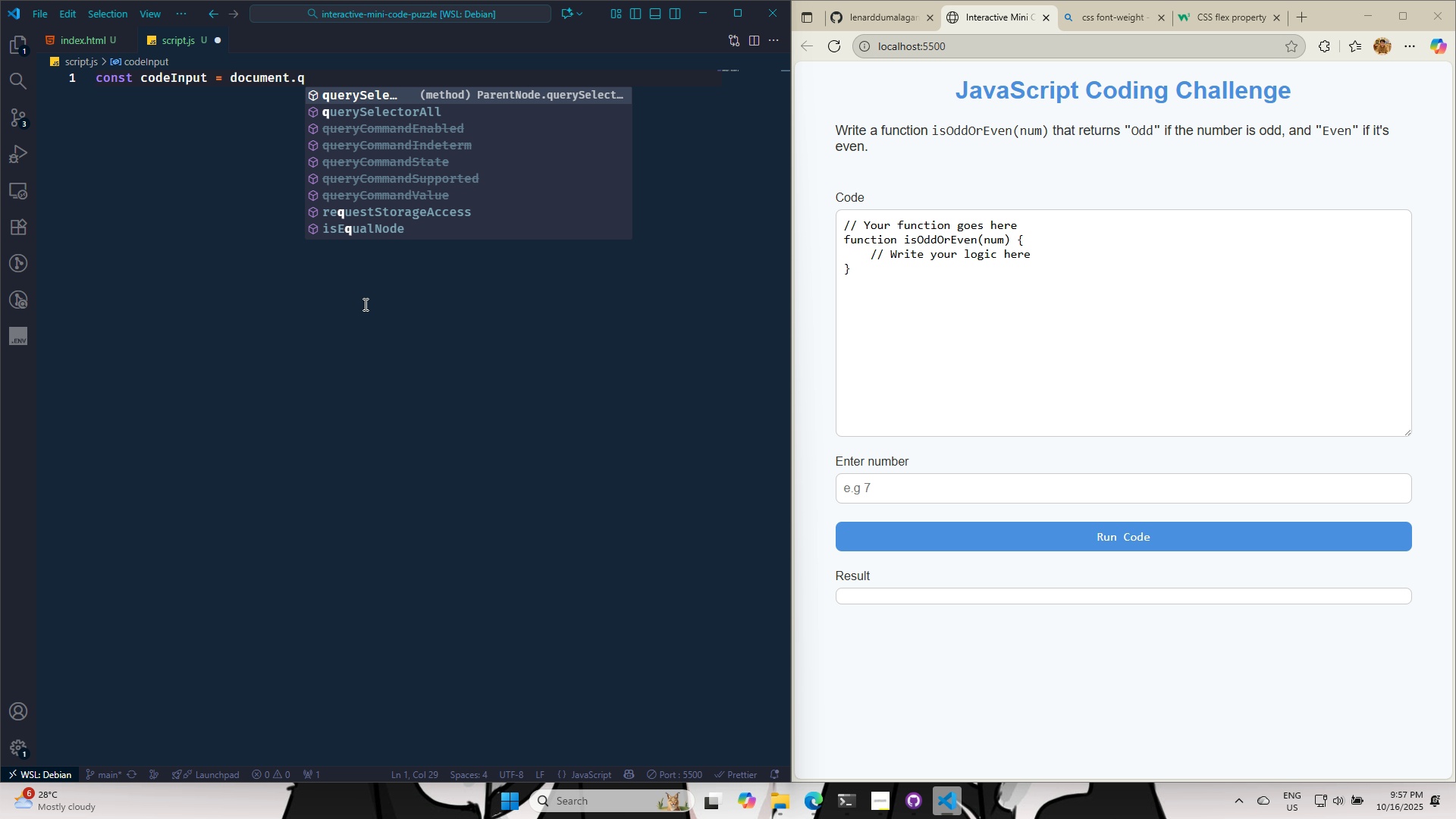 
key(Enter)
 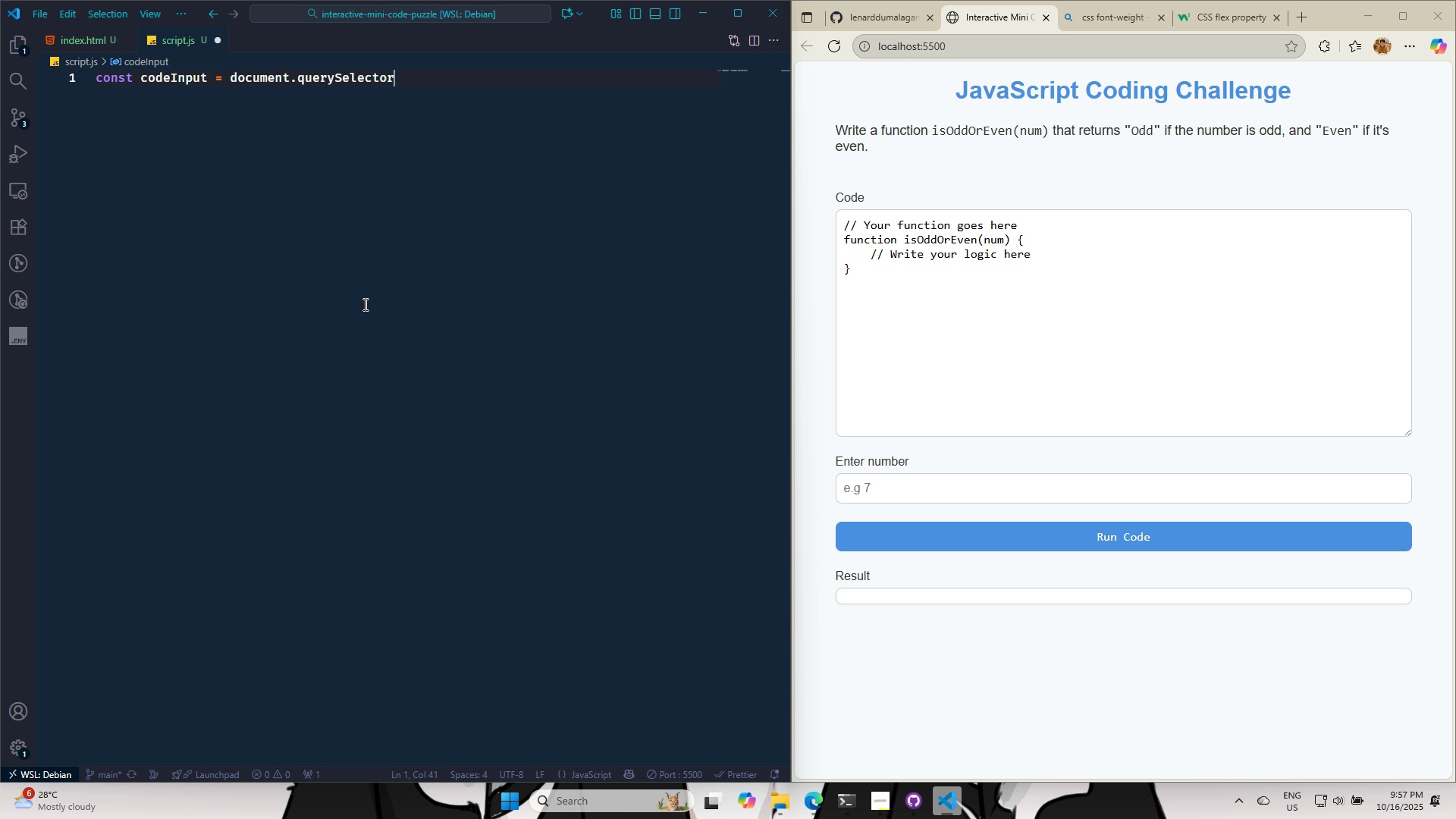 
key(Shift+9)
 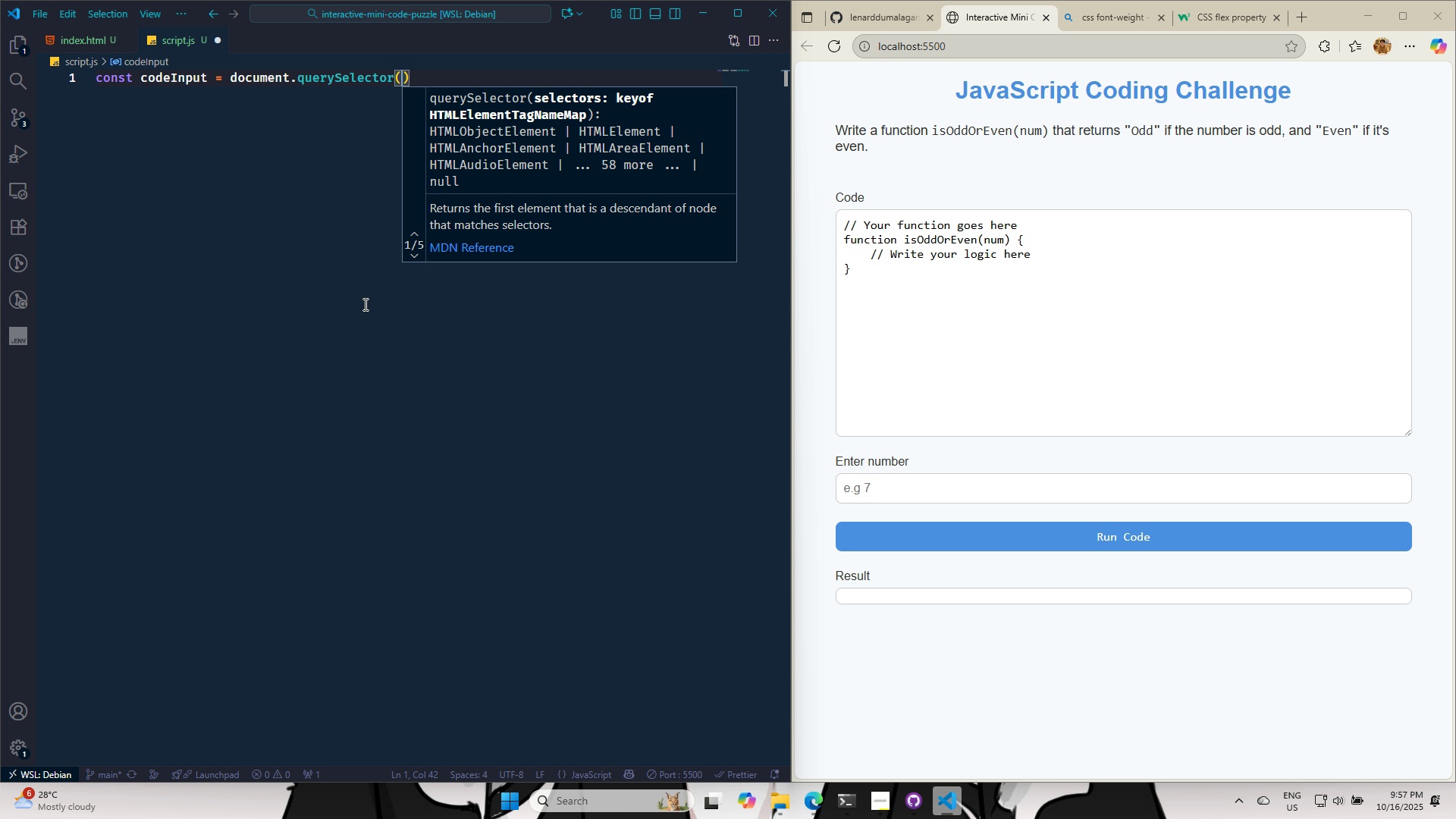 
key(Quote)
 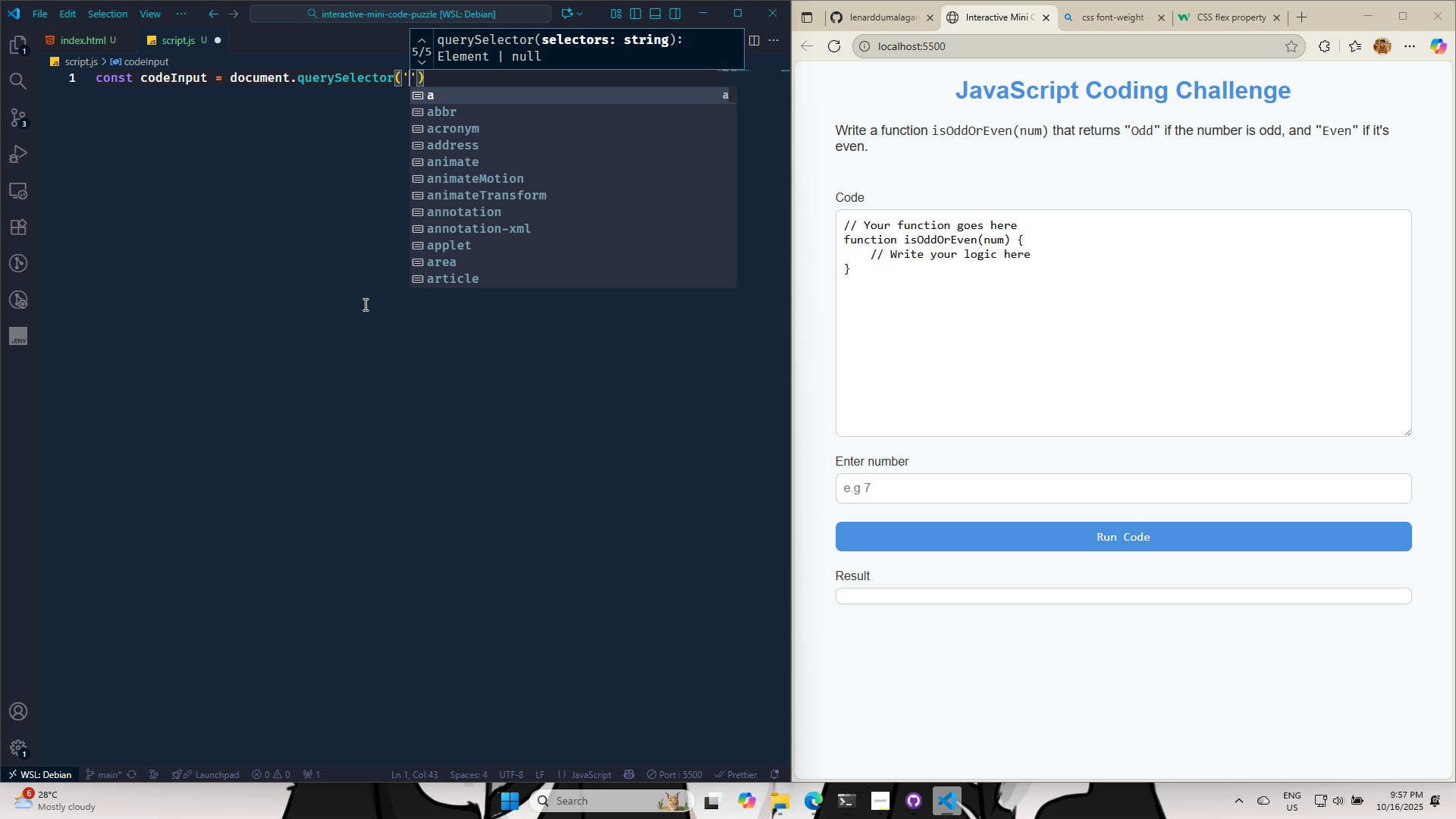 
key(Control+V)
 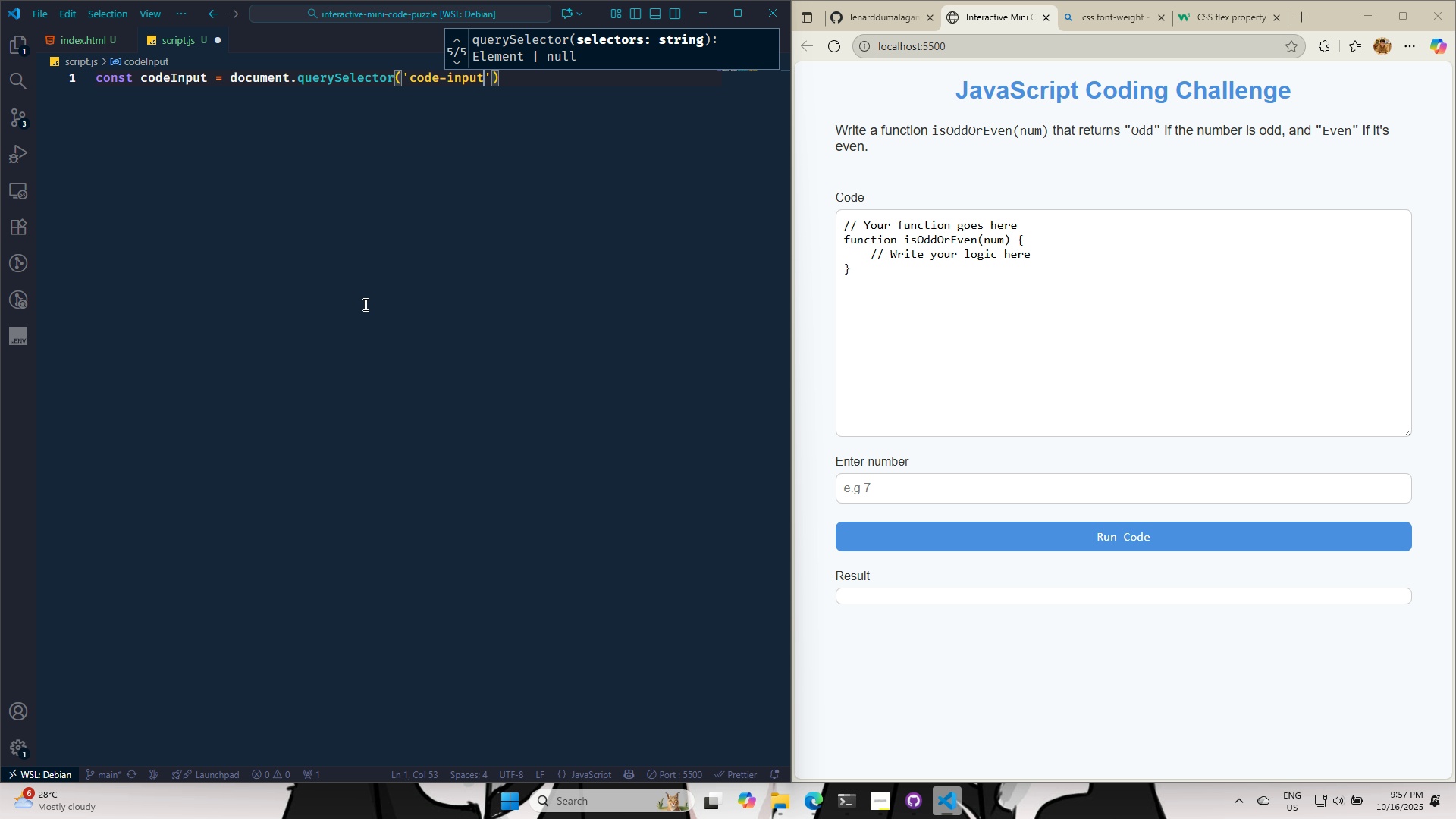 
hold_key(key=ArrowLeft, duration=0.75)
 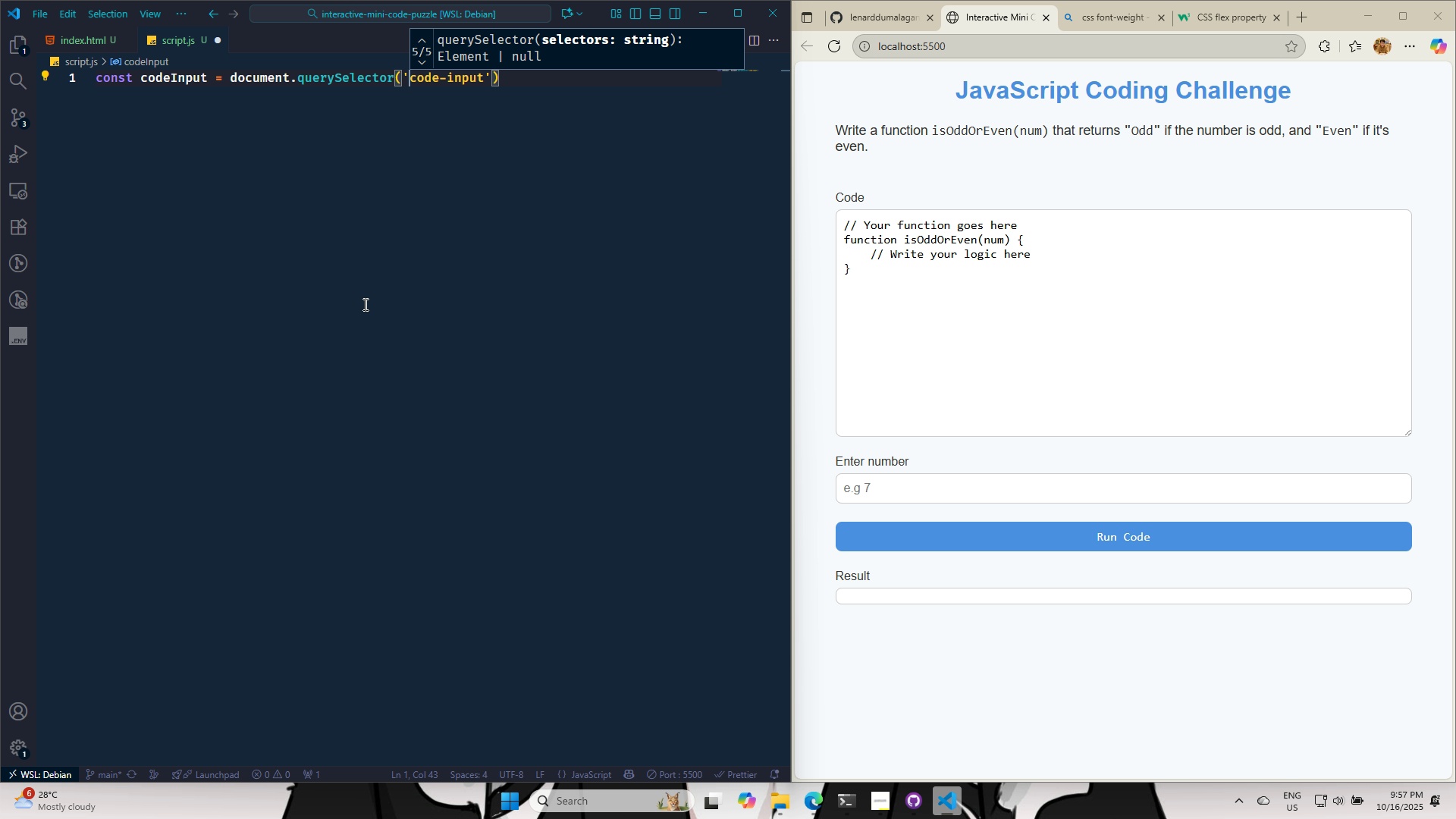 
key(ArrowLeft)
 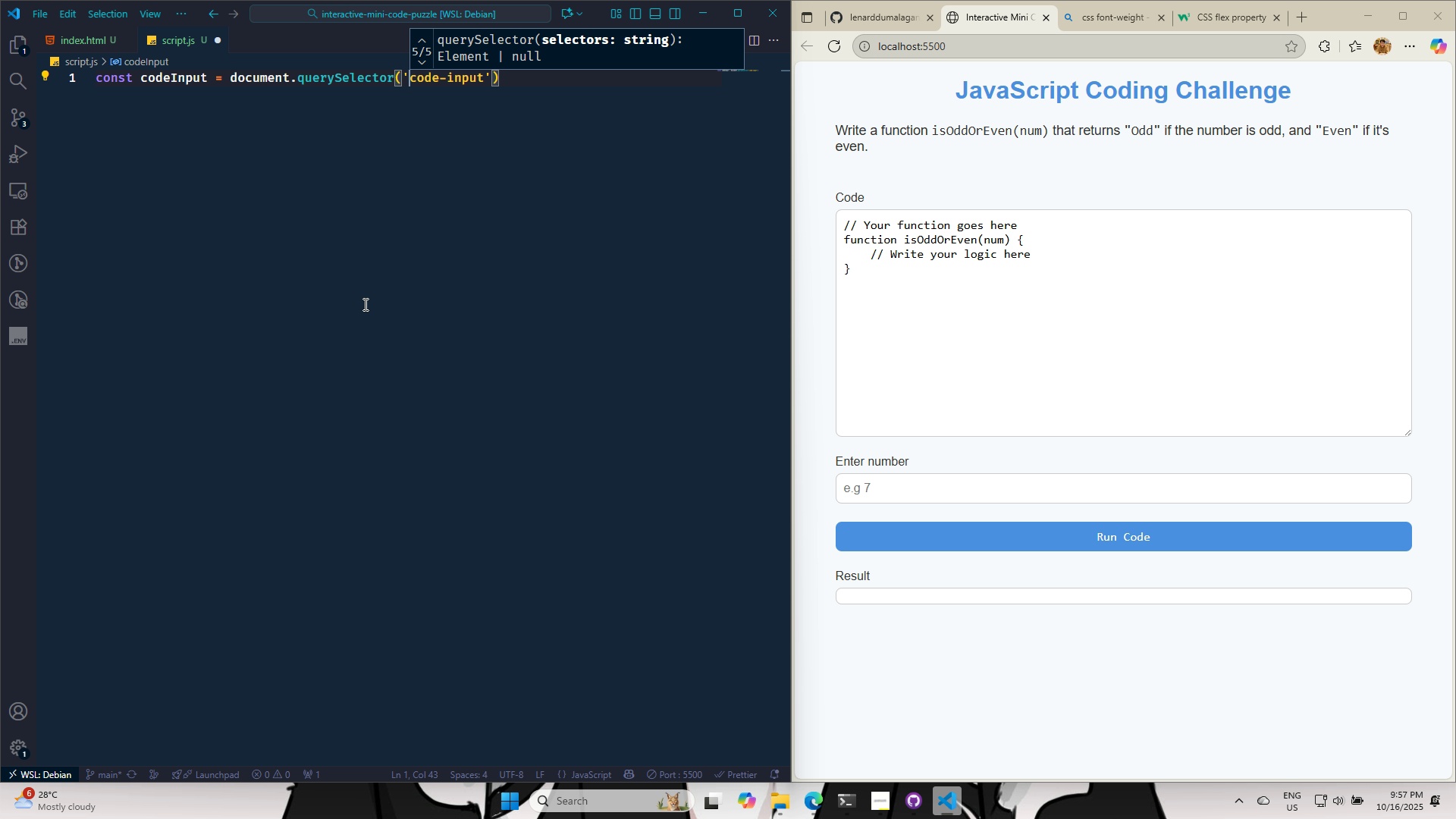 
key(Shift+3)
 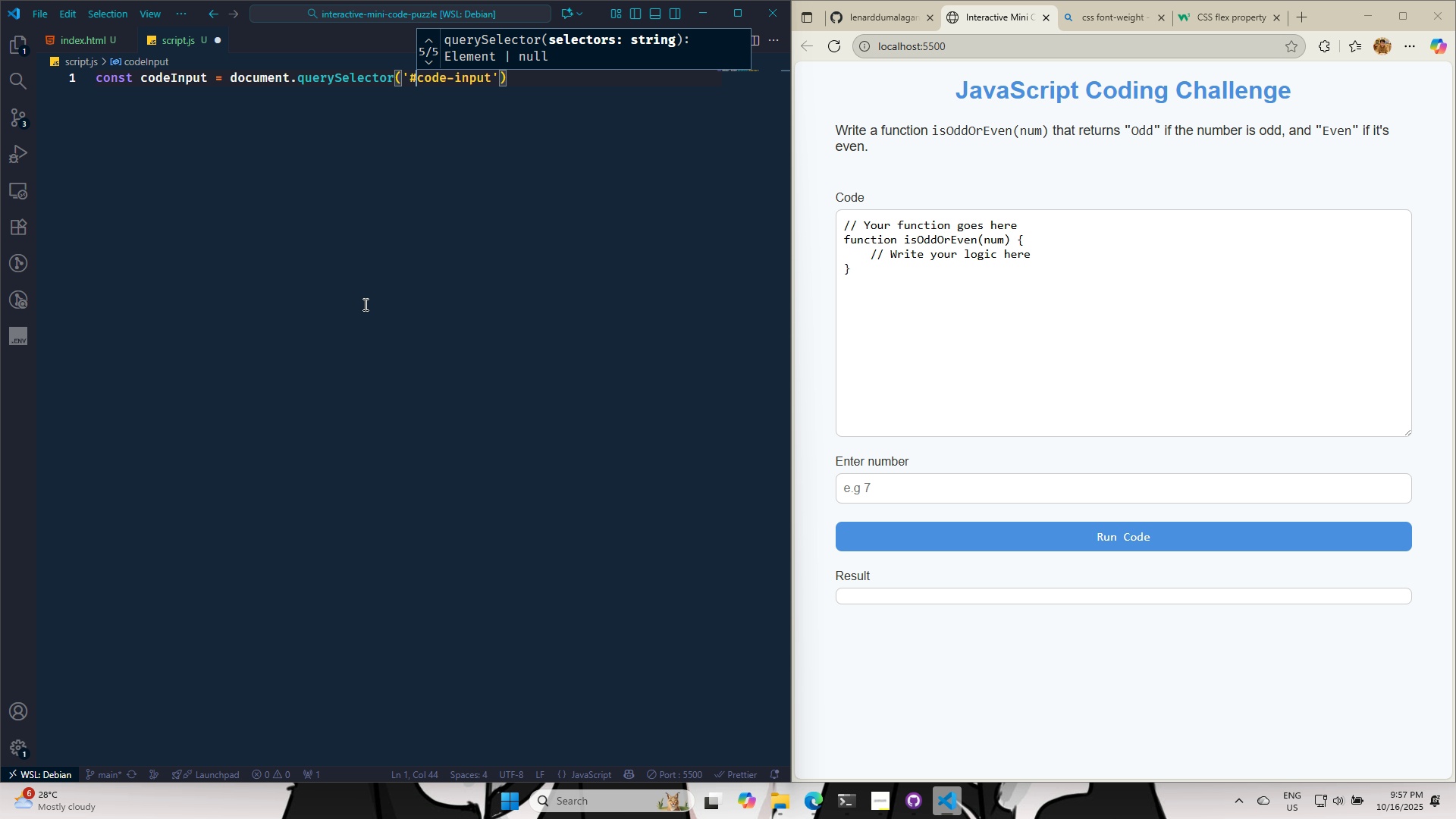 
key(Control+S)
 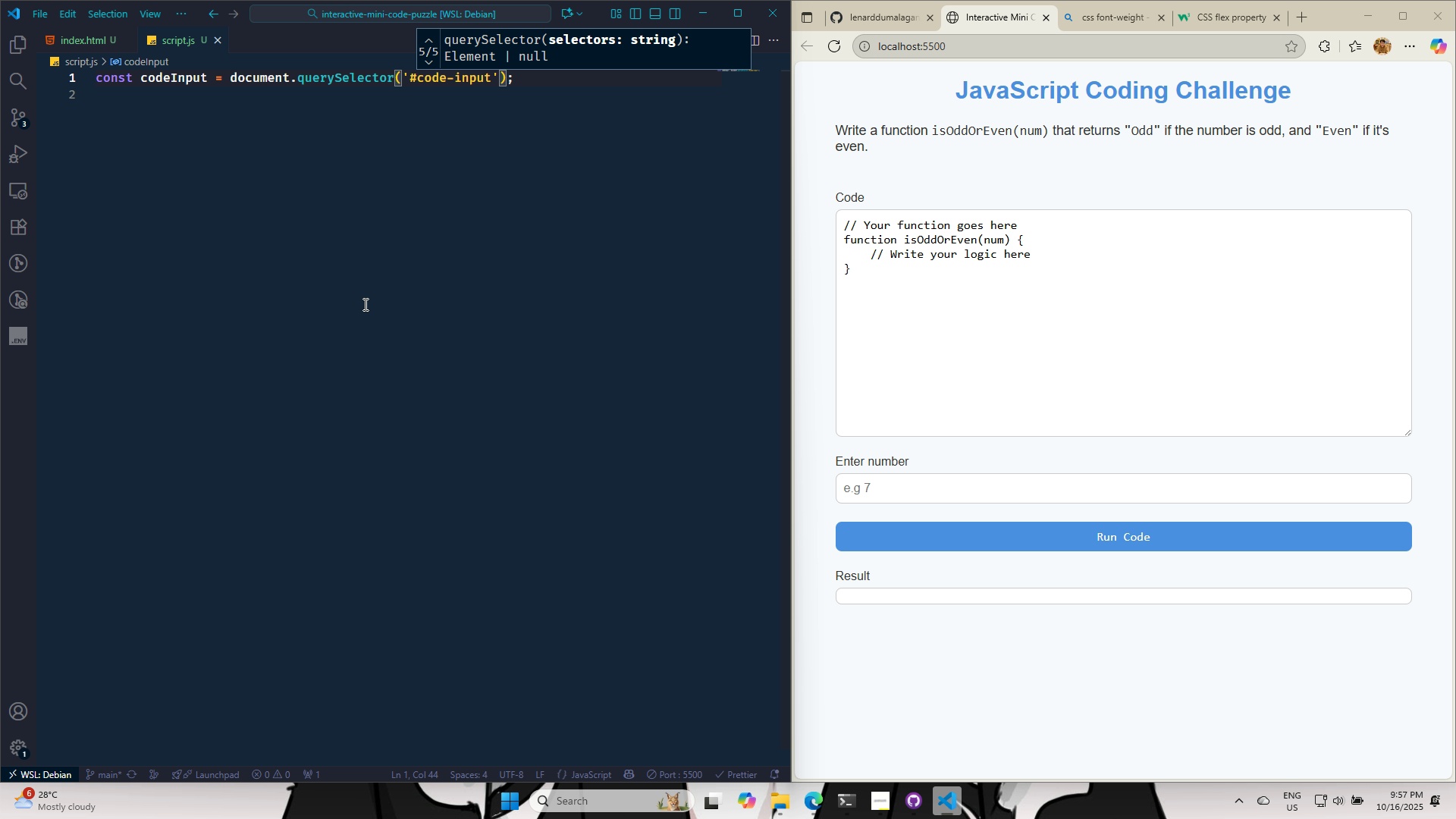 
key(Control+S)
 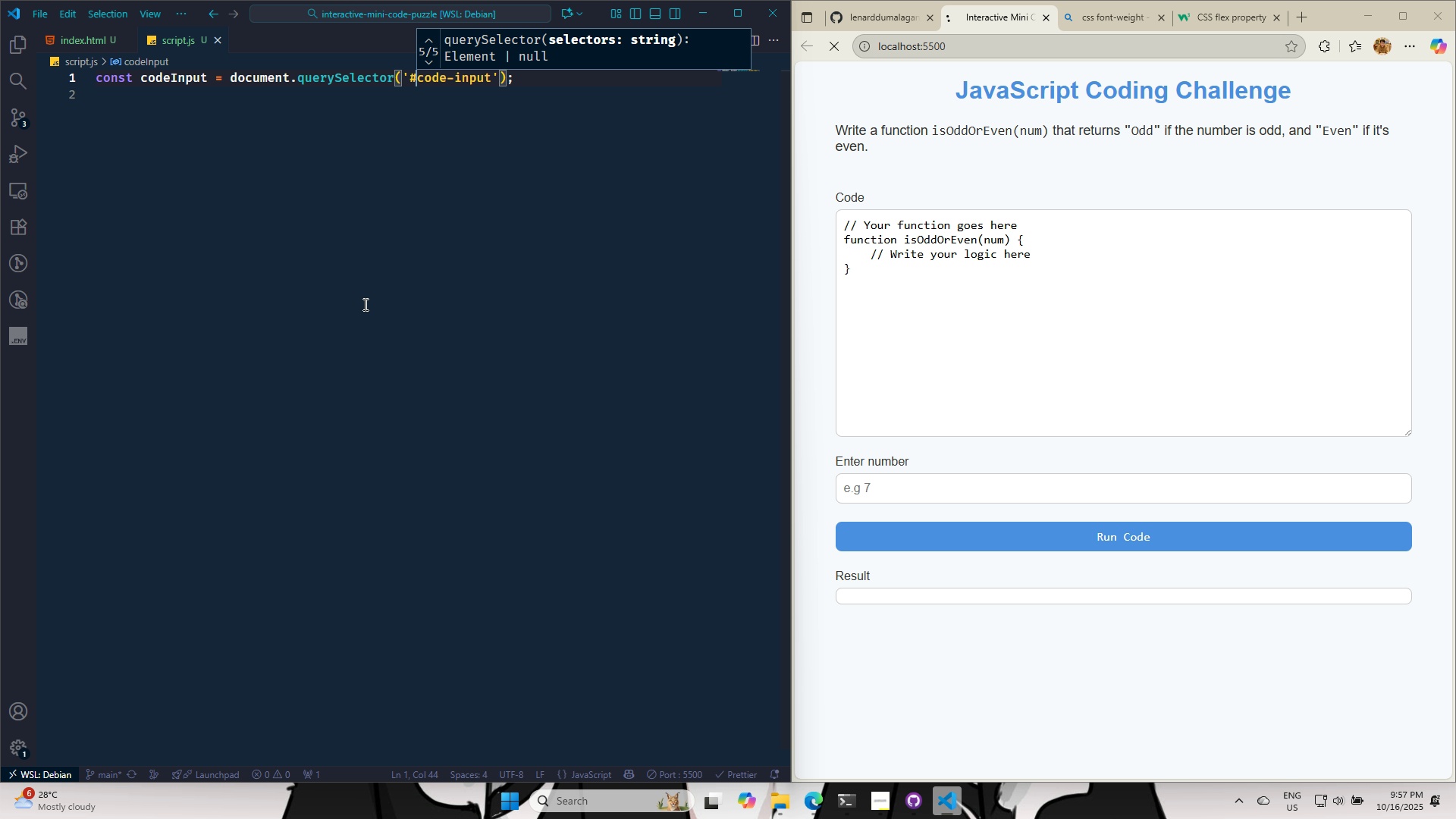 
hold_key(key=ArrowRight, duration=0.97)
 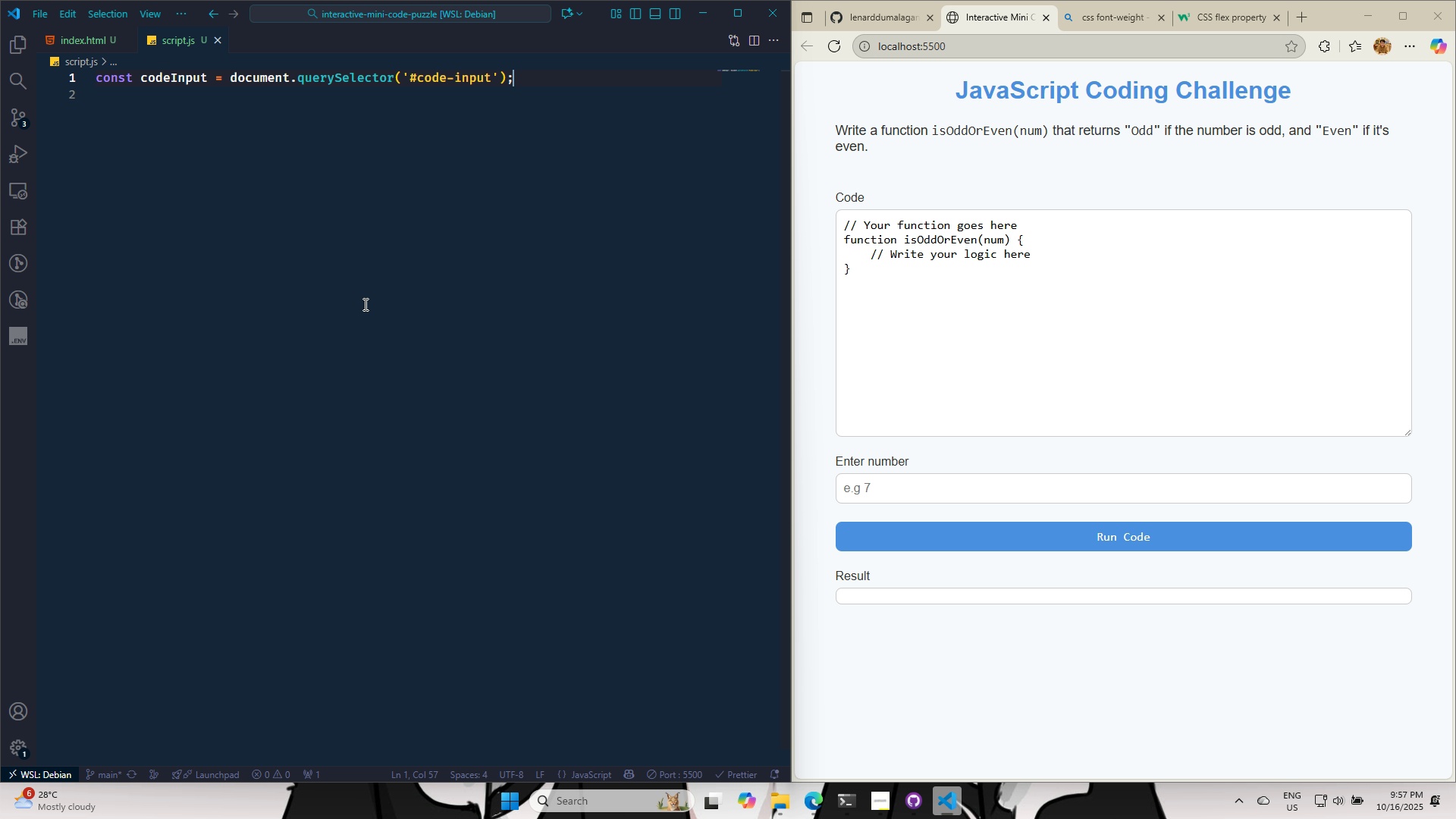 
key(ArrowLeft)
 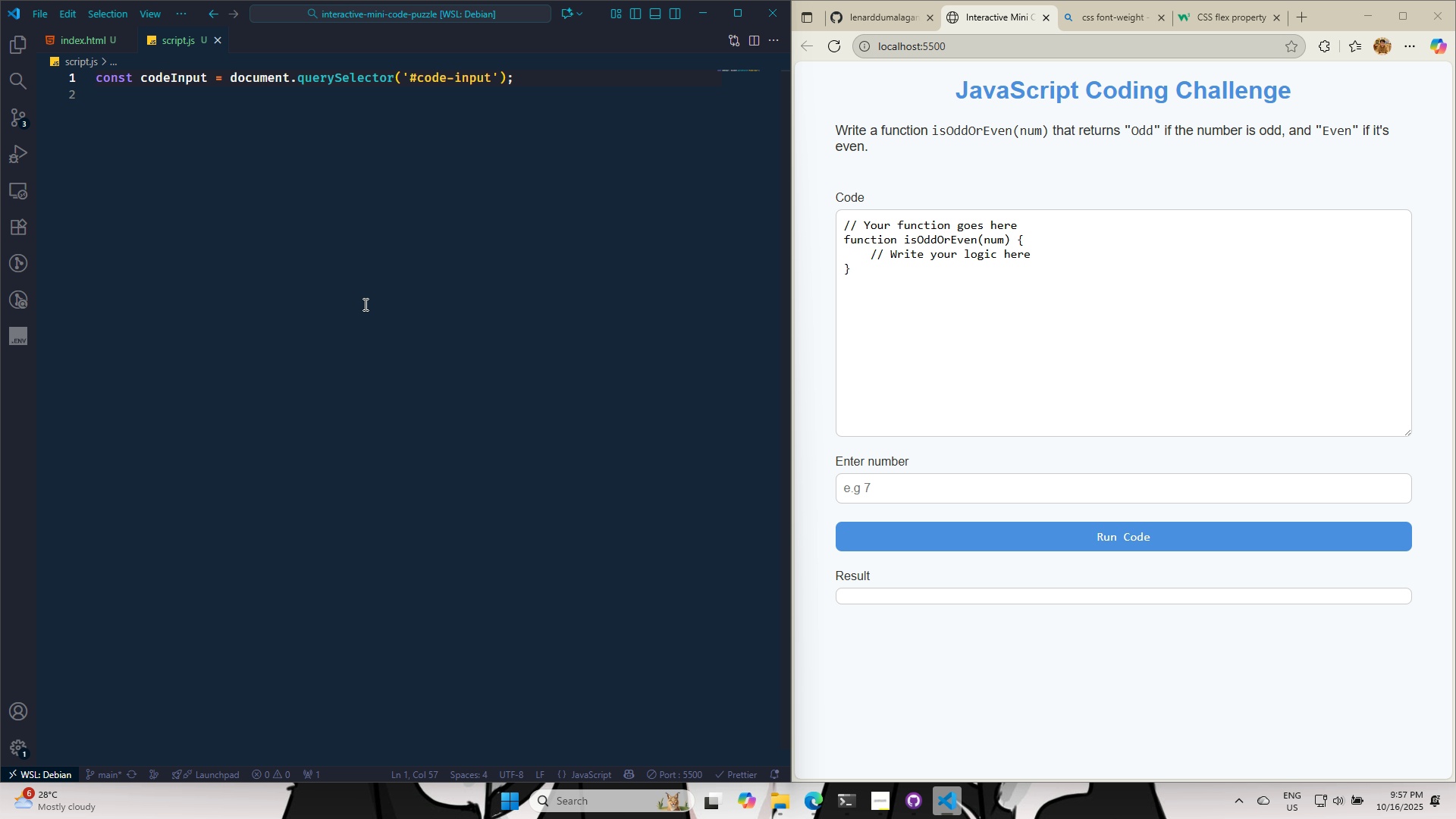 
key(Enter)
 